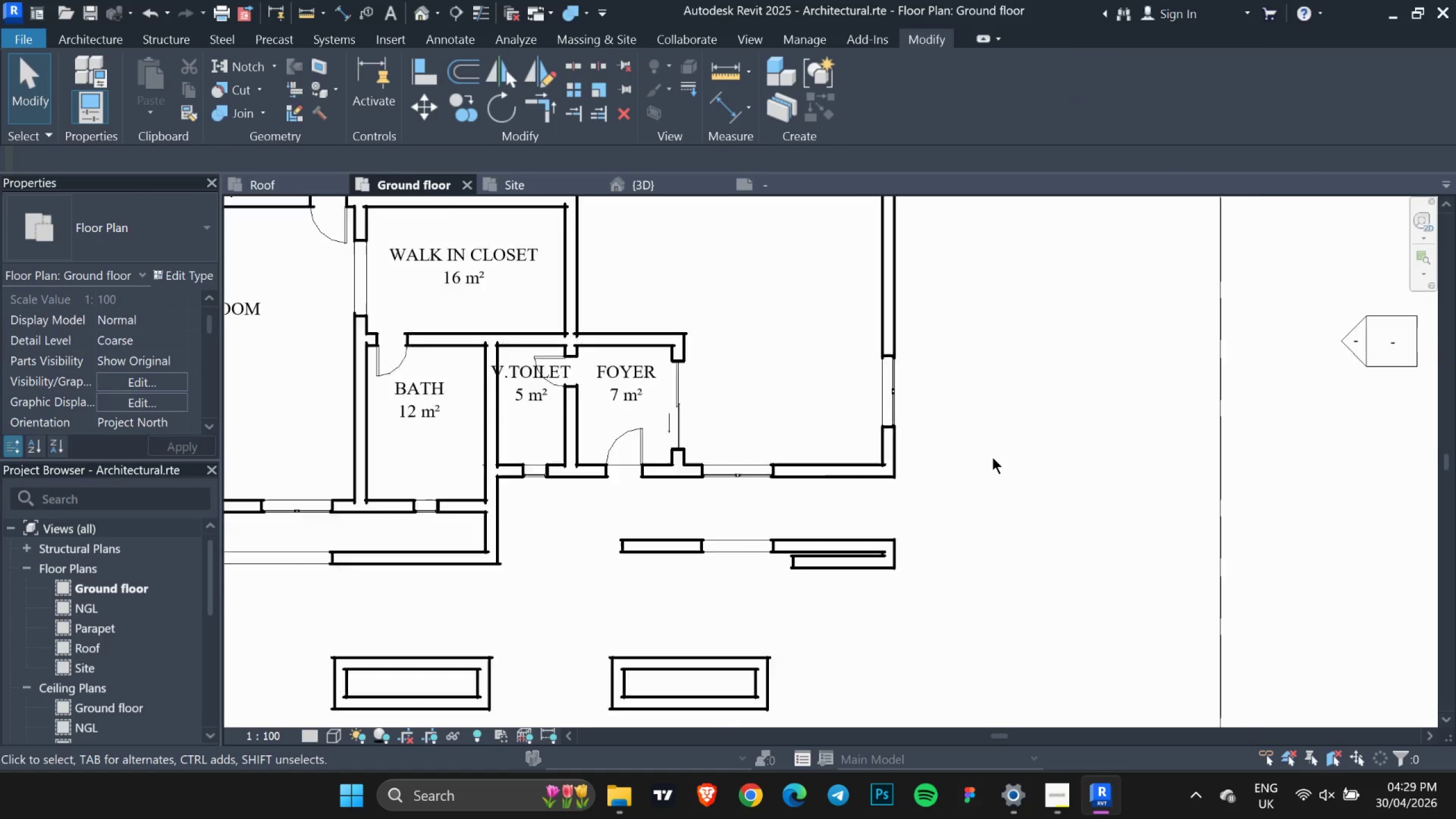 
scroll: coordinate [992, 457], scroll_direction: down, amount: 6.0
 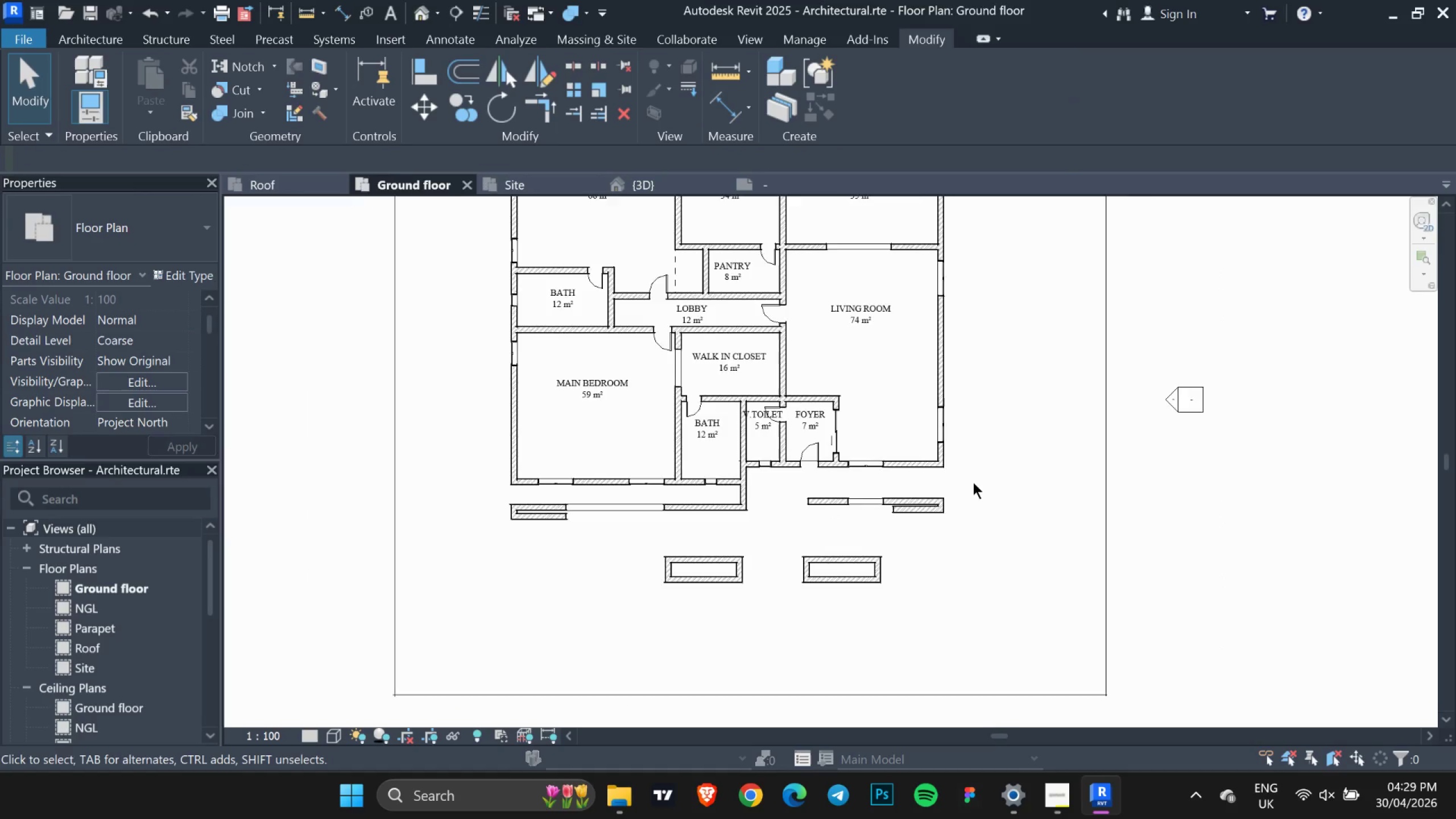 
scroll: coordinate [972, 480], scroll_direction: up, amount: 2.0
 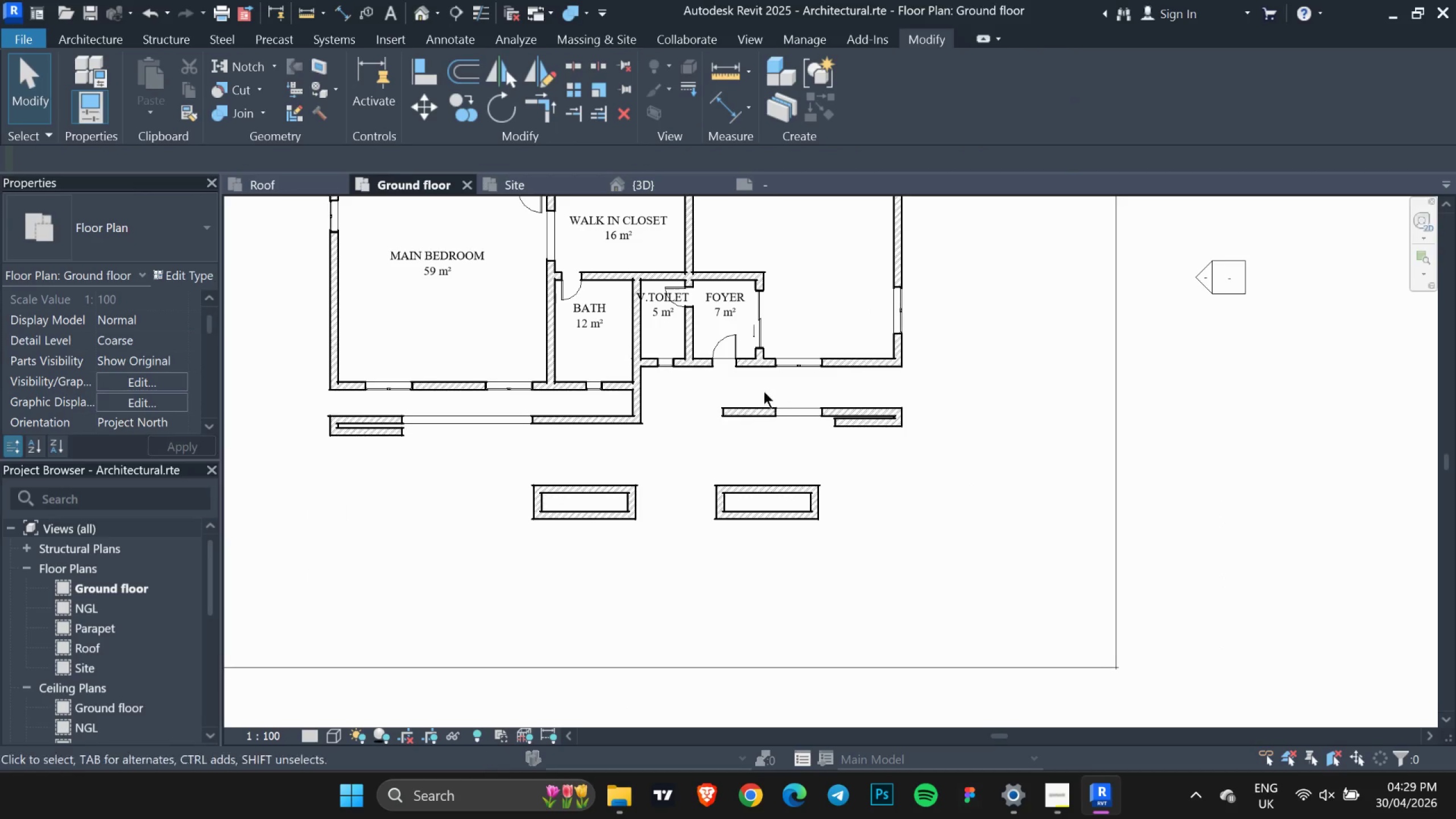 
left_click_drag(start_coordinate=[696, 386], to_coordinate=[957, 477])
 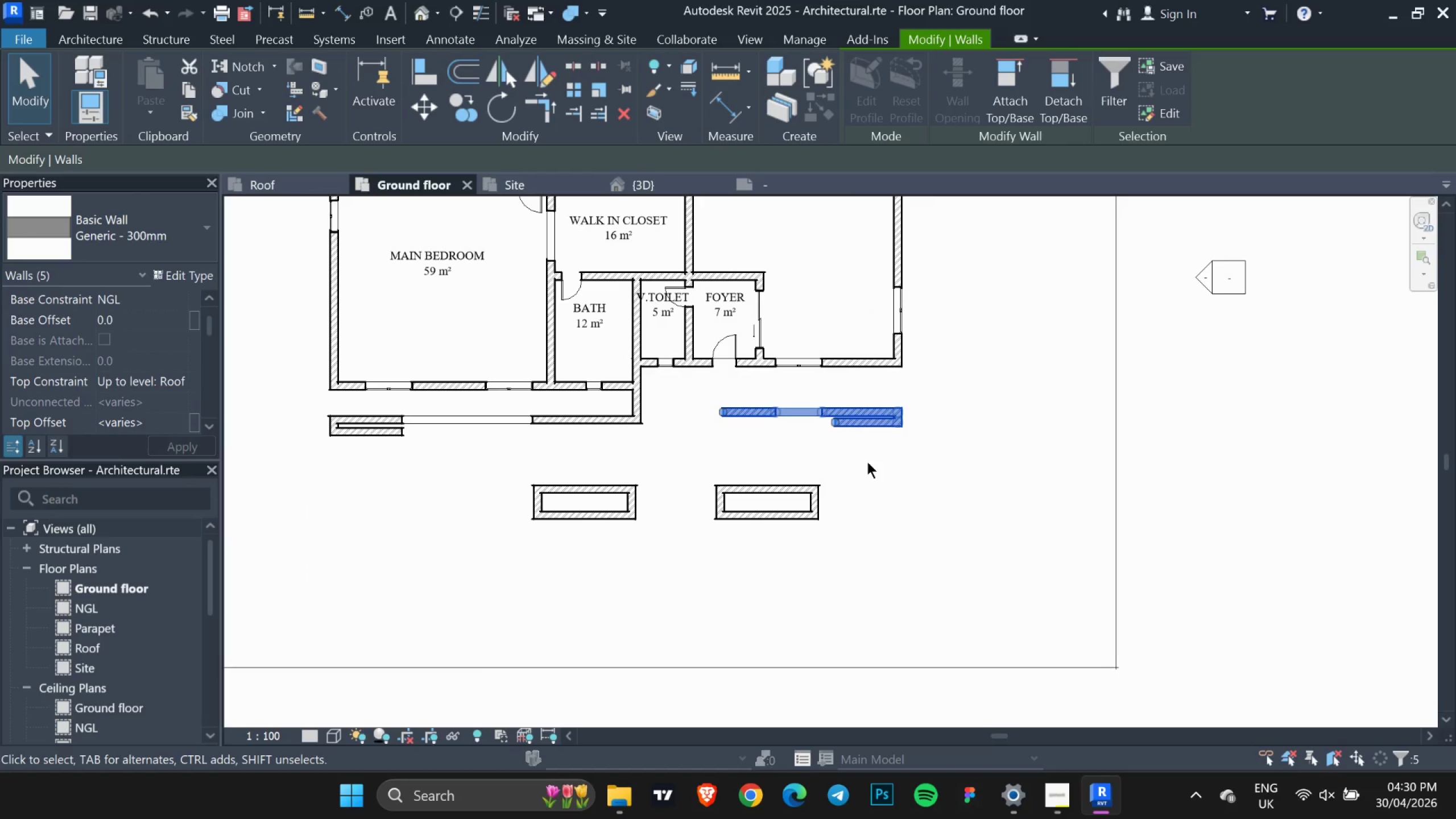 
key(ArrowDown)
 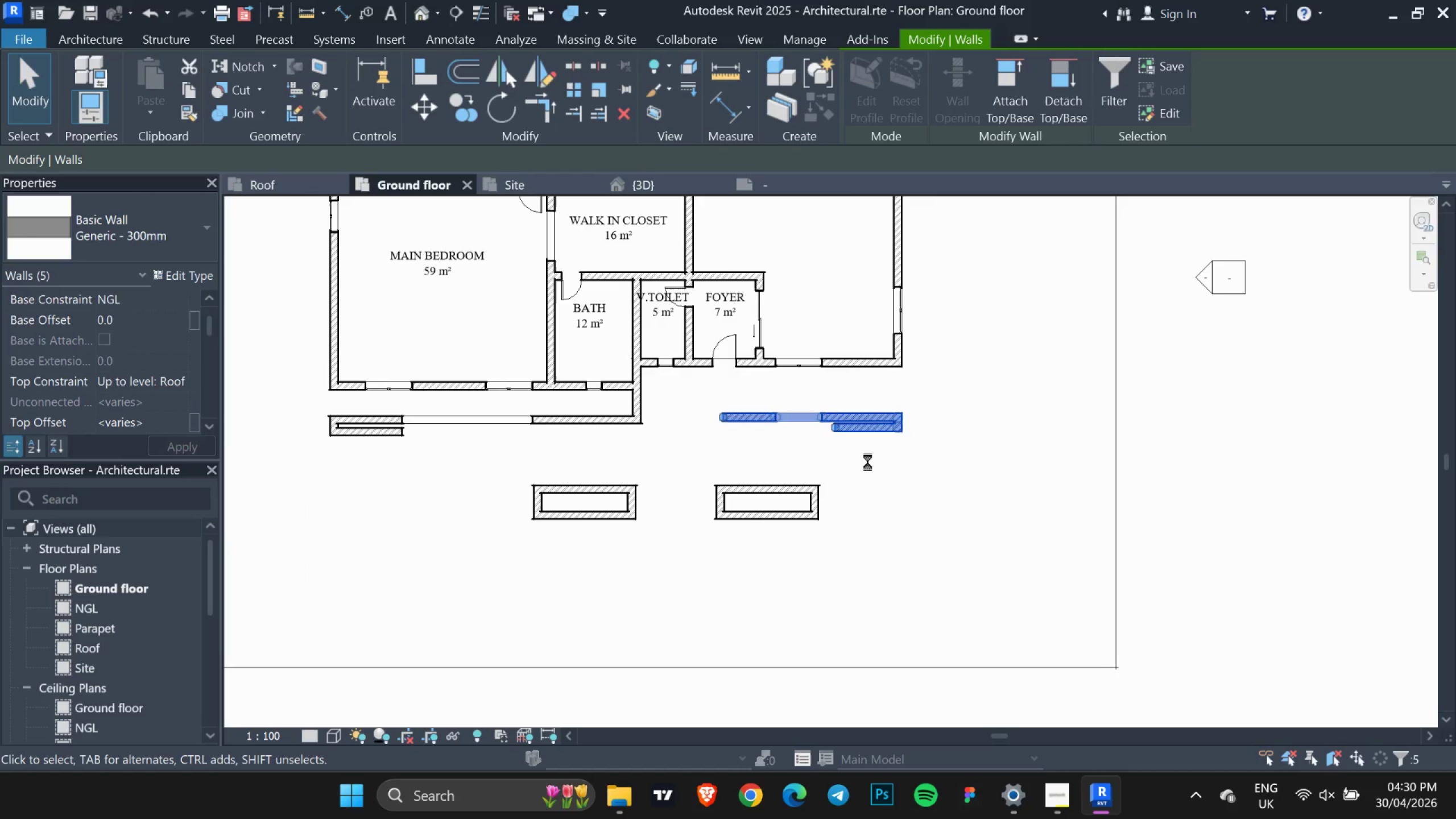 
key(ArrowDown)
 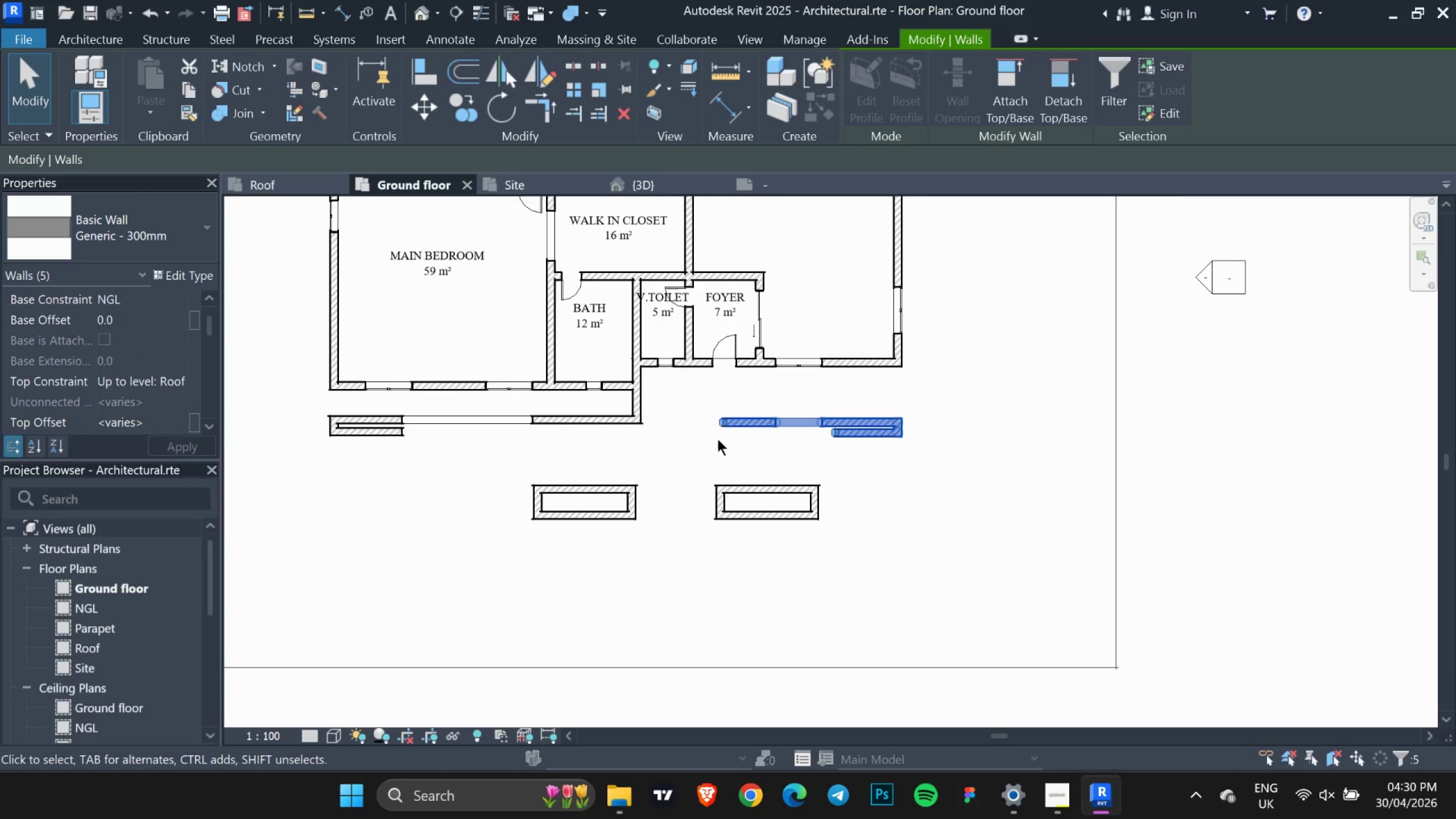 
key(ArrowUp)
 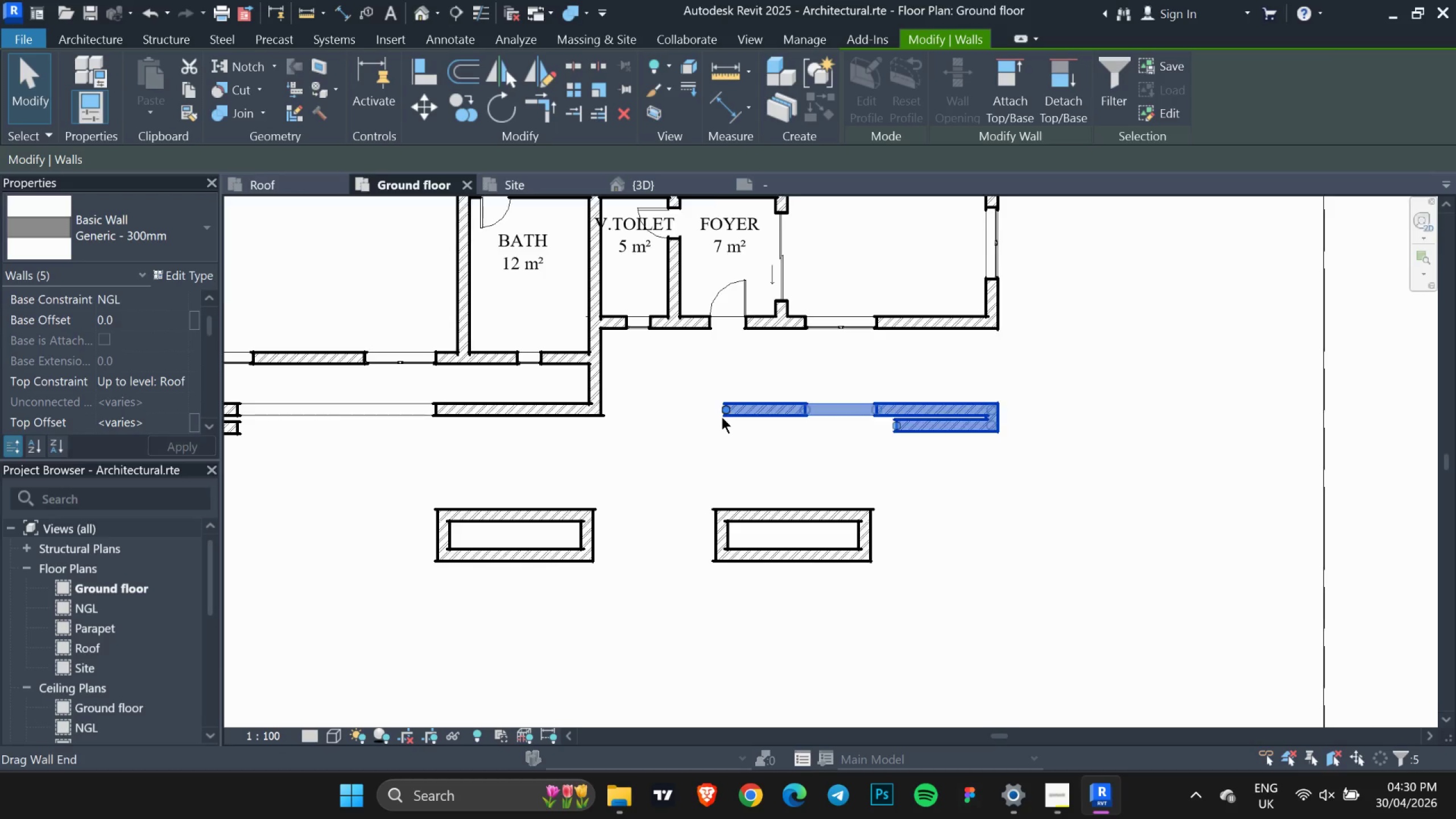 
scroll: coordinate [718, 439], scroll_direction: up, amount: 3.0
 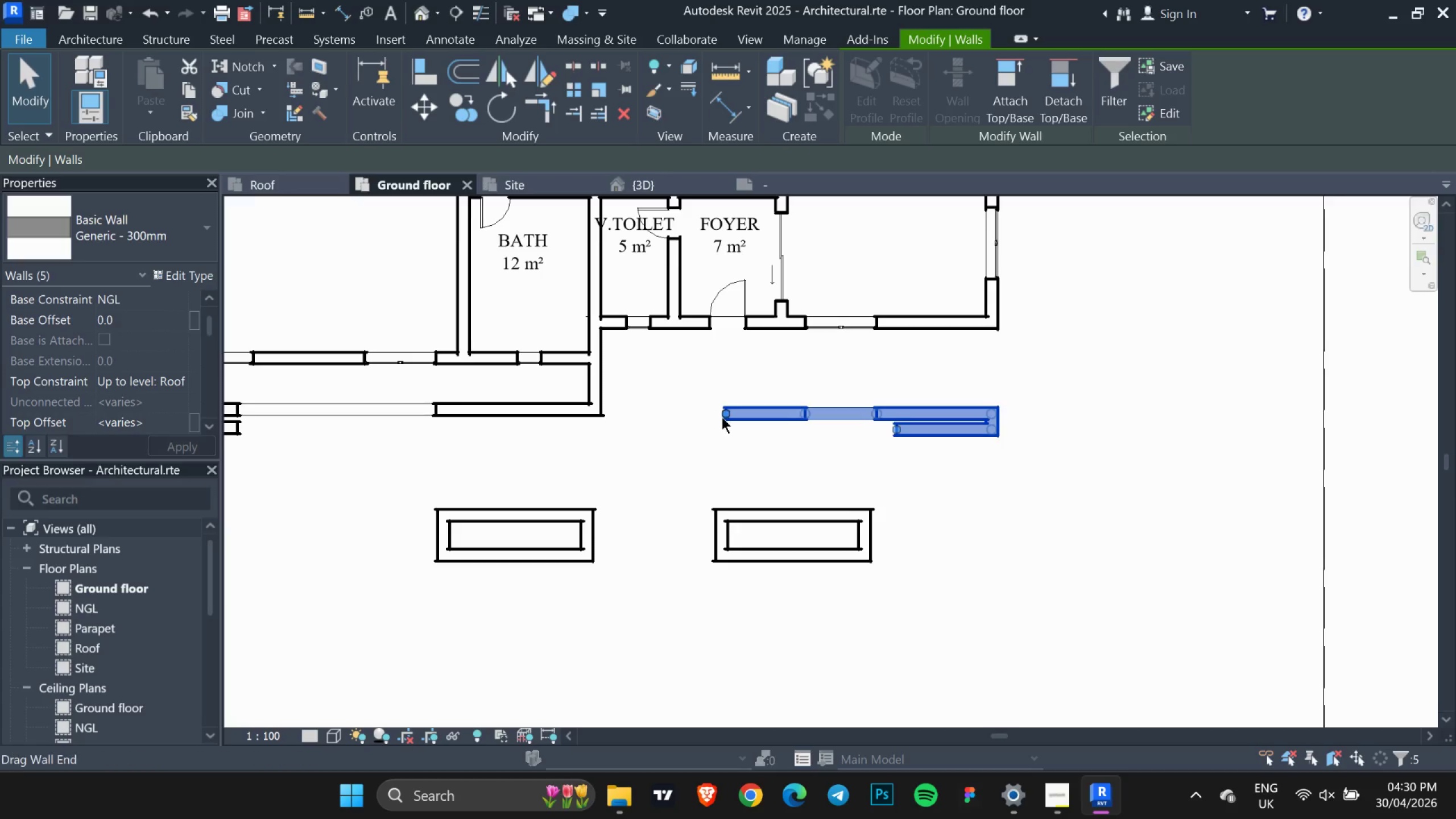 
key(ArrowDown)
 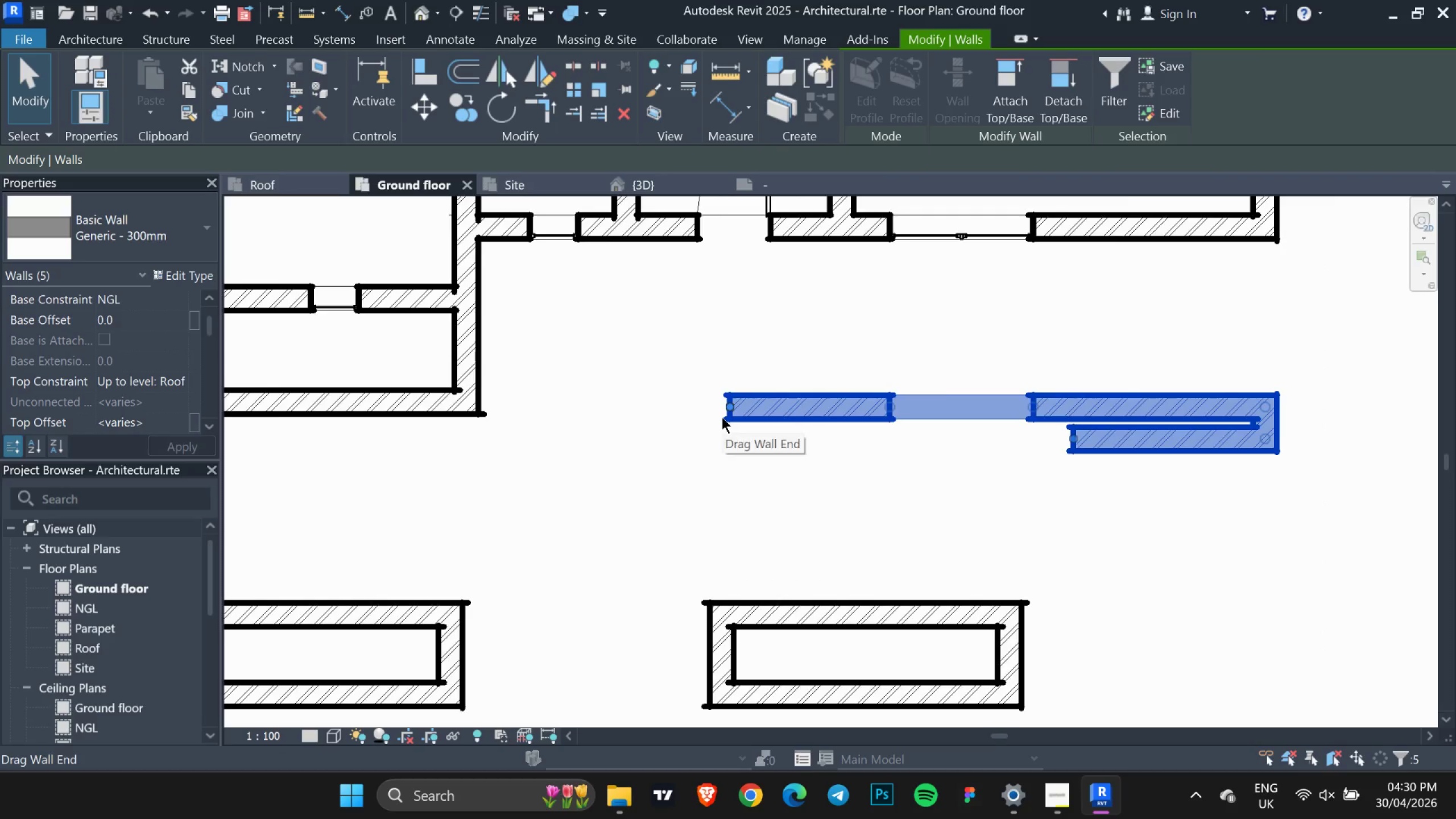 
scroll: coordinate [722, 417], scroll_direction: up, amount: 5.0
 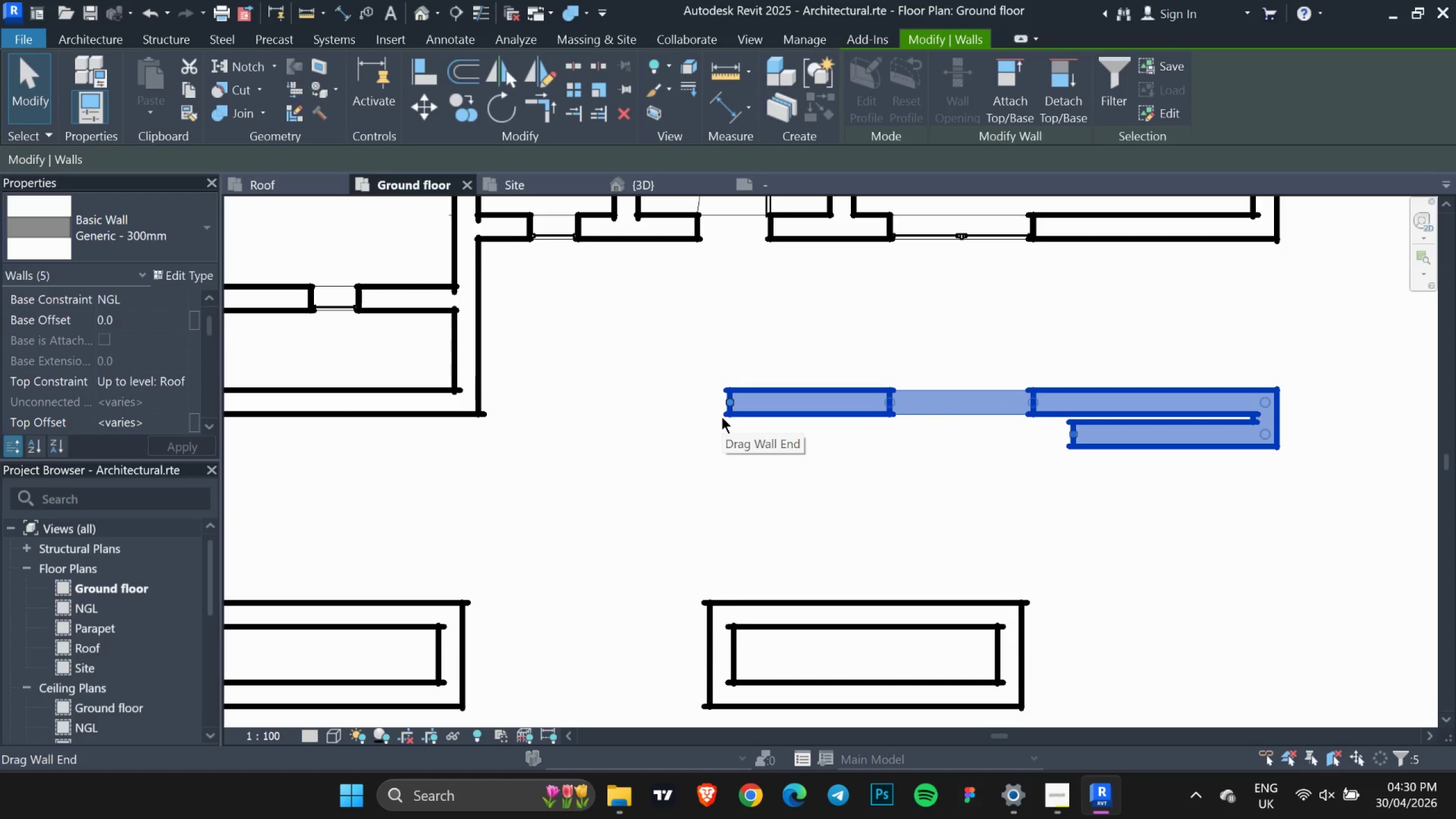 
left_click([1016, 481])
 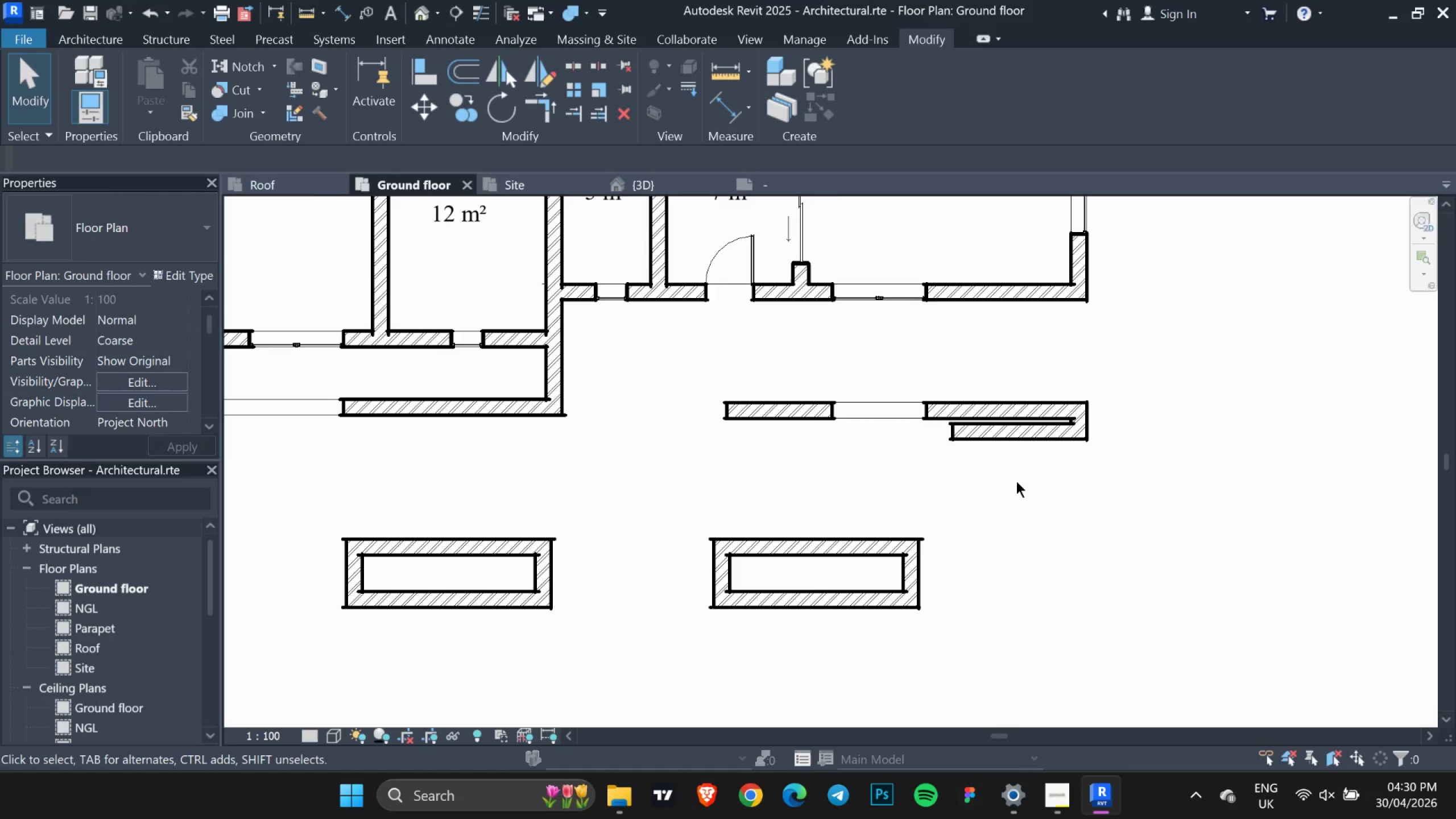 
scroll: coordinate [722, 417], scroll_direction: down, amount: 3.0
 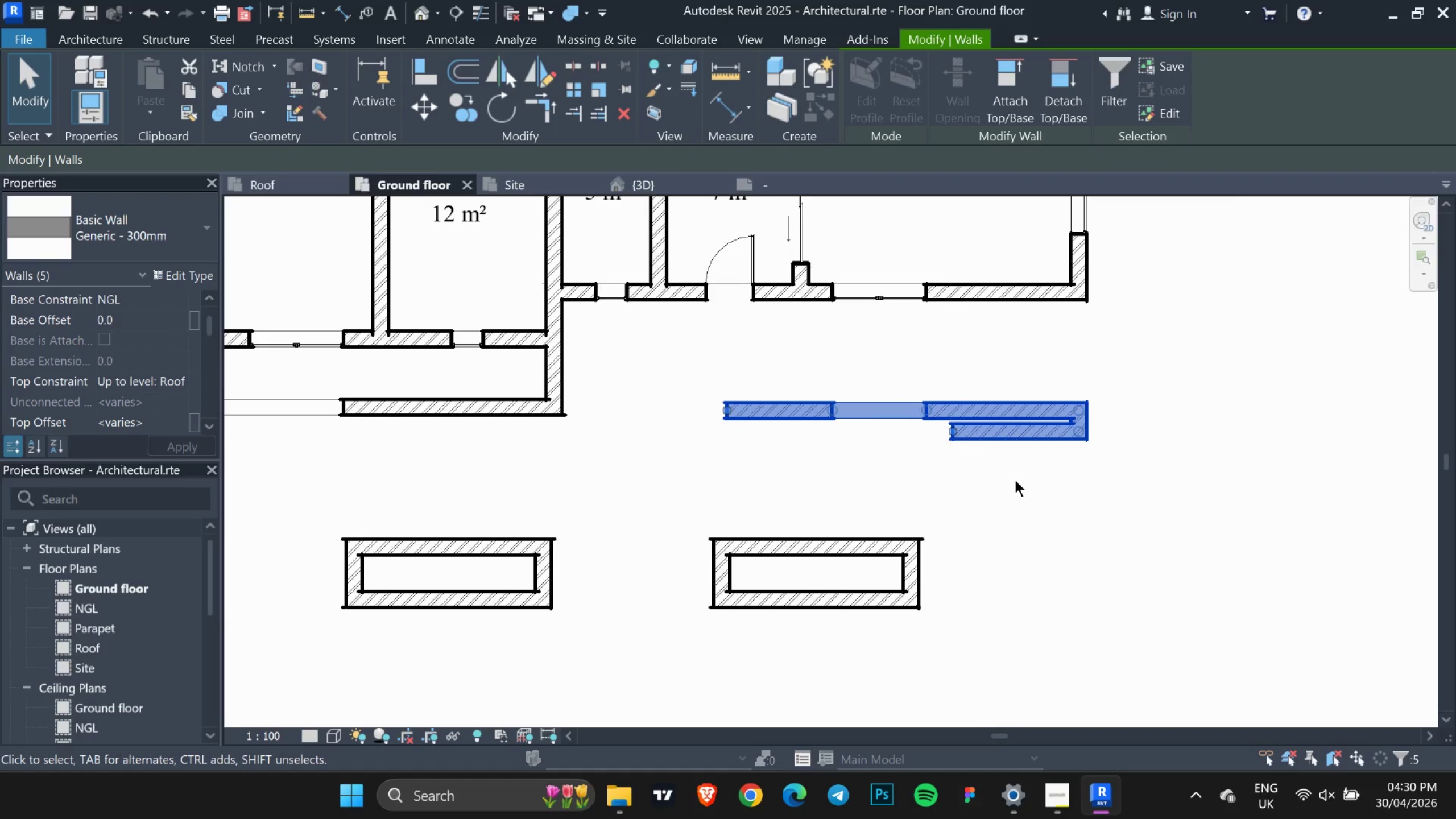 
key(Escape)
 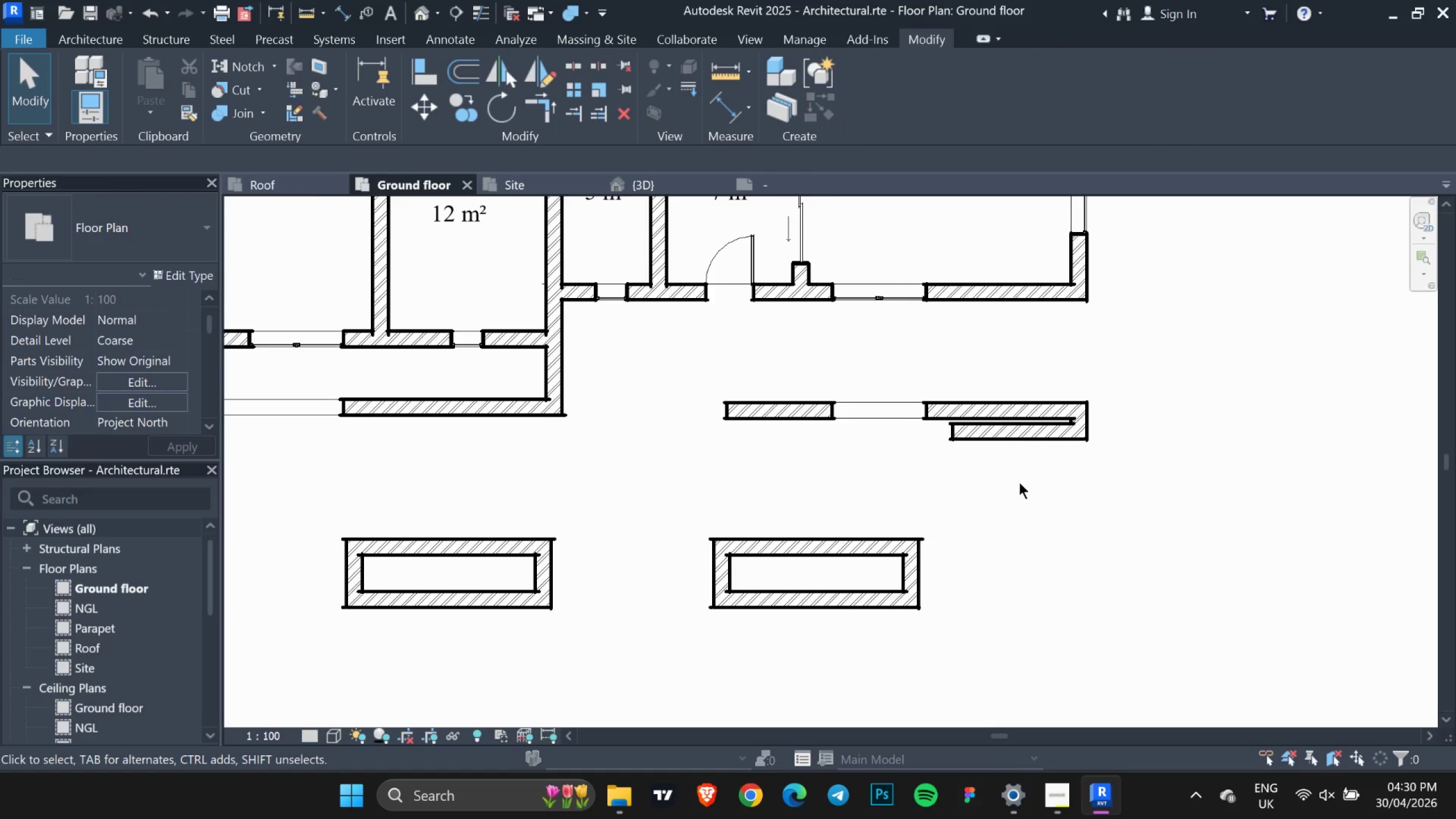 
scroll: coordinate [1069, 475], scroll_direction: down, amount: 9.0
 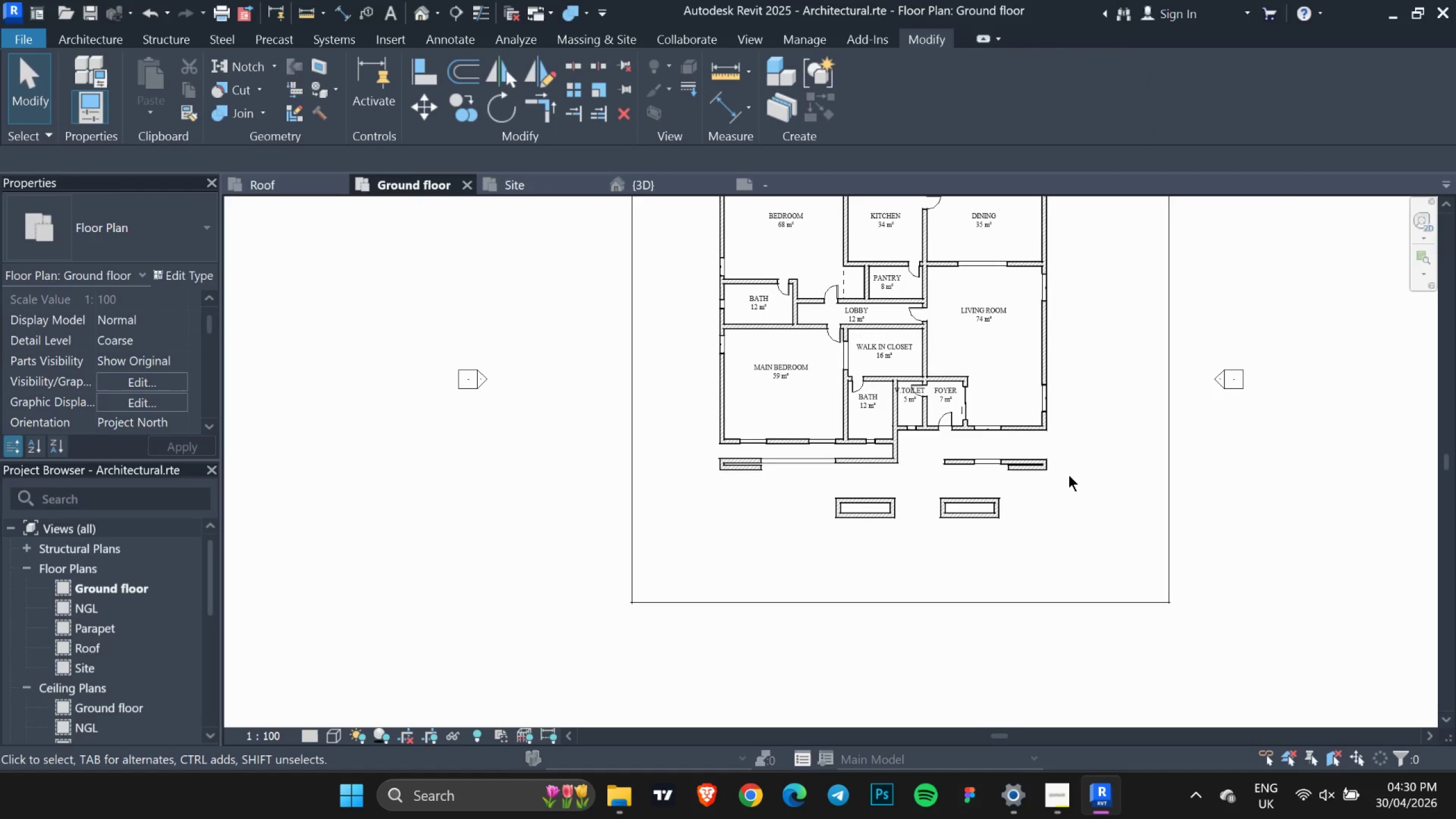 
scroll: coordinate [1030, 499], scroll_direction: up, amount: 3.0
 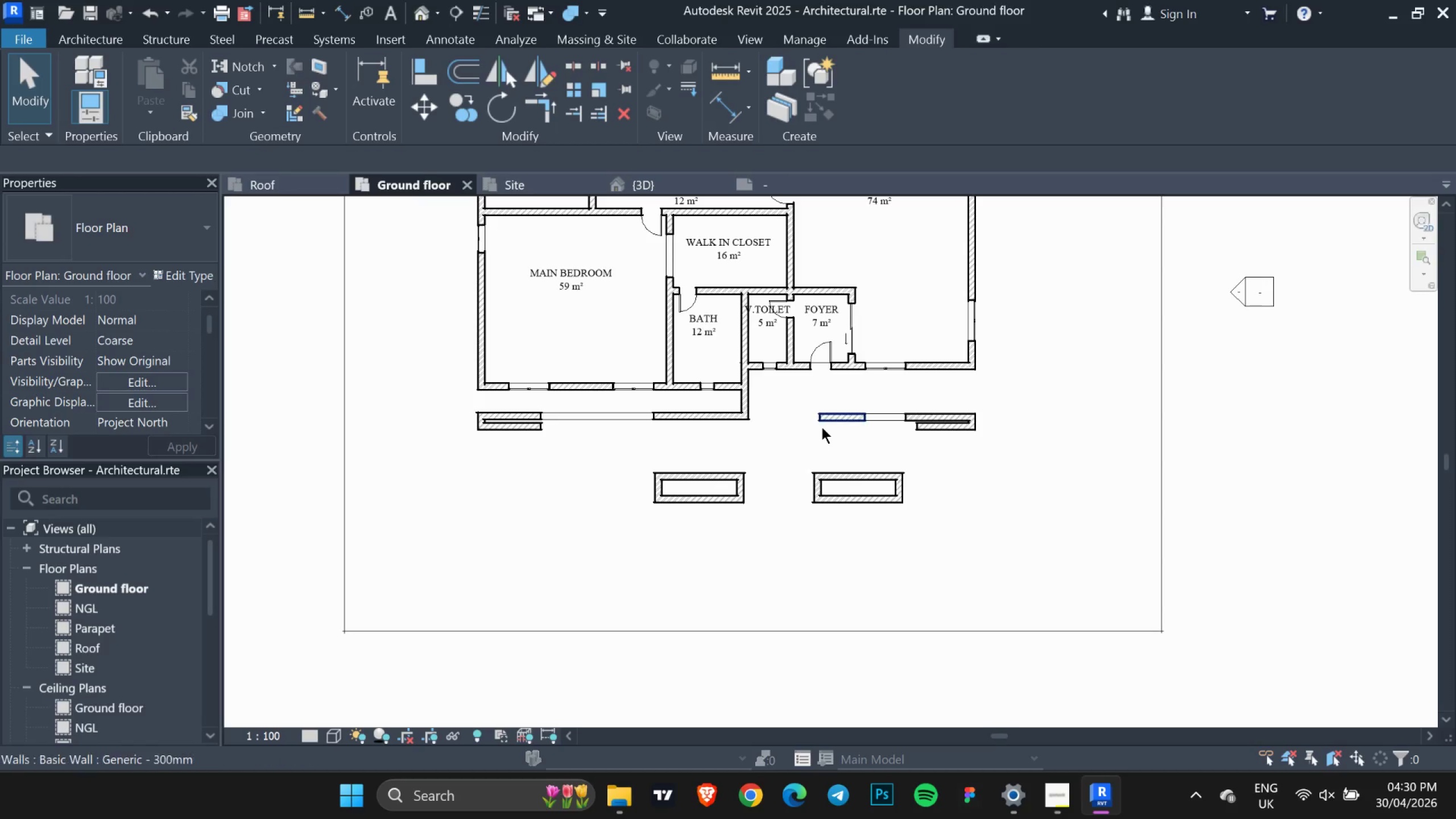 
left_click([90, 32])
 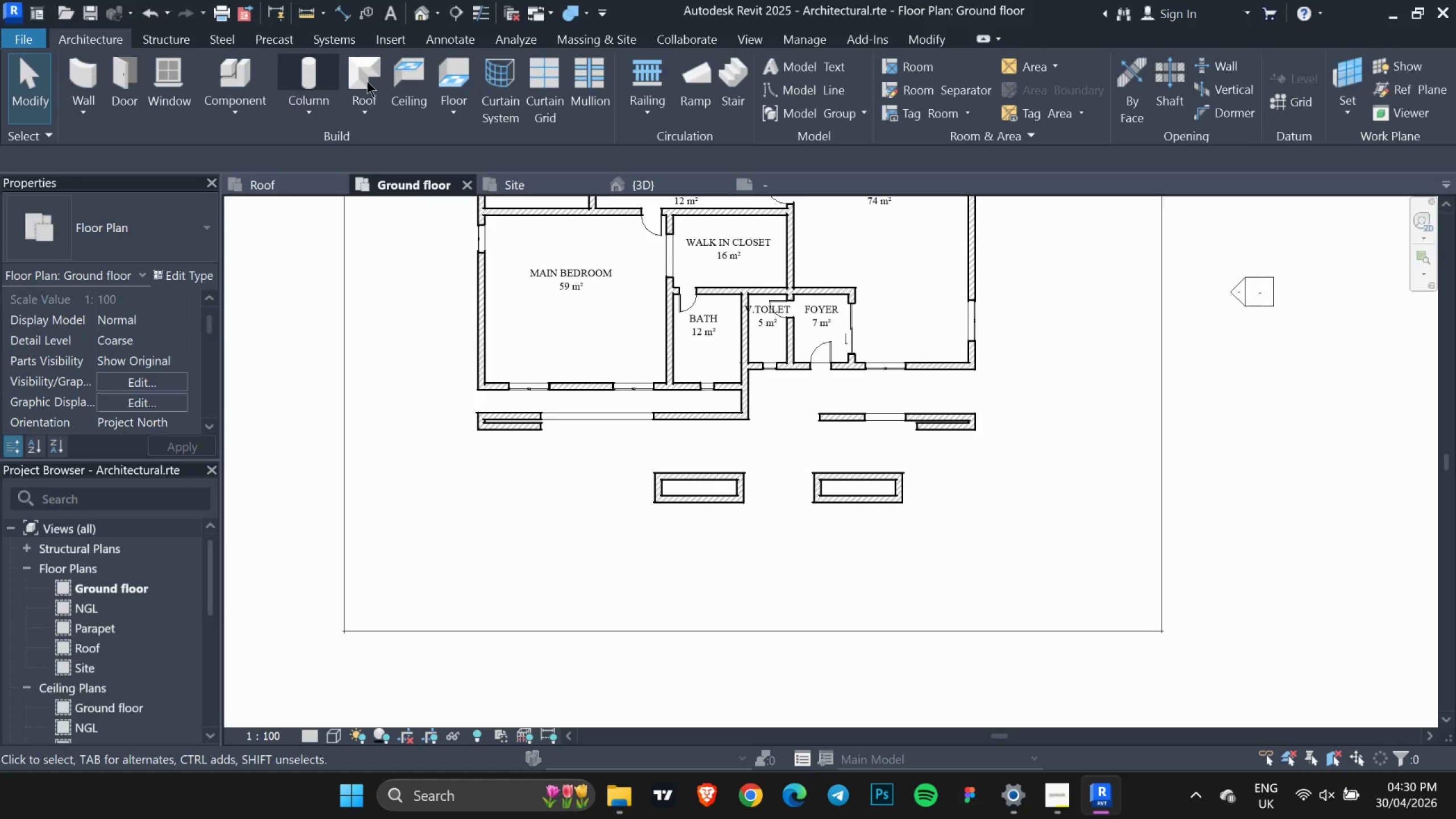 
left_click([726, 78])
 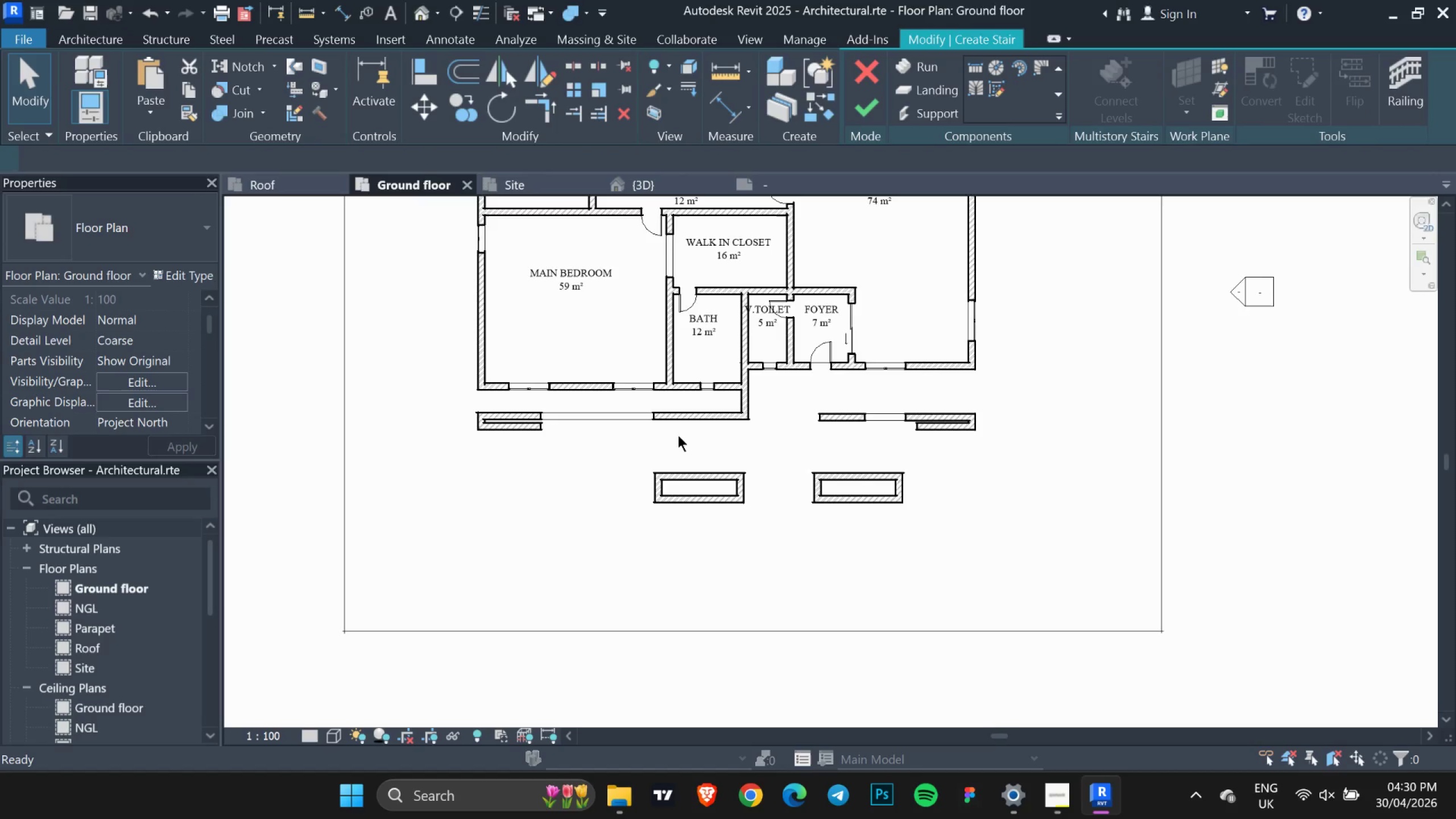 
mouse_move([654, 438])
 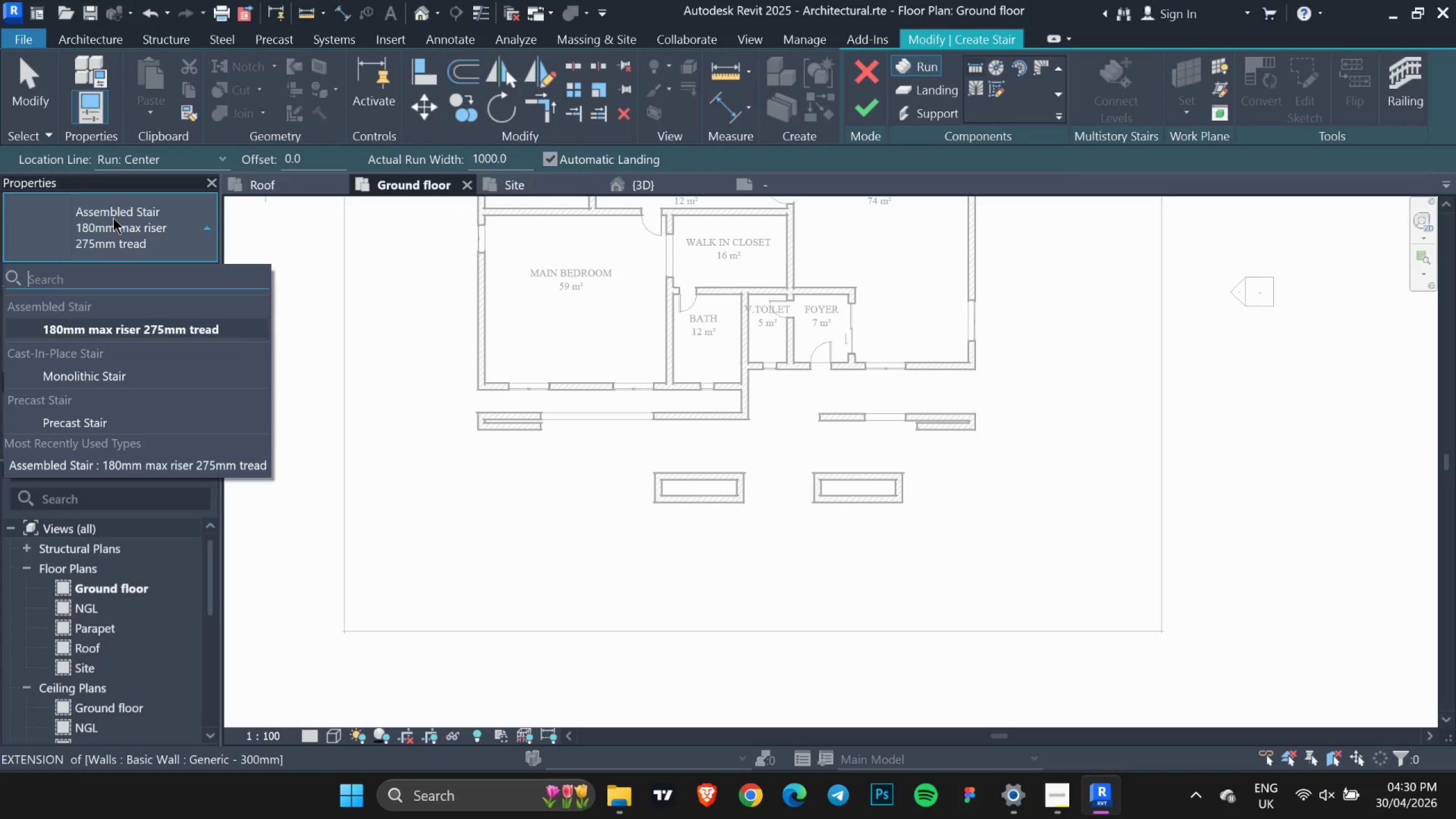 
left_click([102, 367])
 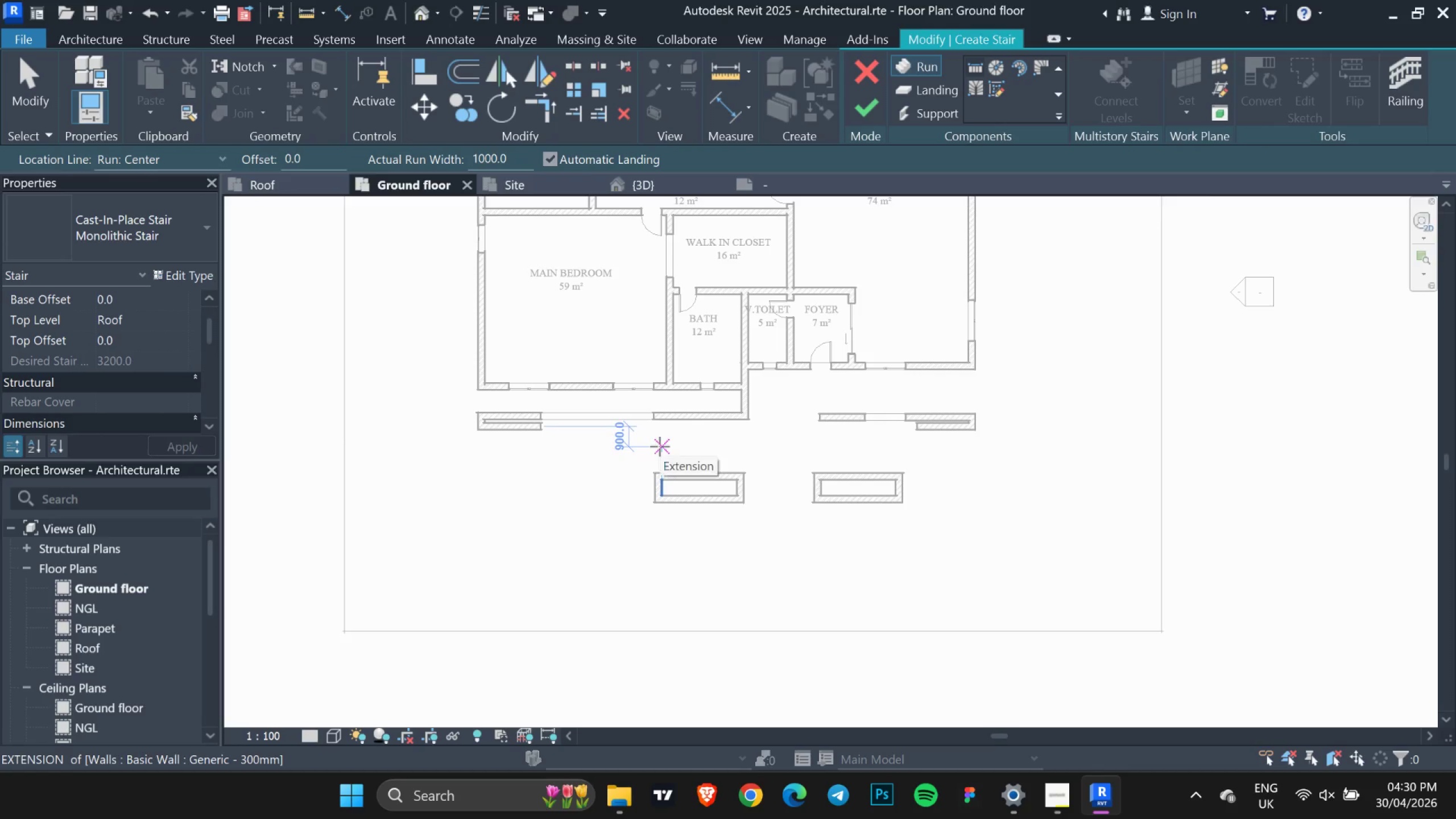 
left_click([665, 444])
 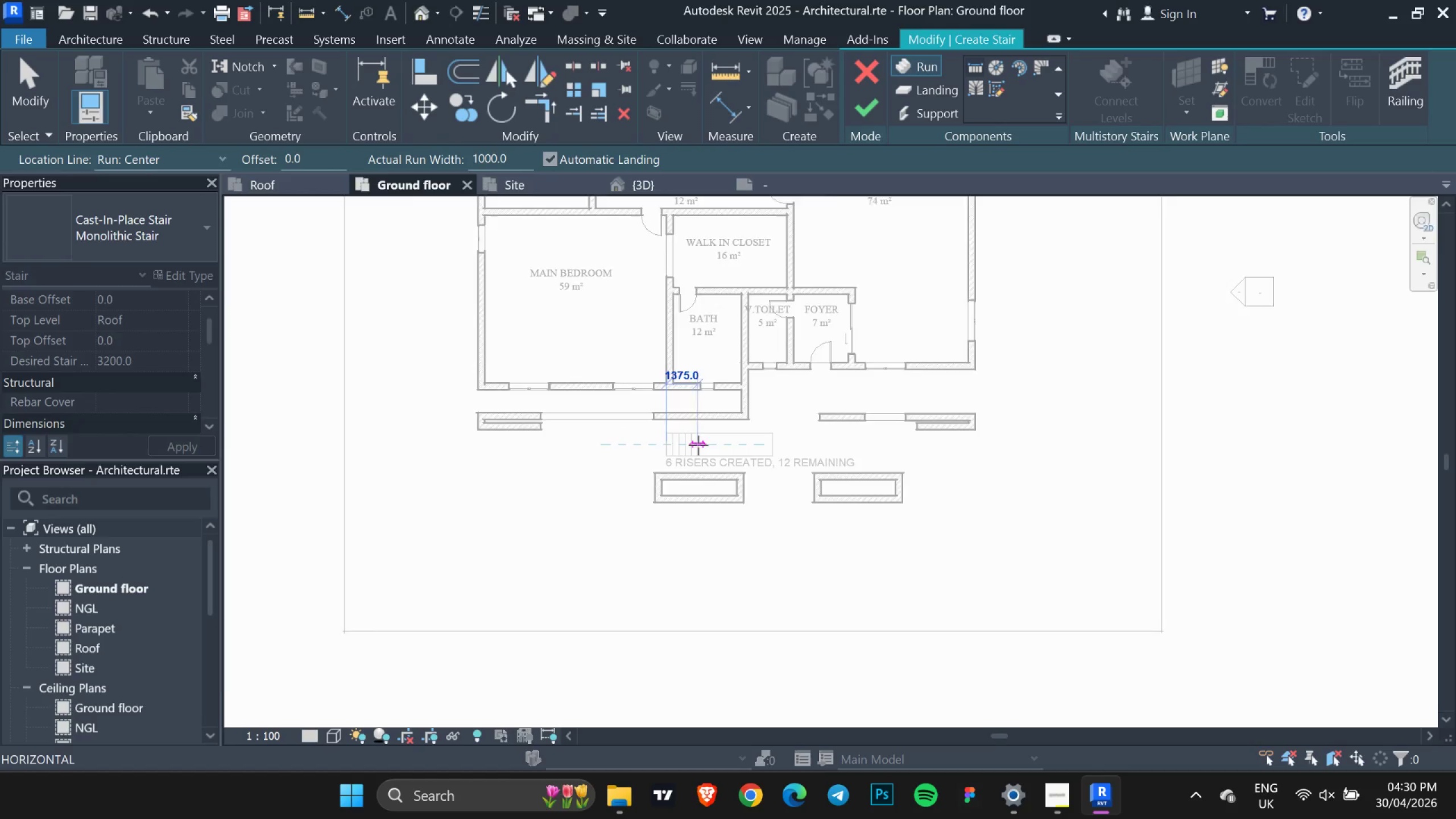 
scroll: coordinate [675, 442], scroll_direction: up, amount: 5.0
 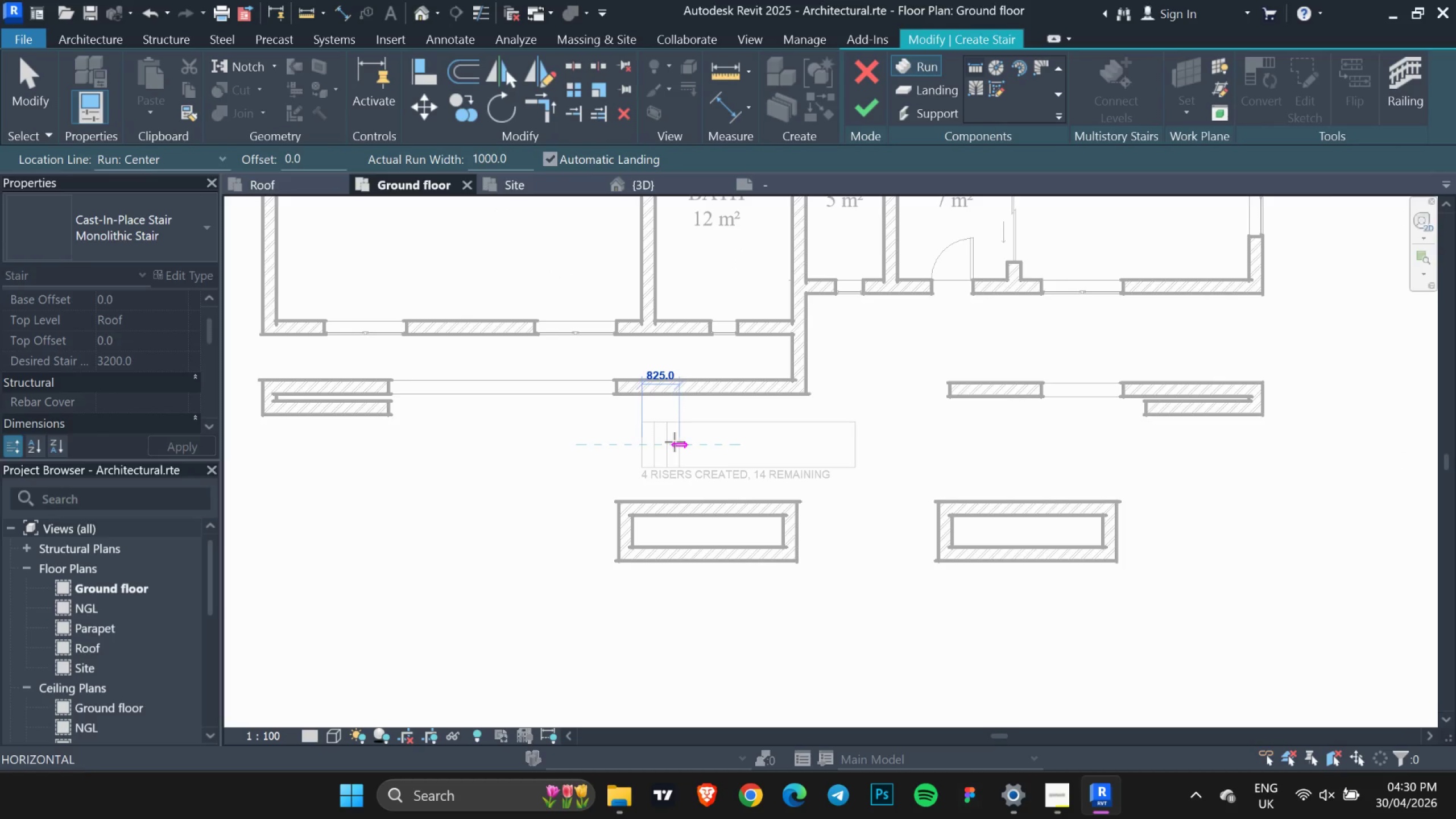 
left_click([675, 442])
 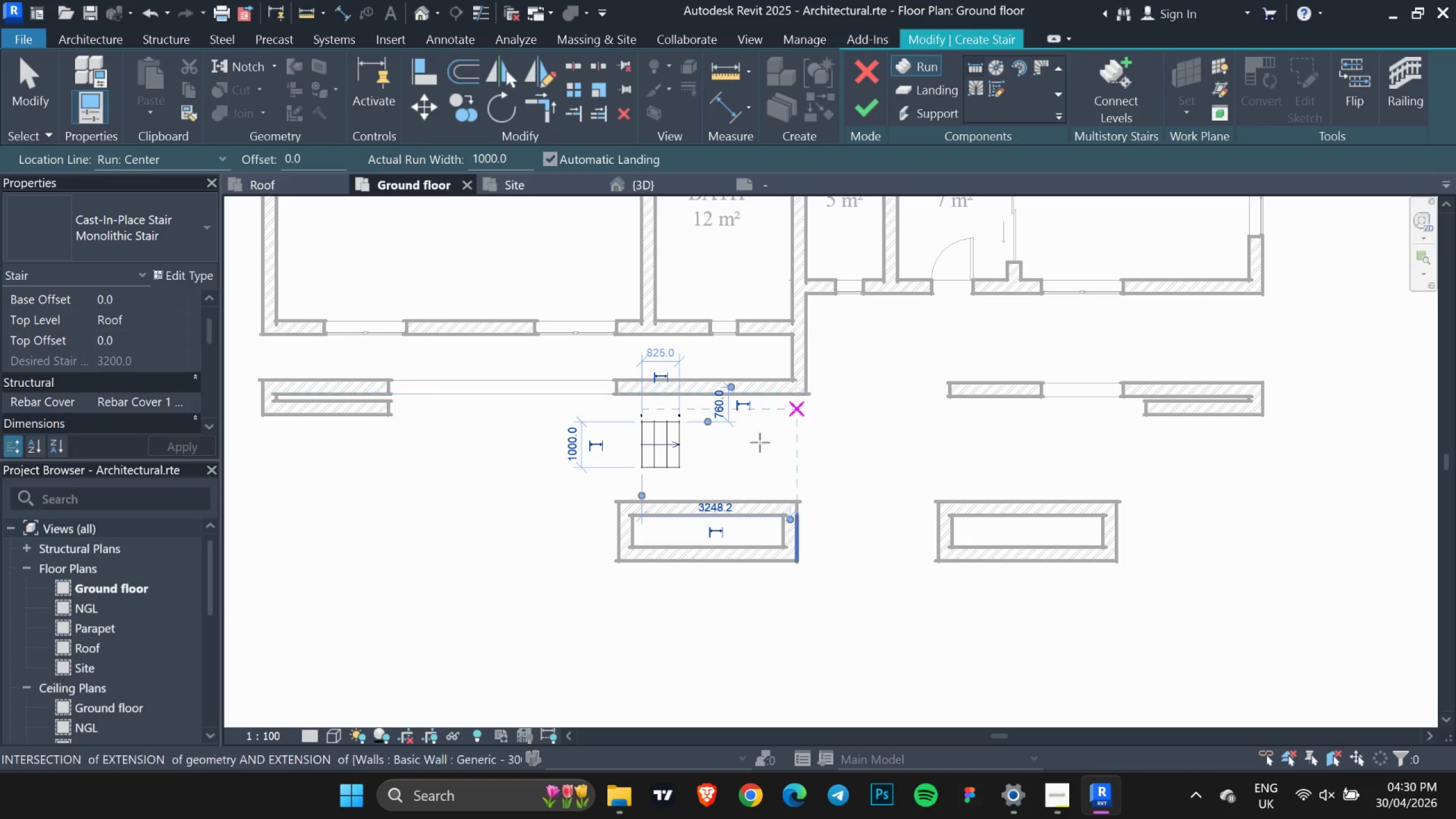 
scroll: coordinate [724, 468], scroll_direction: up, amount: 5.0
 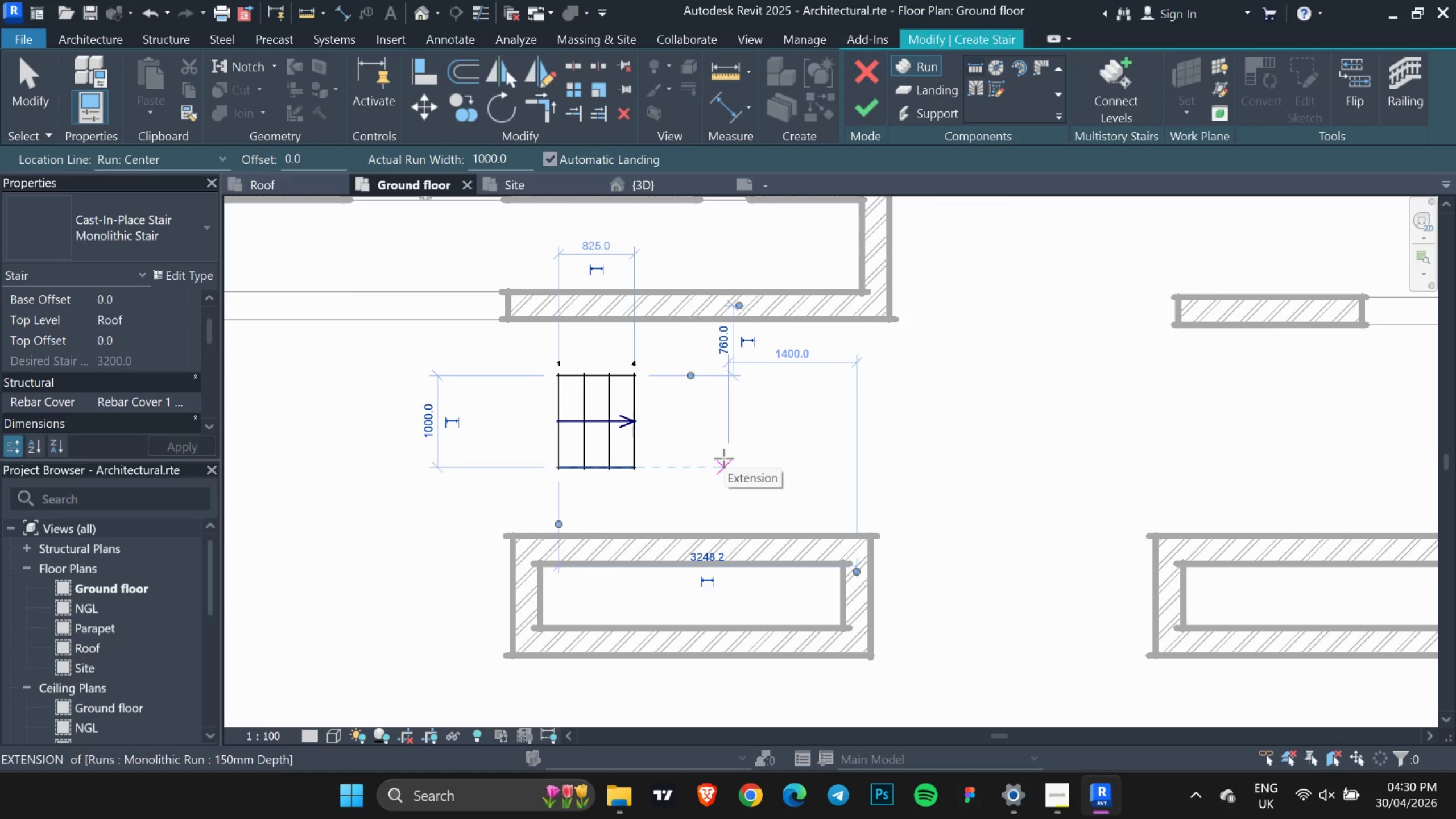 
key(Escape)
 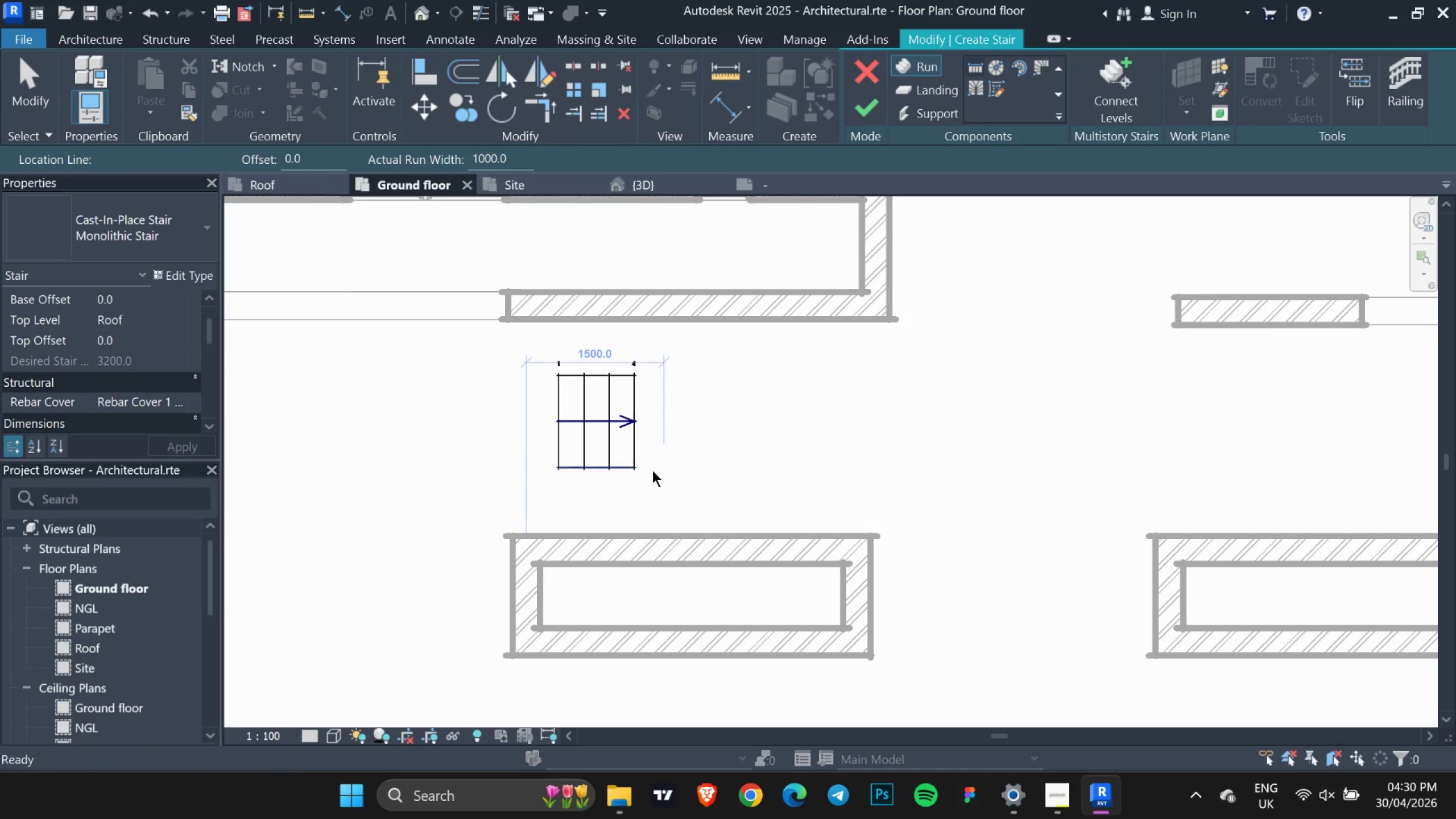 
key(Escape)
 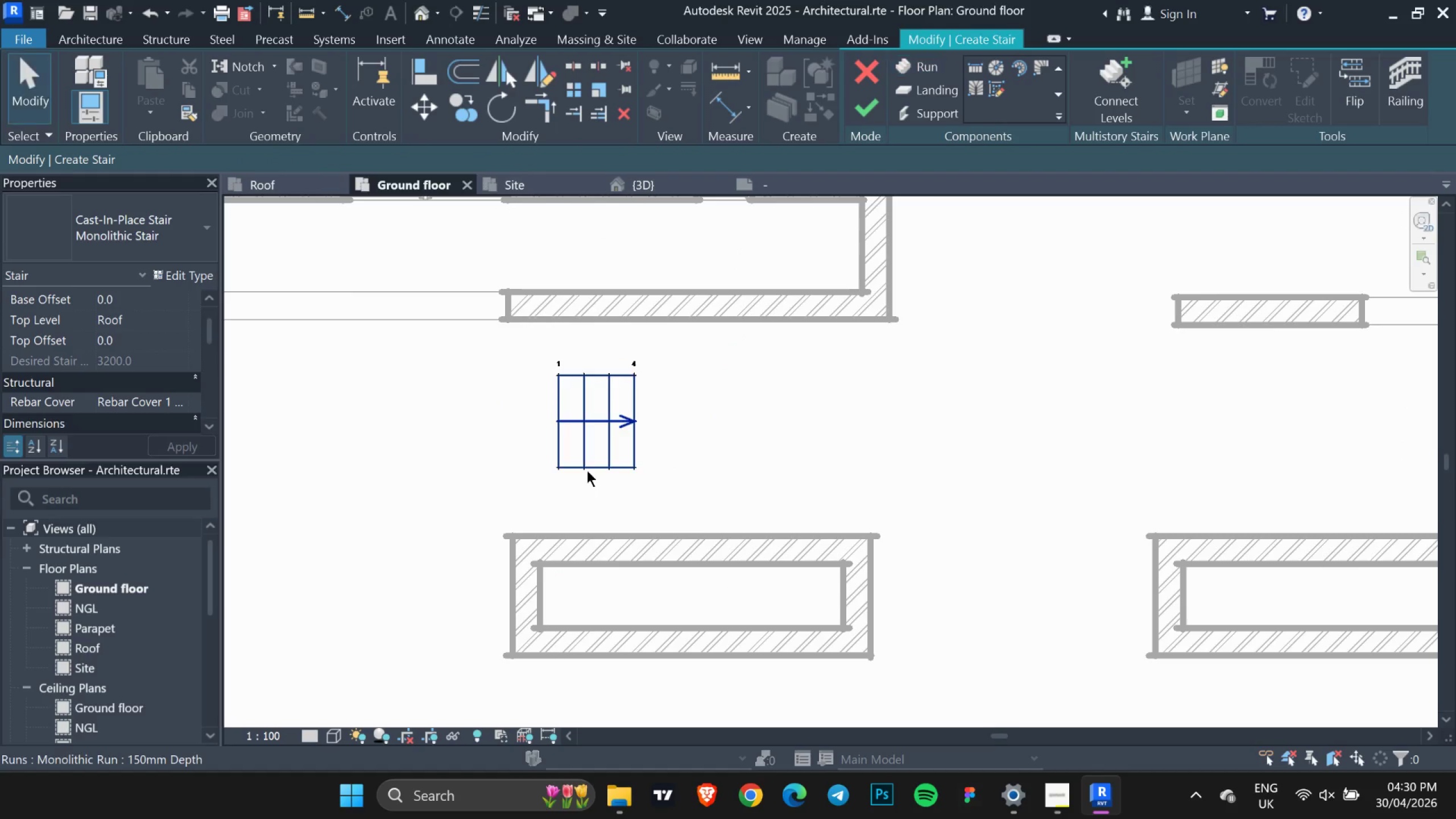 
left_click([587, 470])
 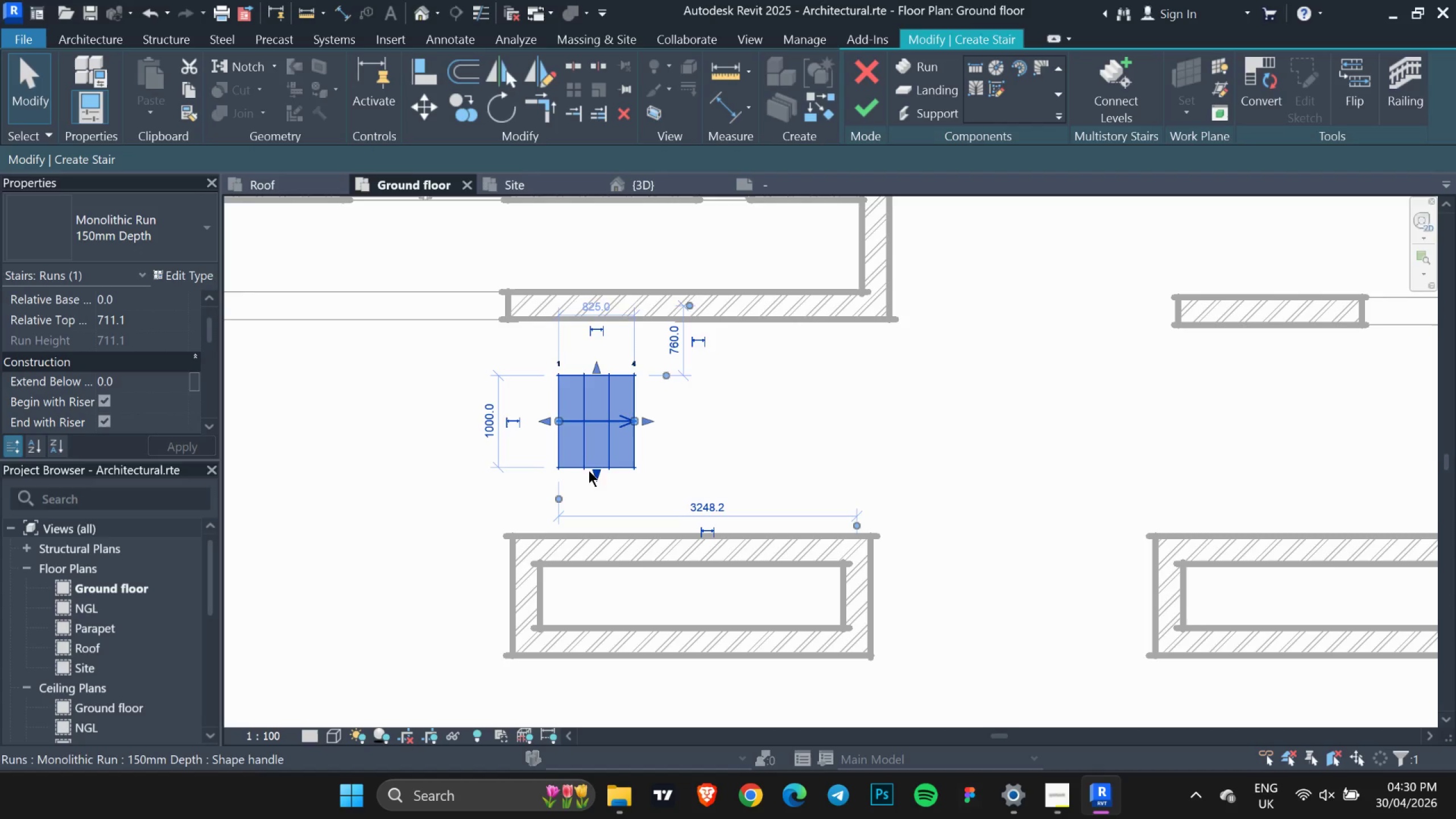 
key(Space)
 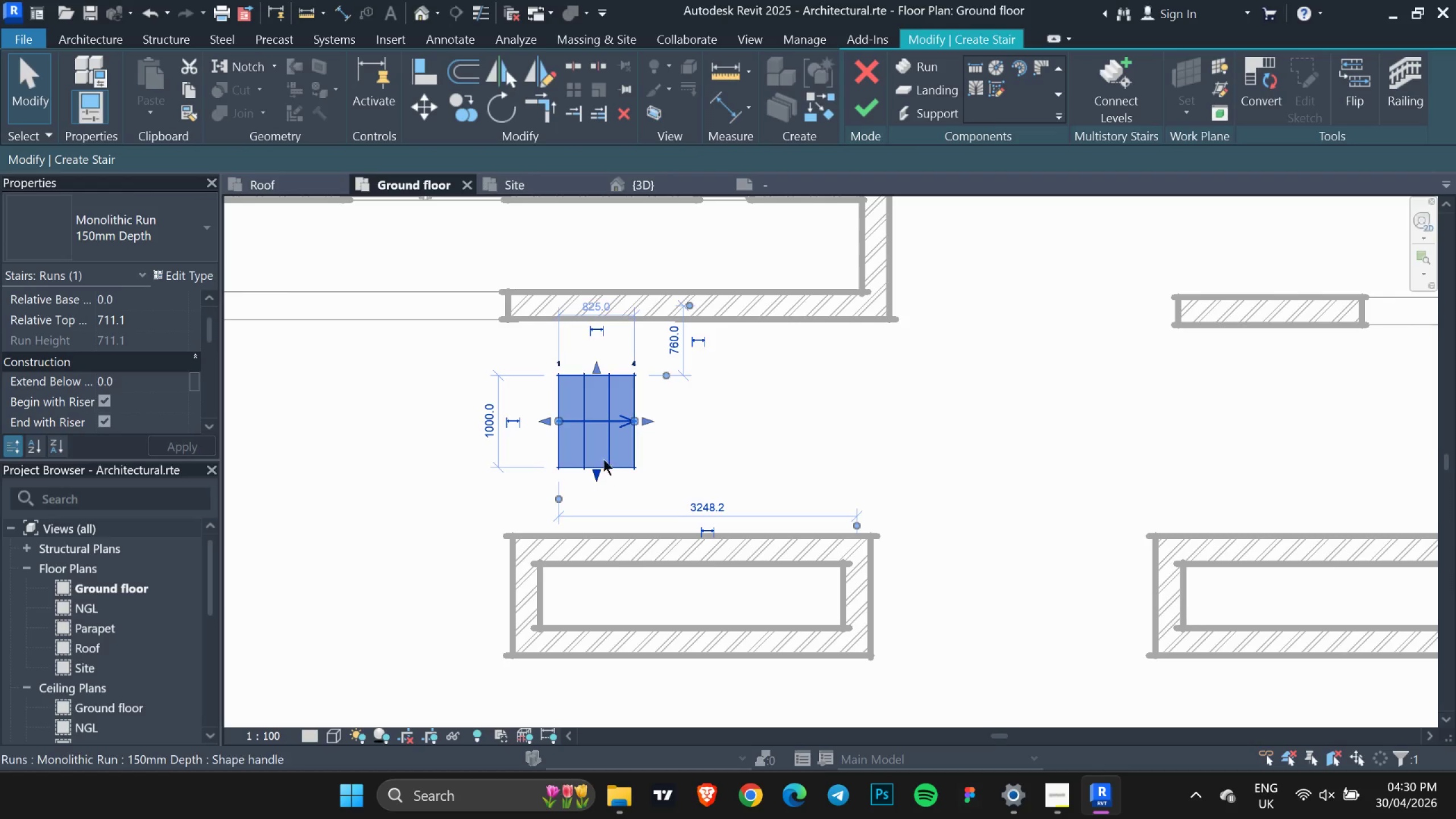 
key(Space)
 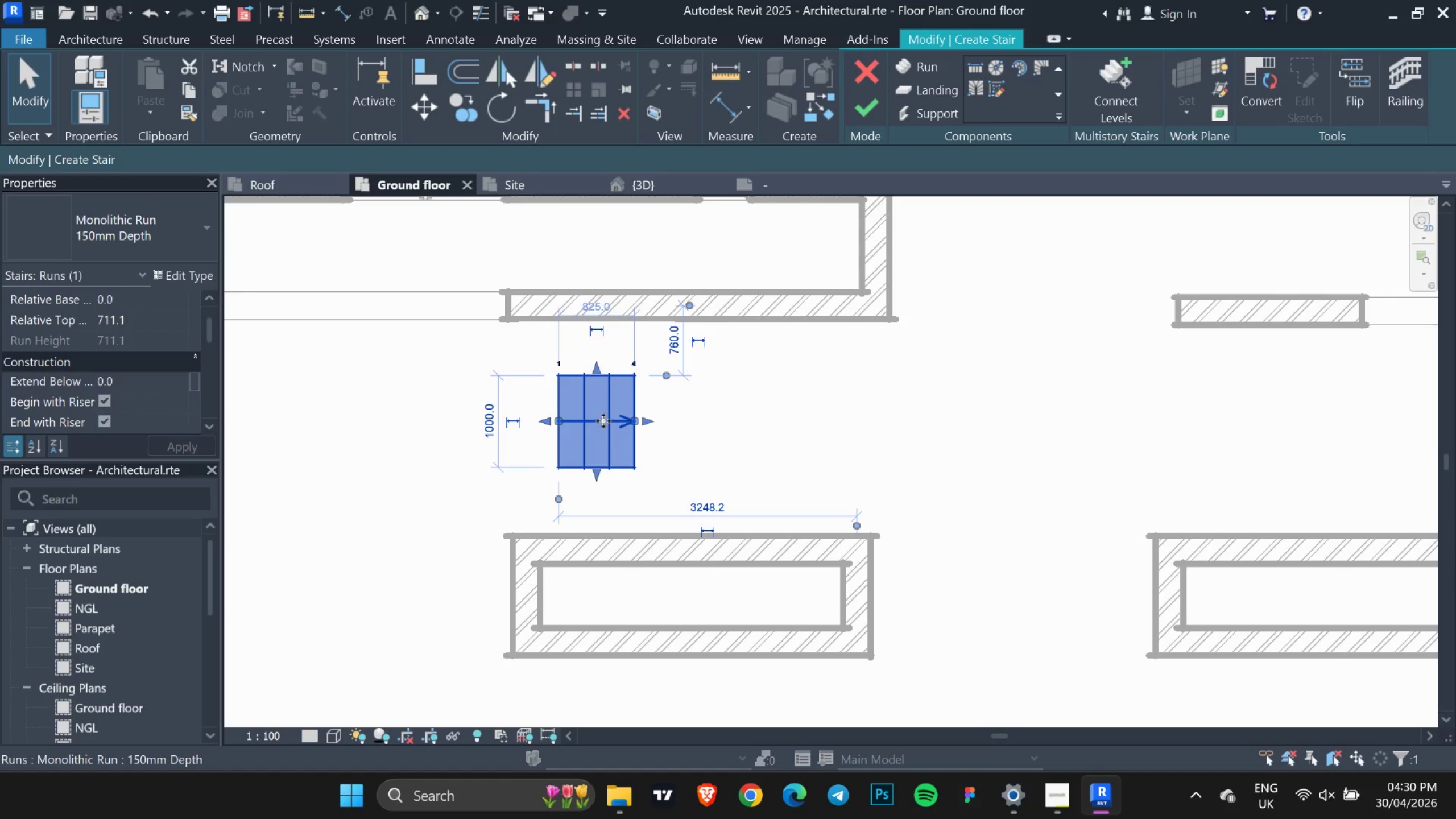 
double_click([603, 421])
 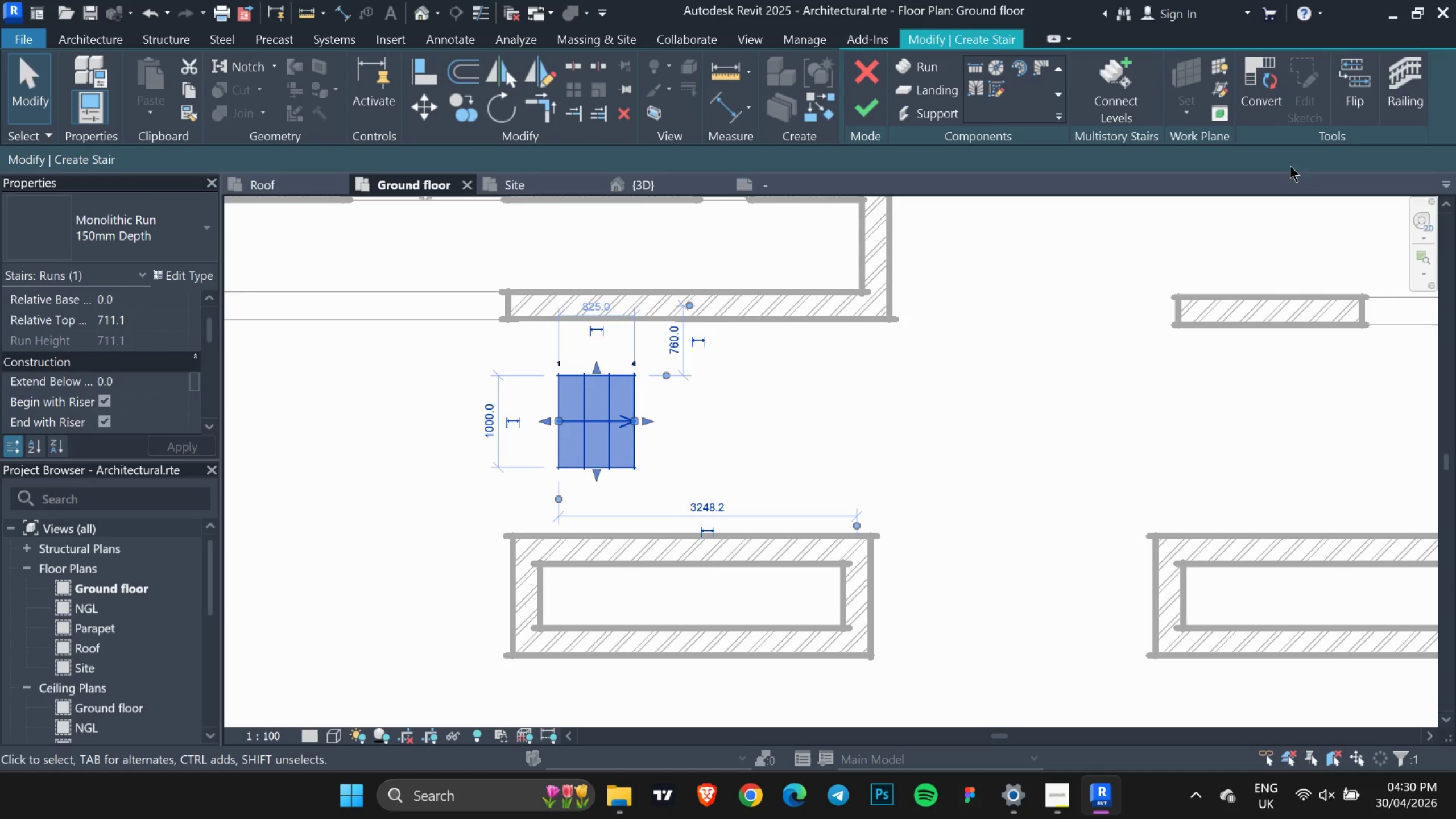 
left_click([1345, 91])
 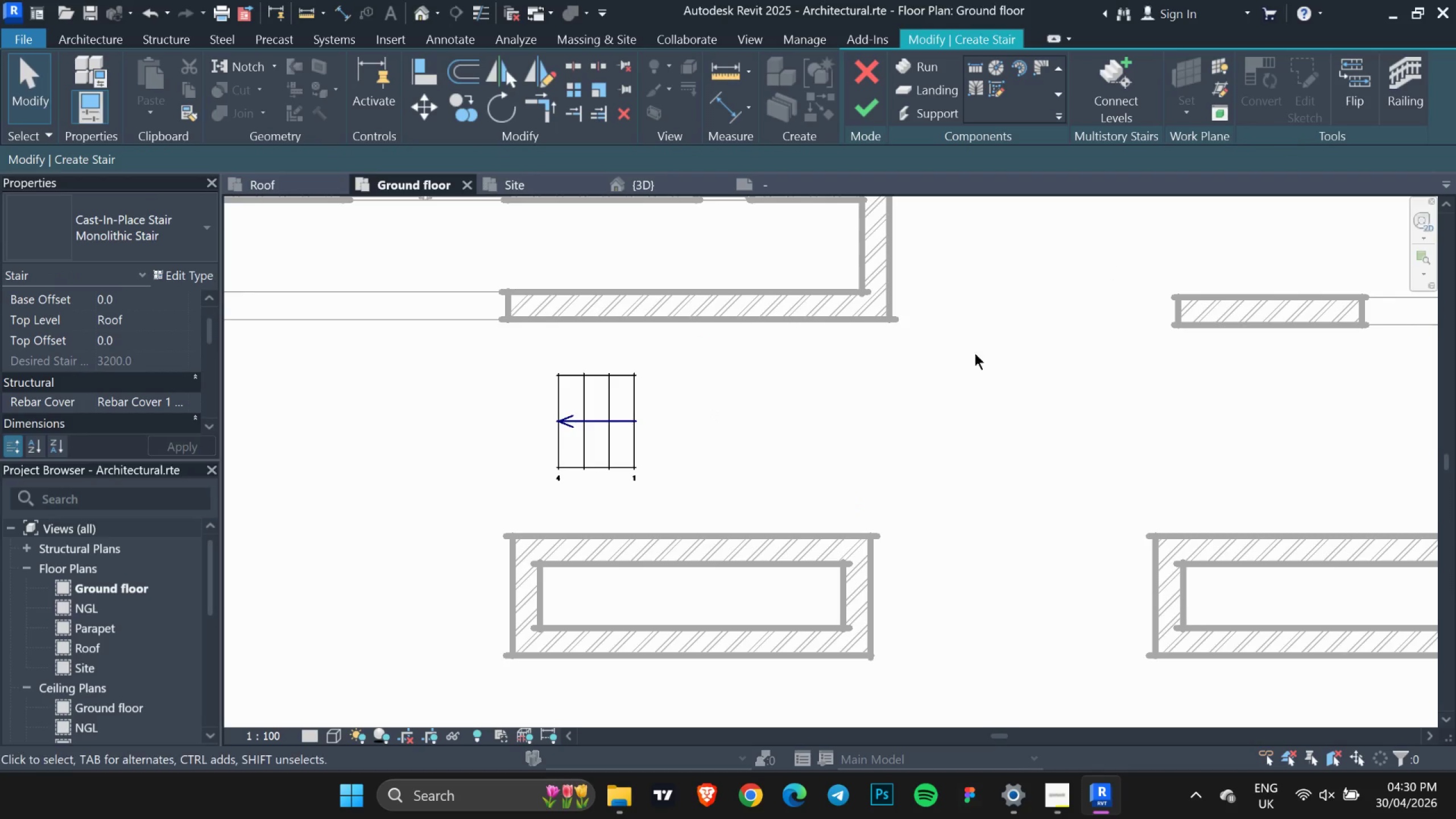 
key(Escape)
 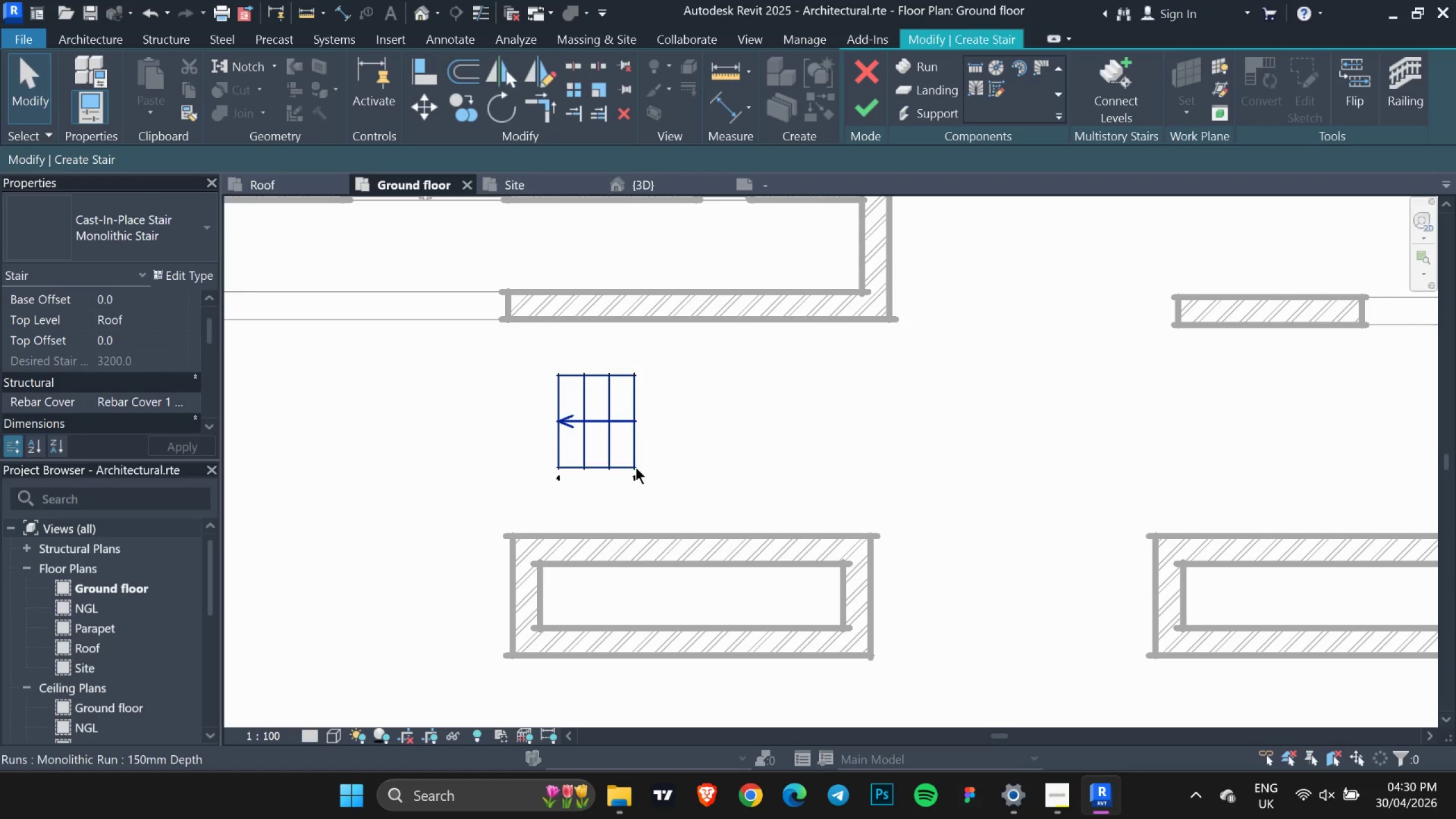 
mouse_move([613, 455])
 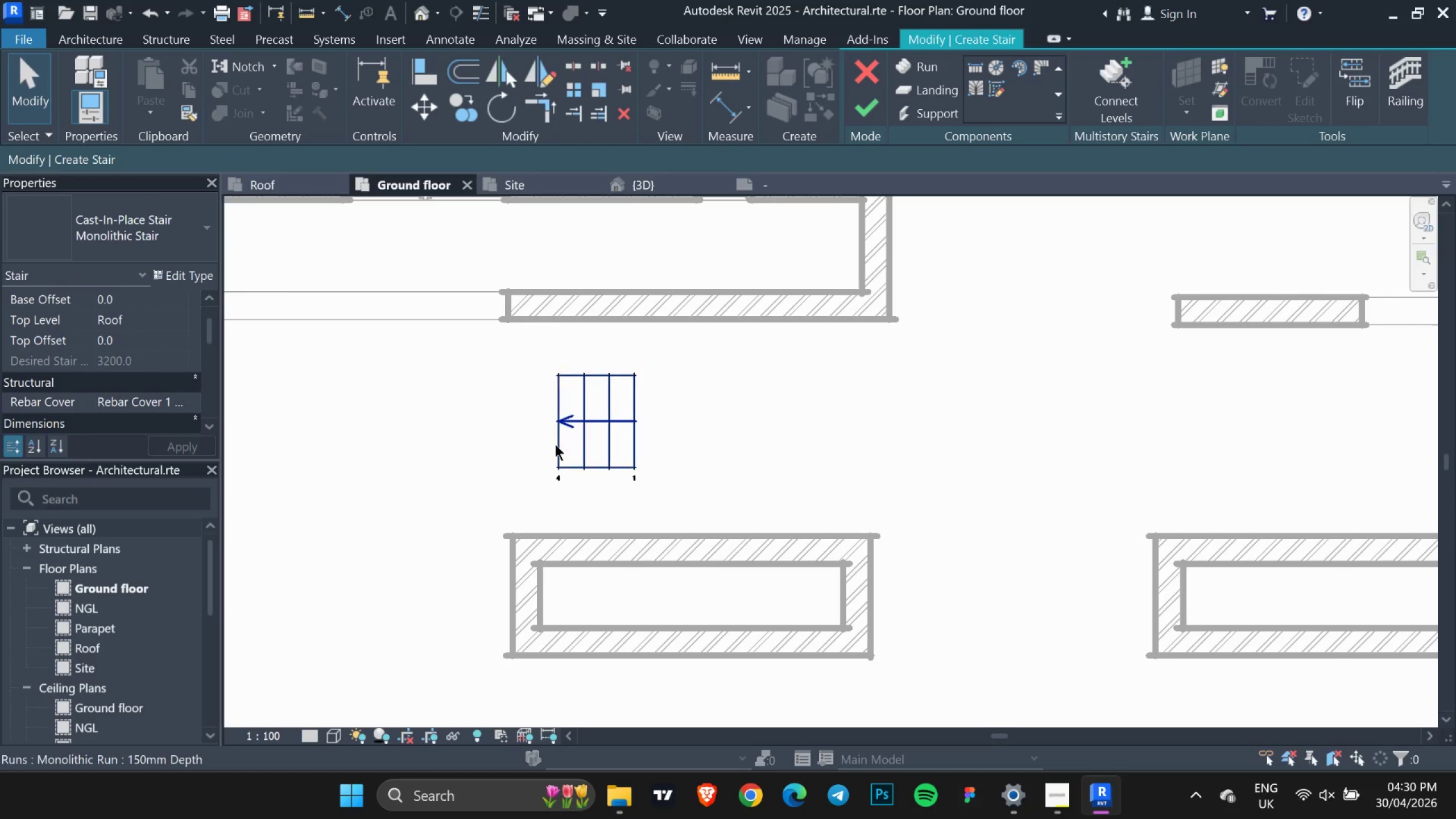 
key(Escape)
 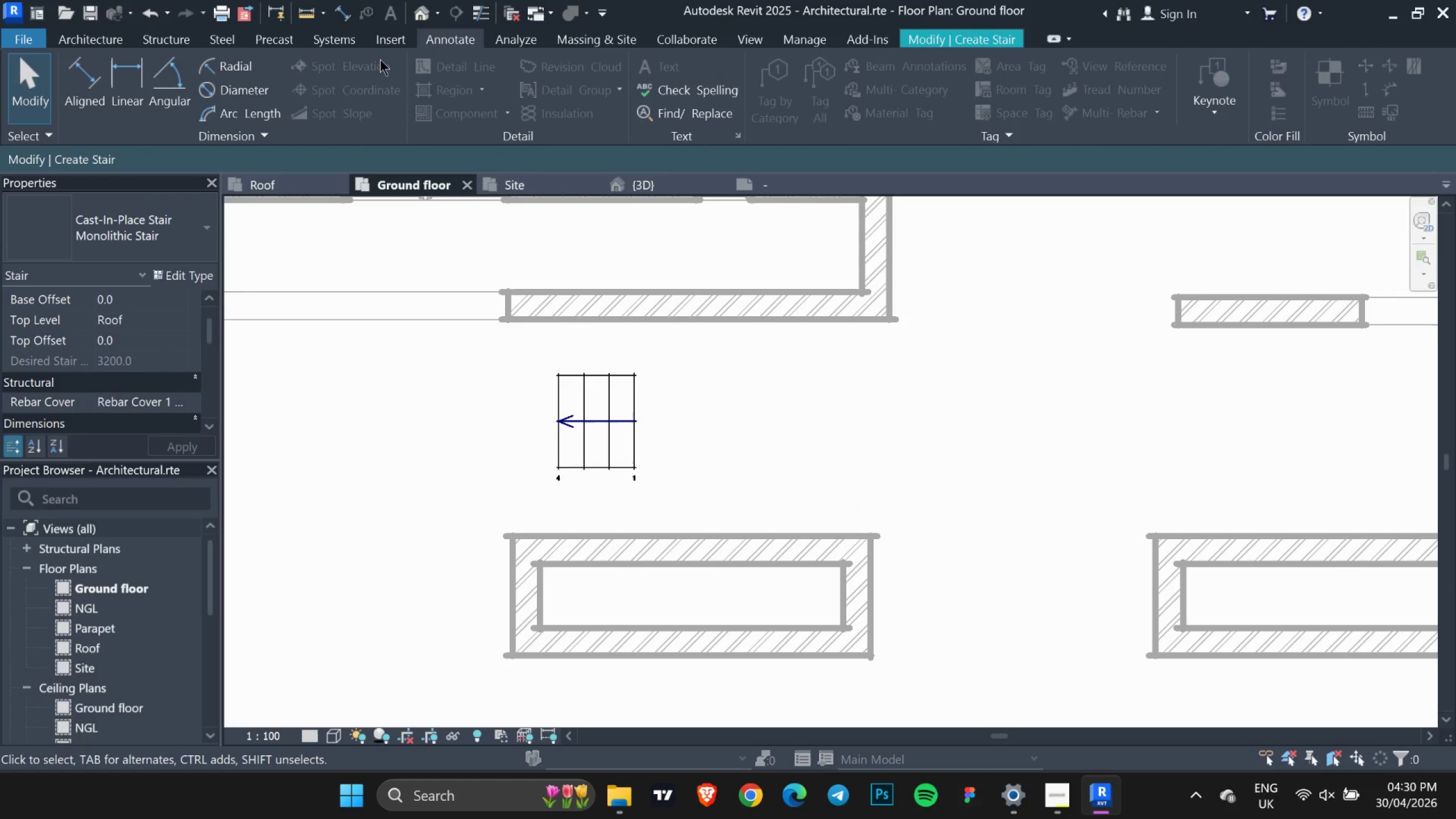 
left_click([77, 86])
 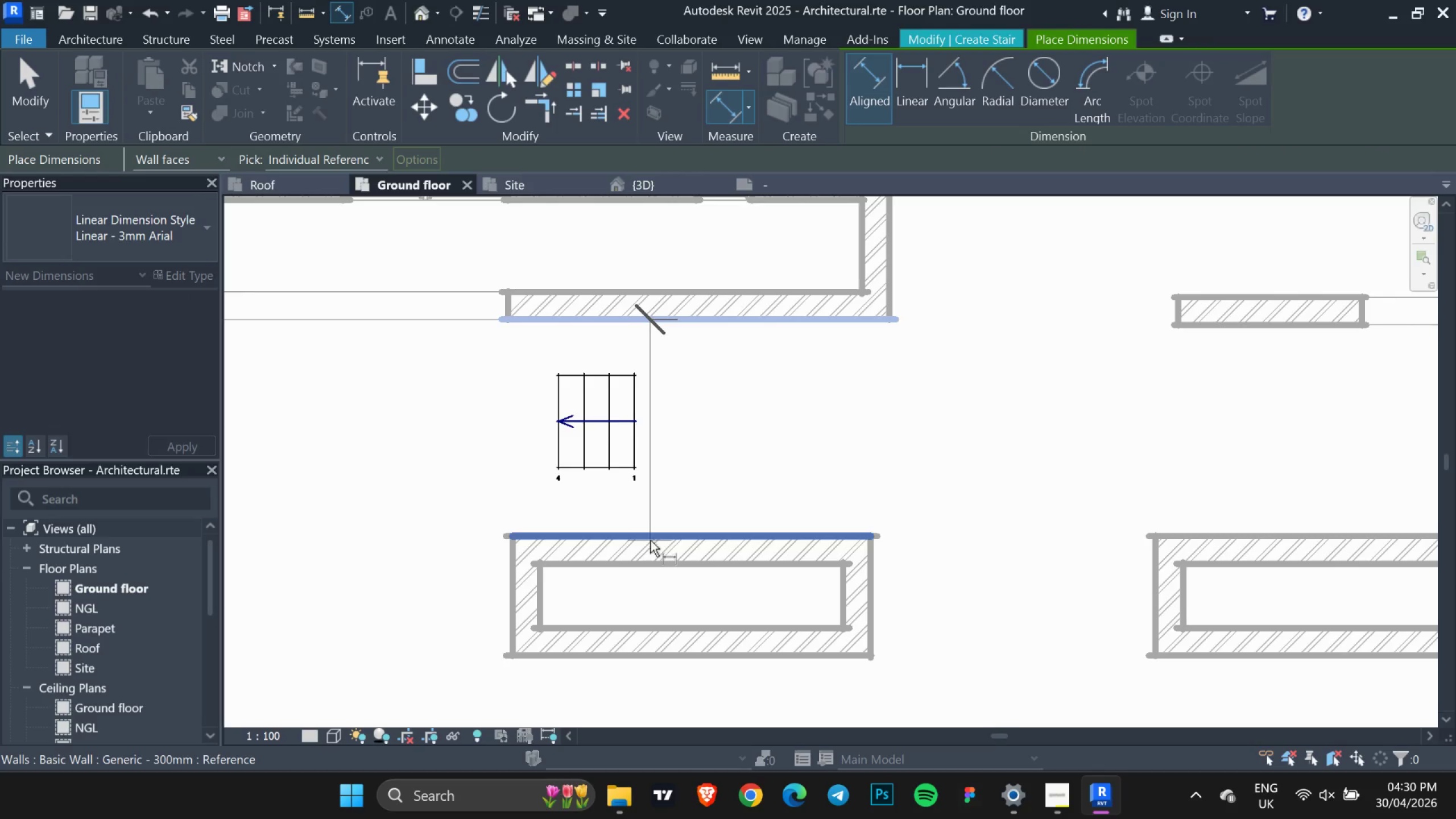 
left_click_drag(start_coordinate=[693, 404], to_coordinate=[679, 384])
 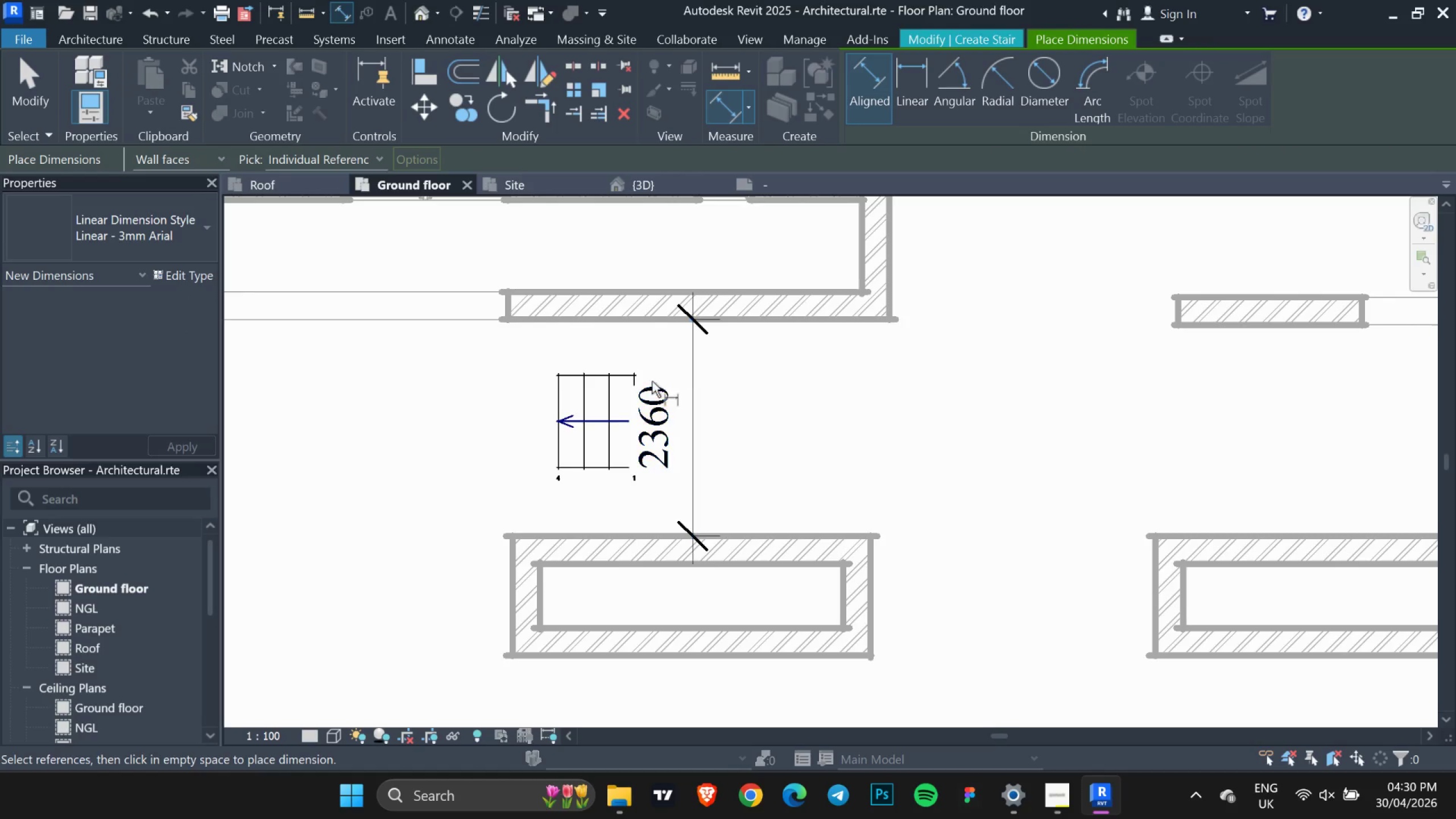 
key(Escape)
 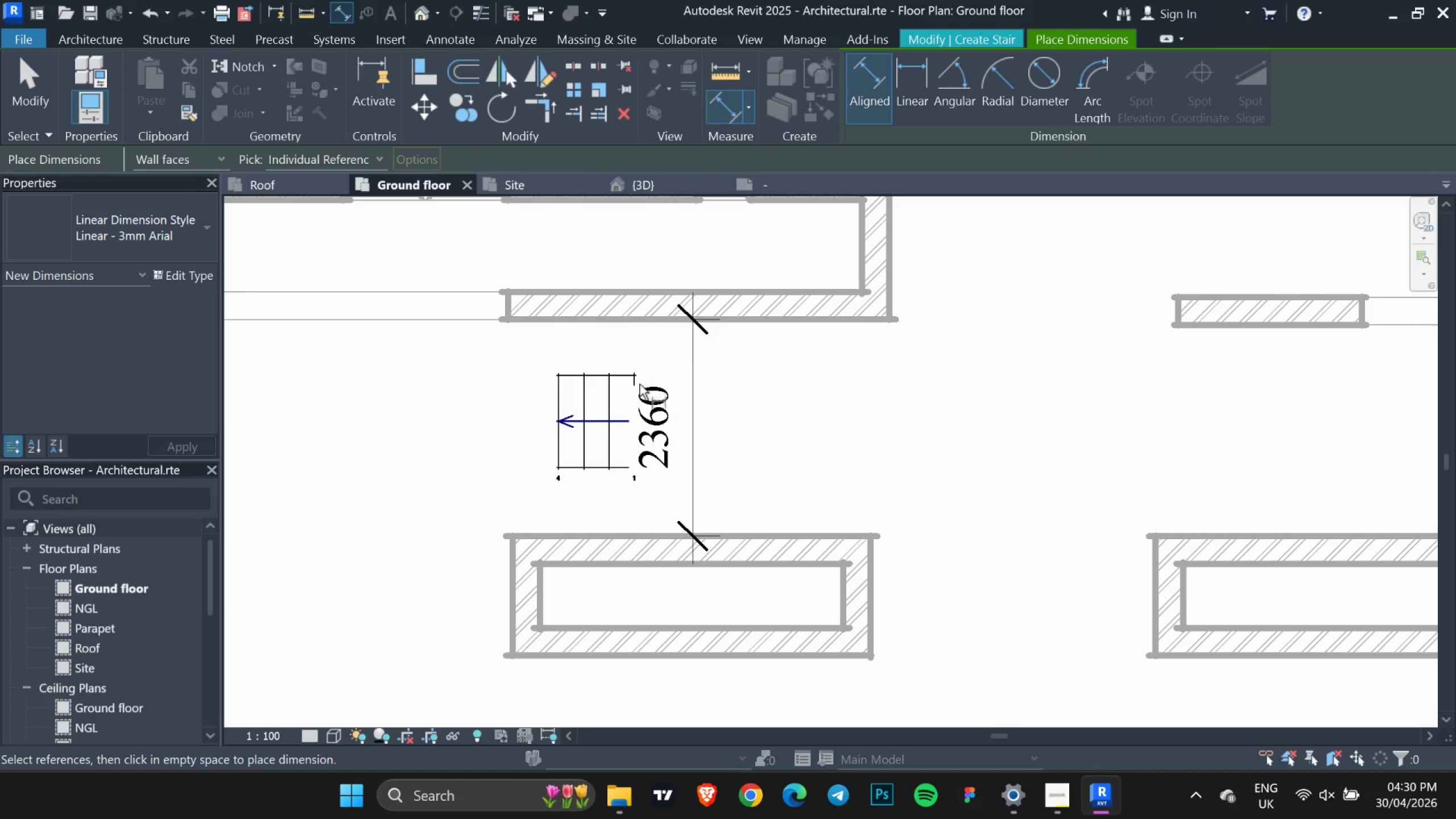 
key(Escape)
 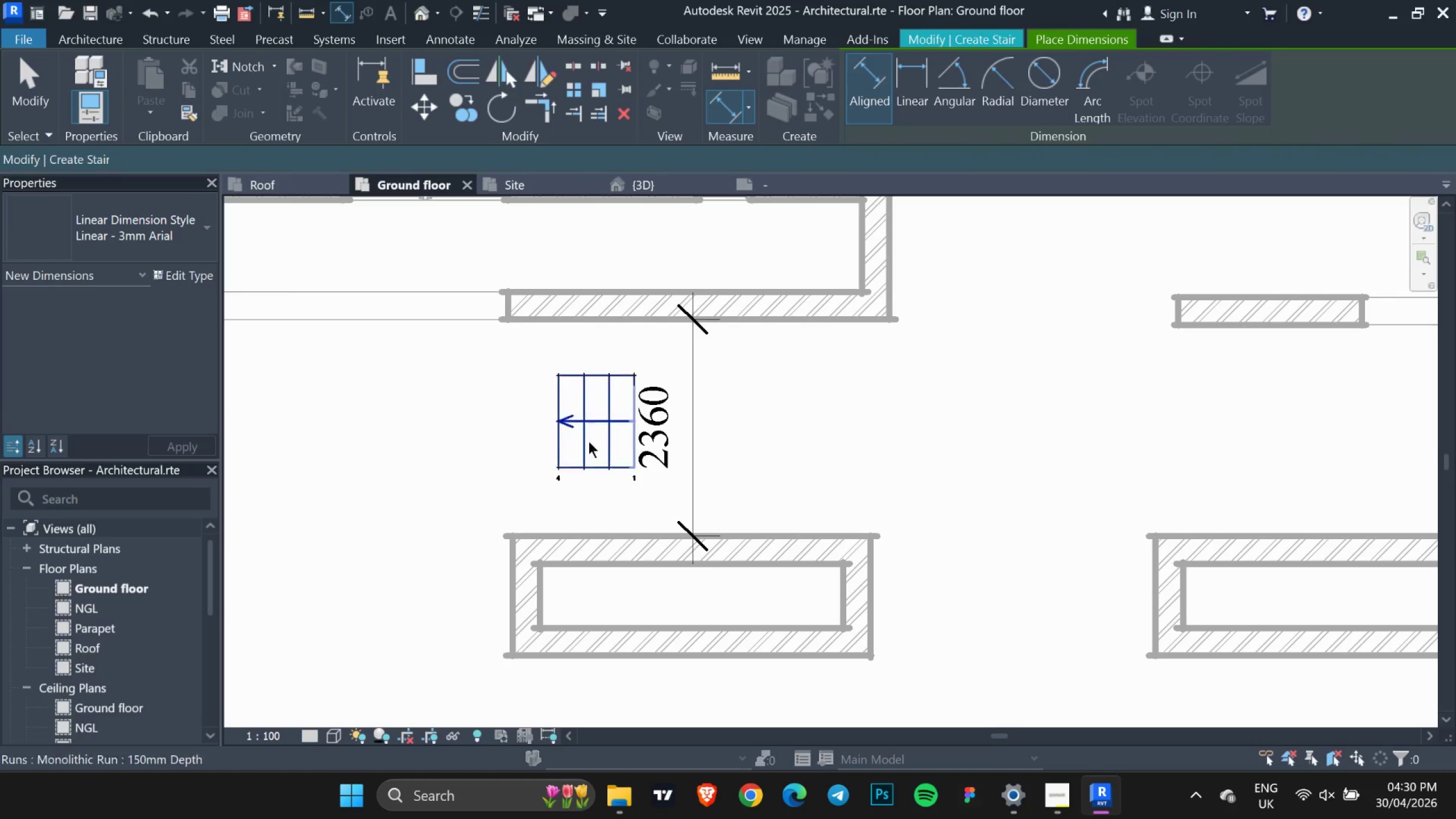 
key(Escape)
 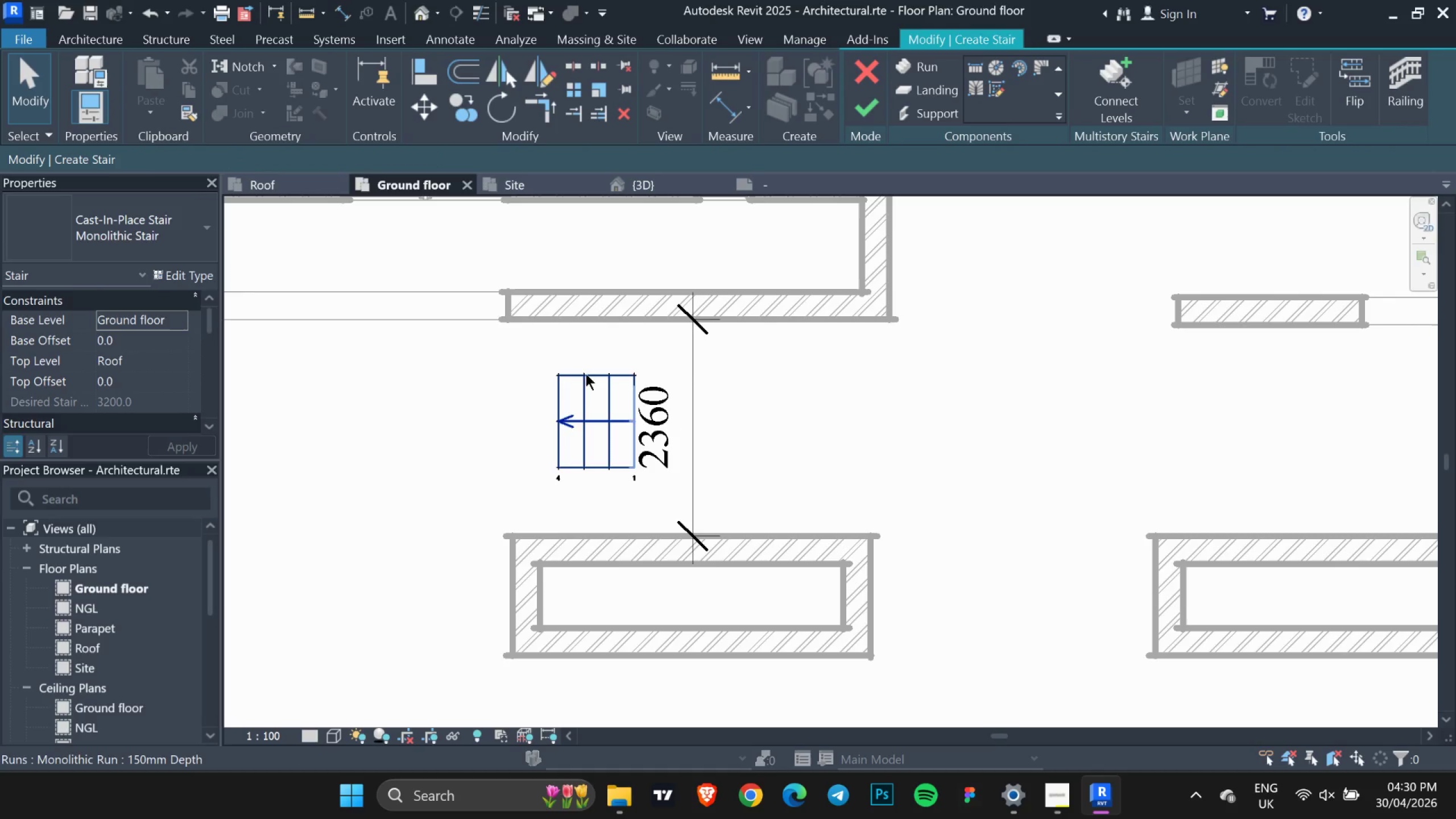 
left_click([585, 372])
 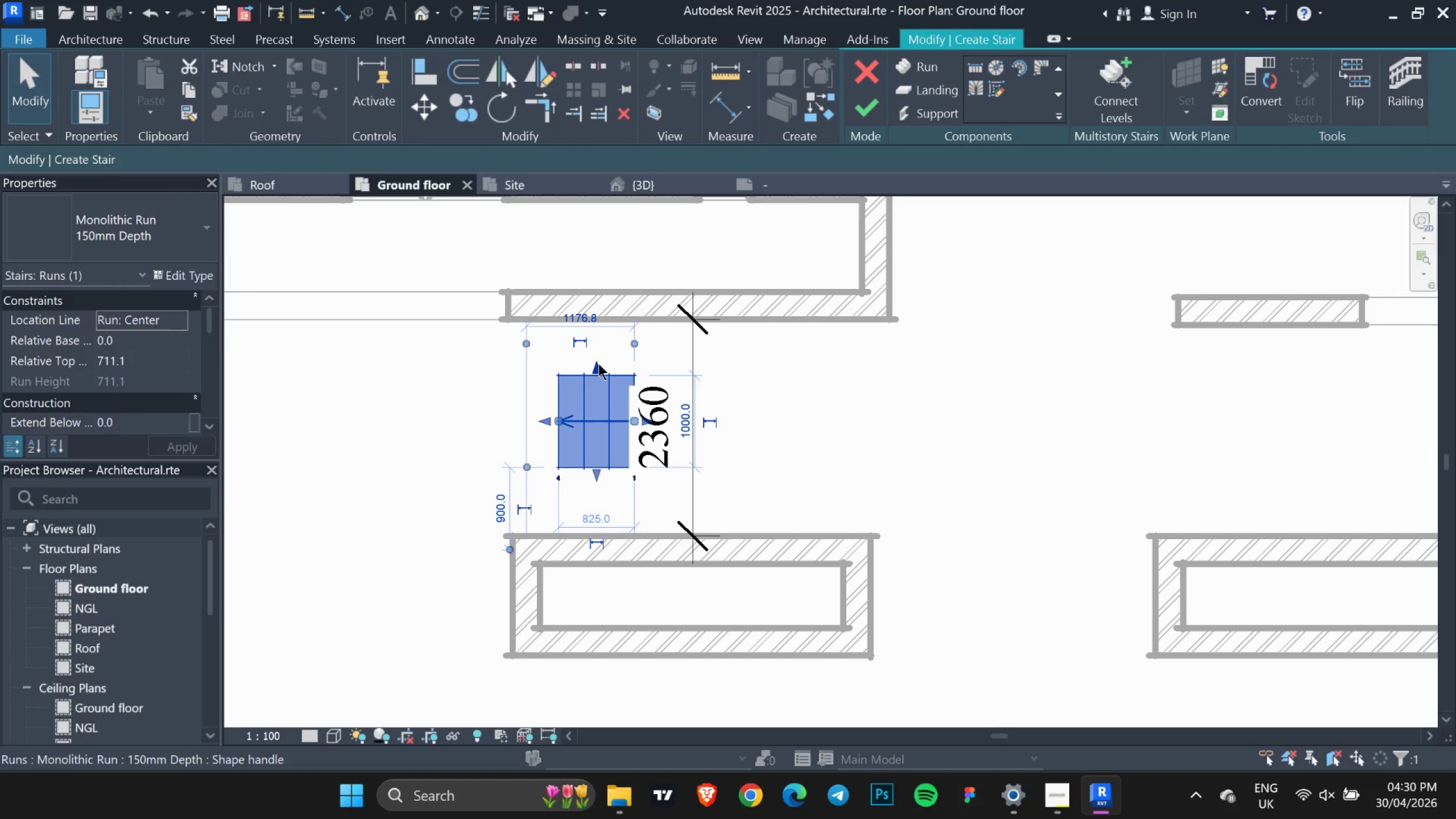 
left_click_drag(start_coordinate=[598, 363], to_coordinate=[590, 320])
 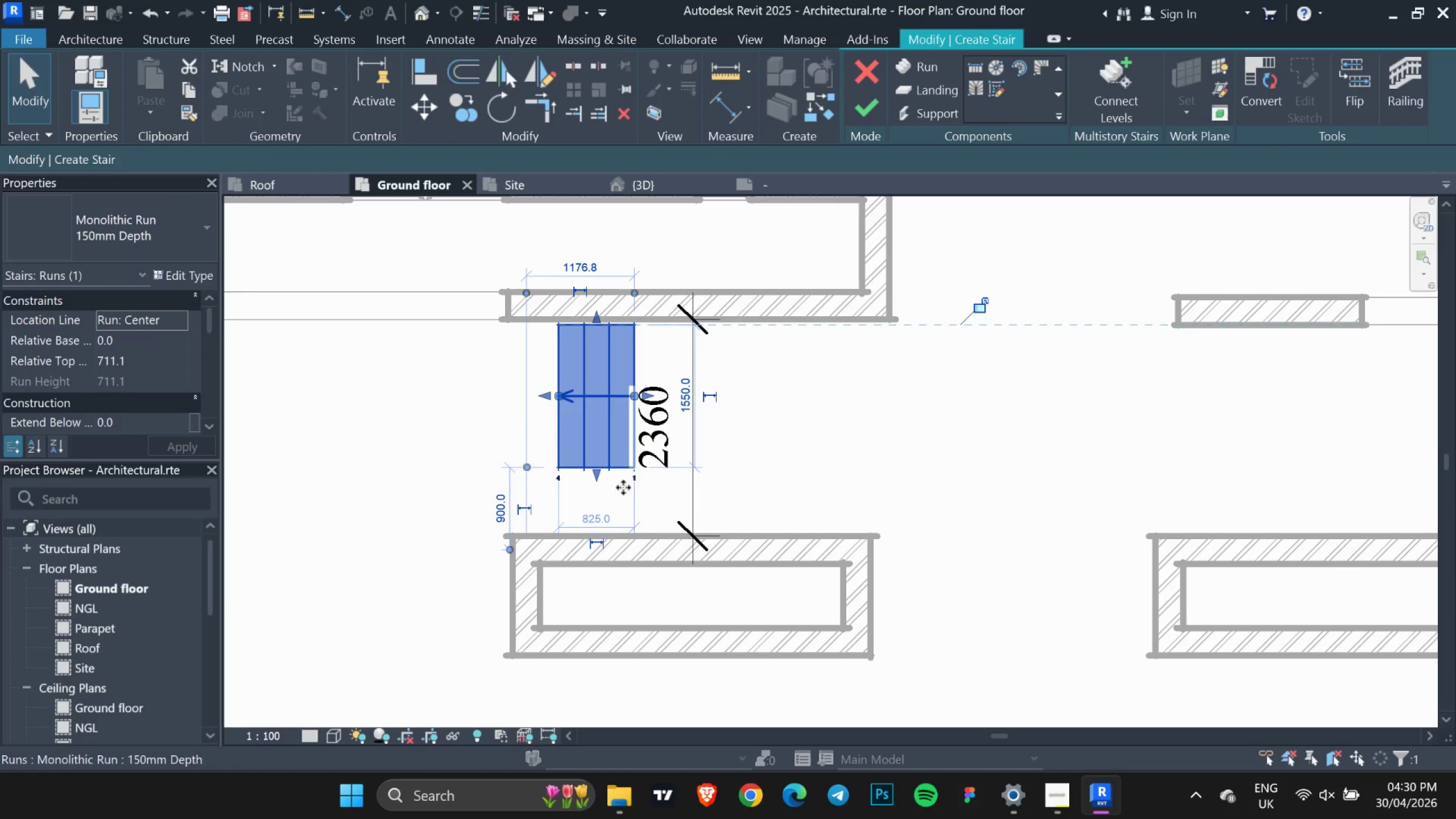 
mouse_move([619, 478])
 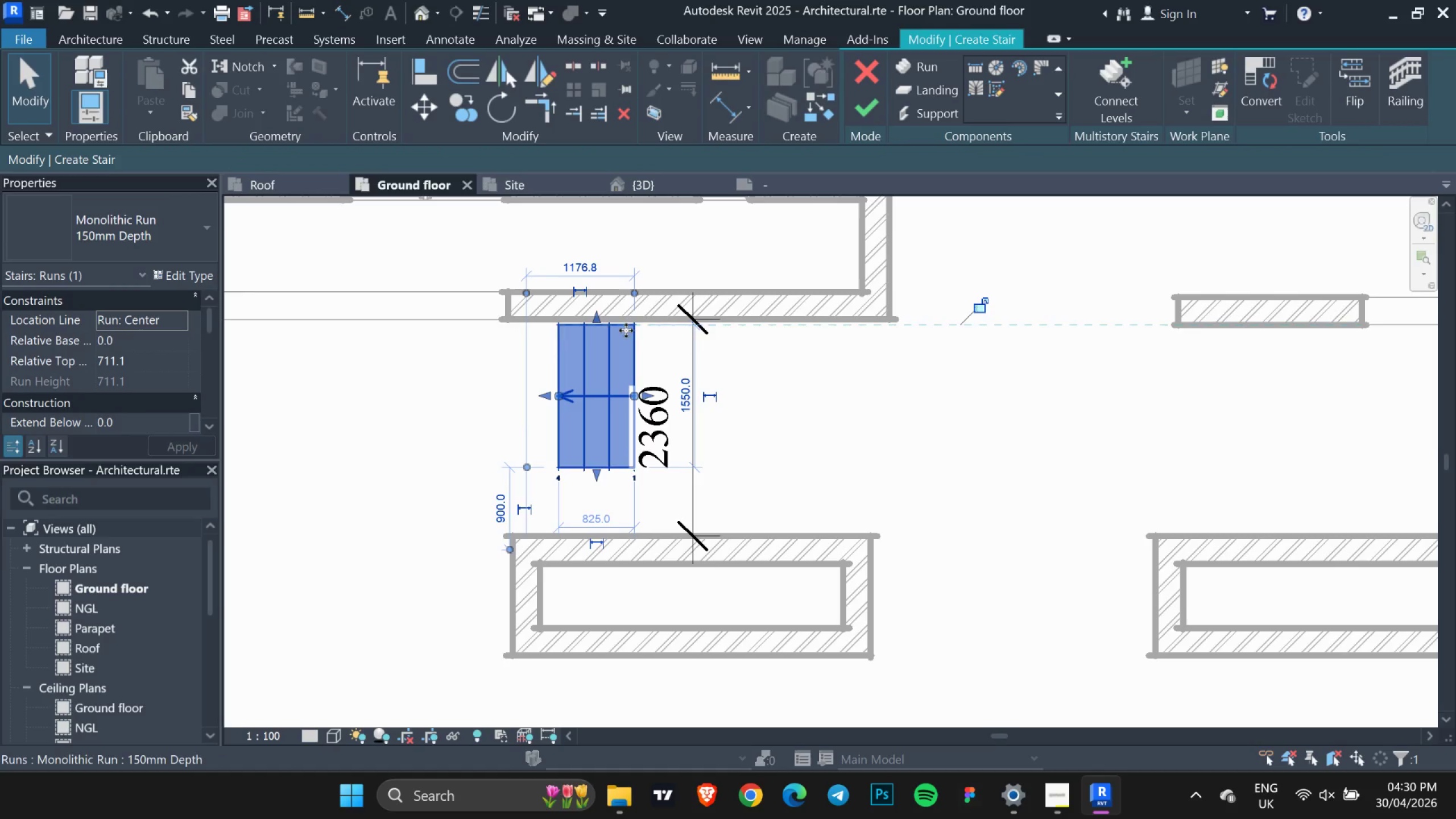 
left_click_drag(start_coordinate=[601, 316], to_coordinate=[597, 312])
 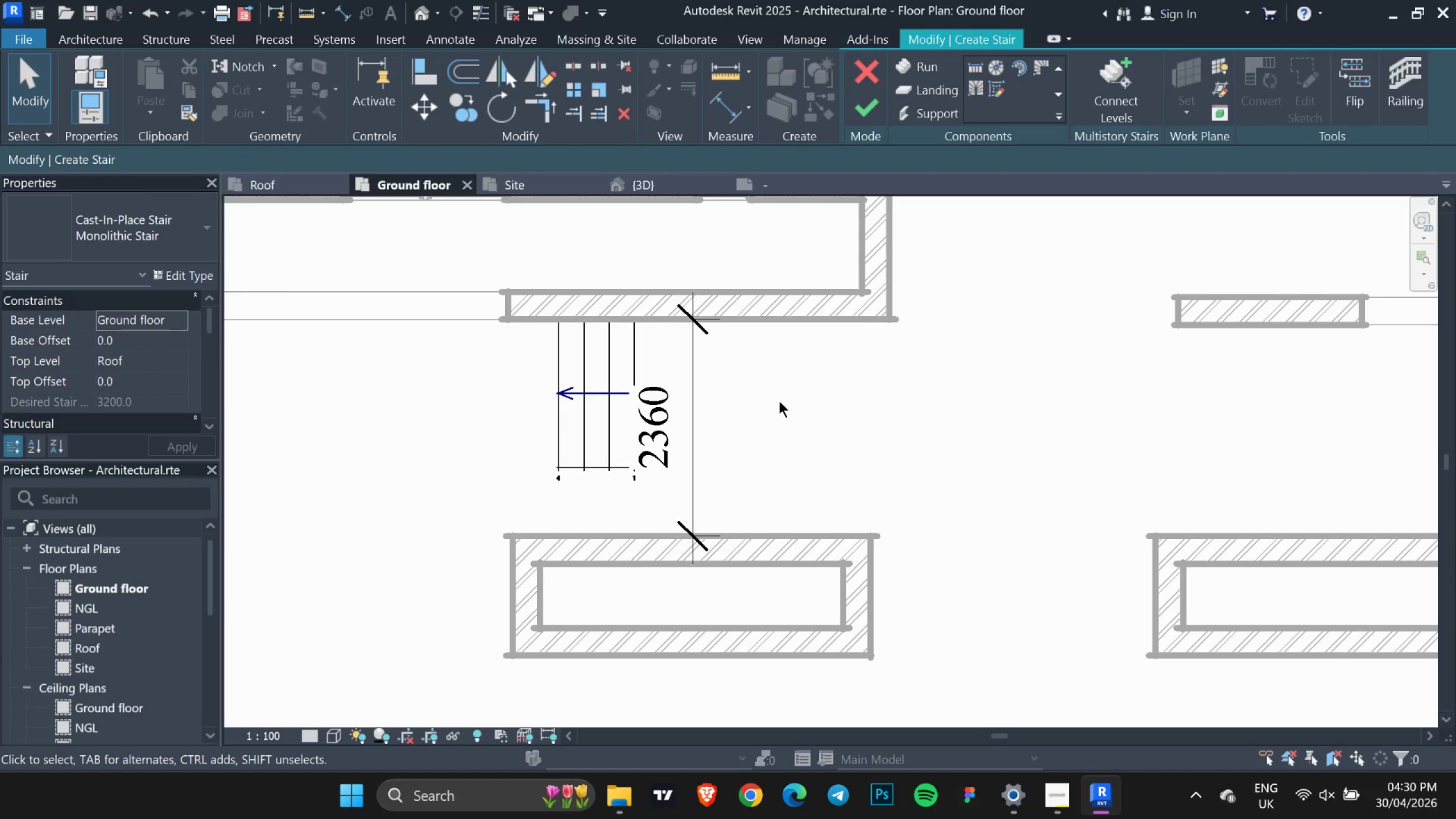 
scroll: coordinate [779, 407], scroll_direction: down, amount: 3.0
 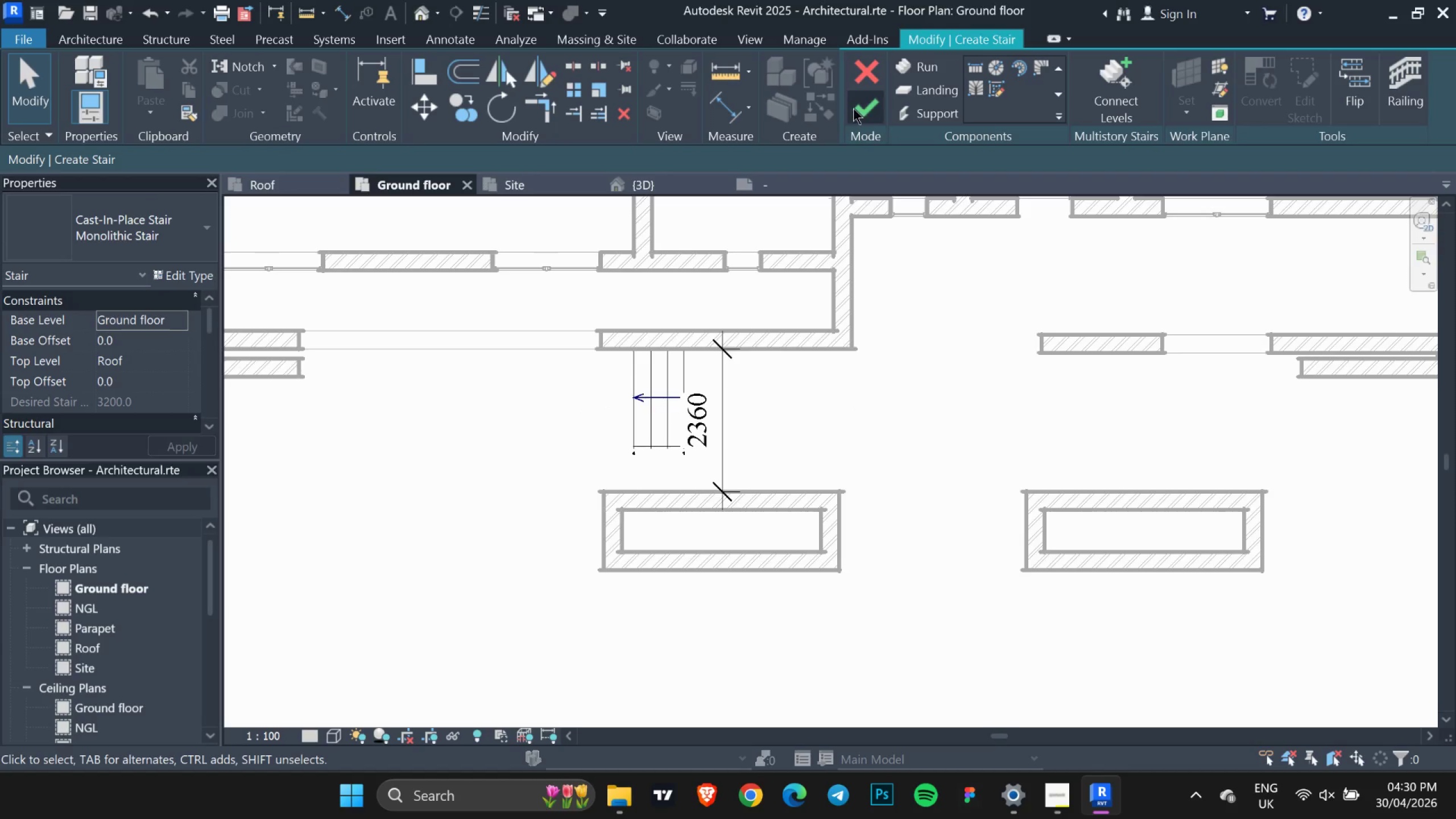 
left_click([854, 108])
 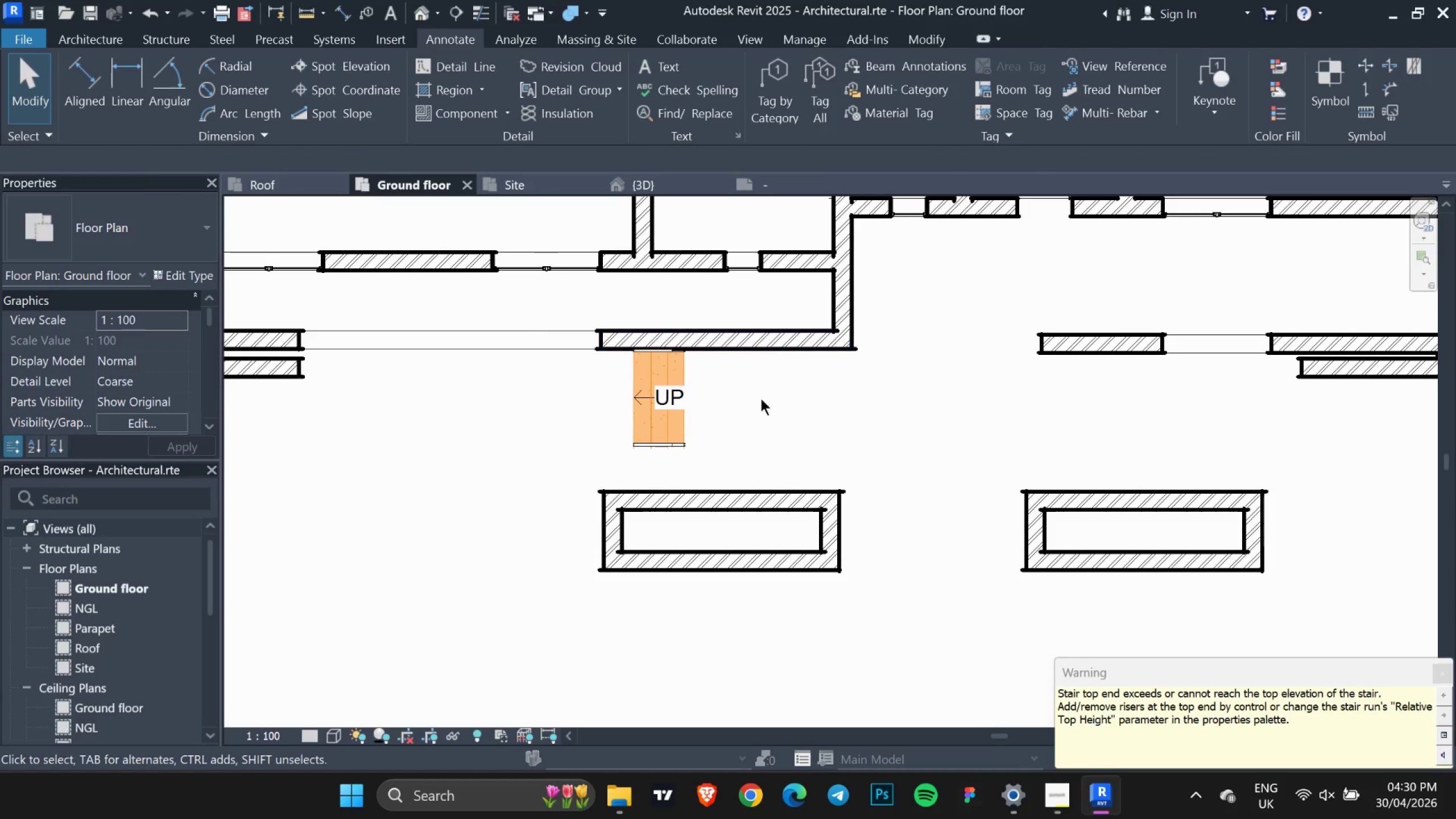 
left_click([739, 428])
 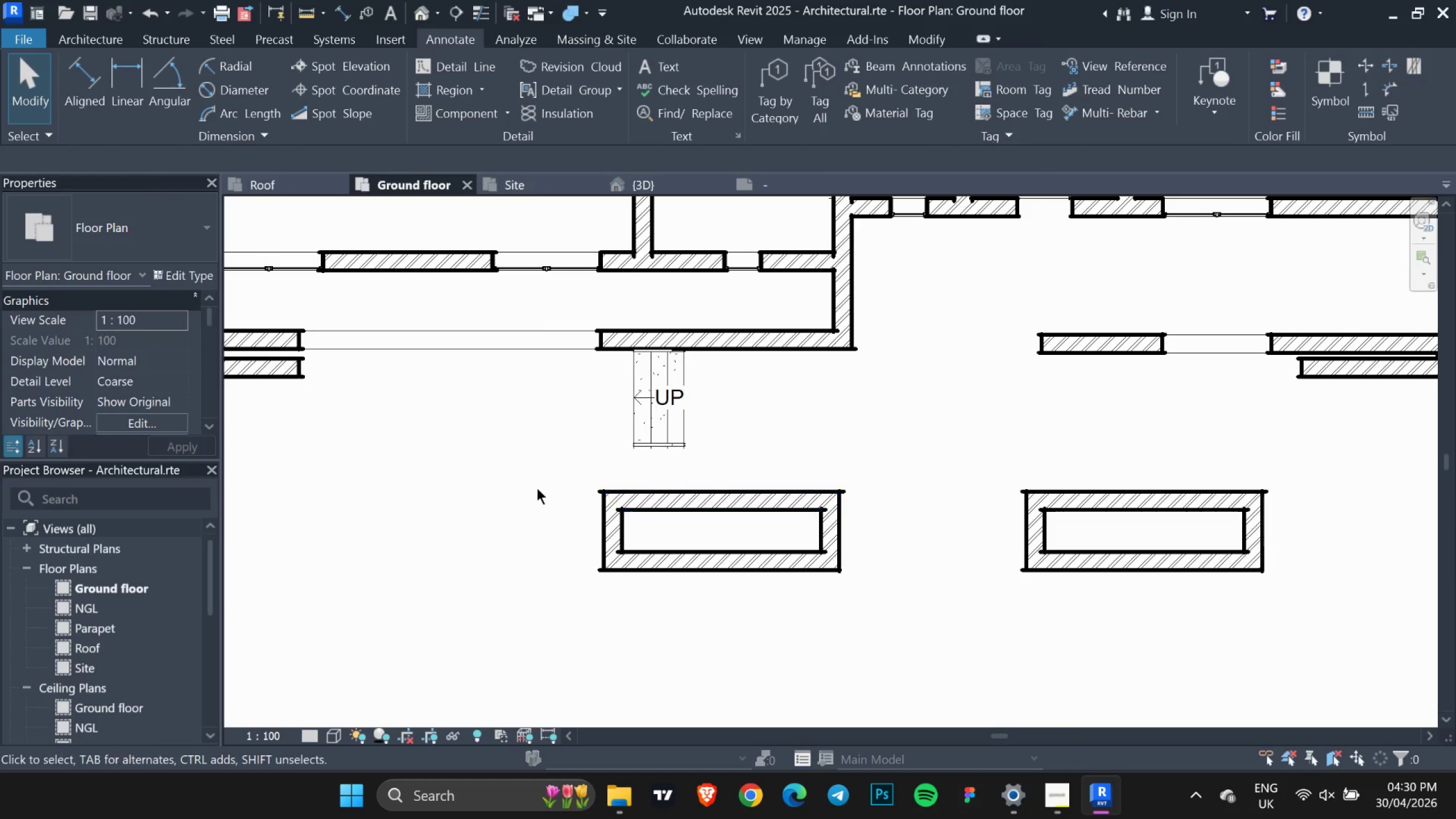 
left_click_drag(start_coordinate=[528, 465], to_coordinate=[1158, 583])
 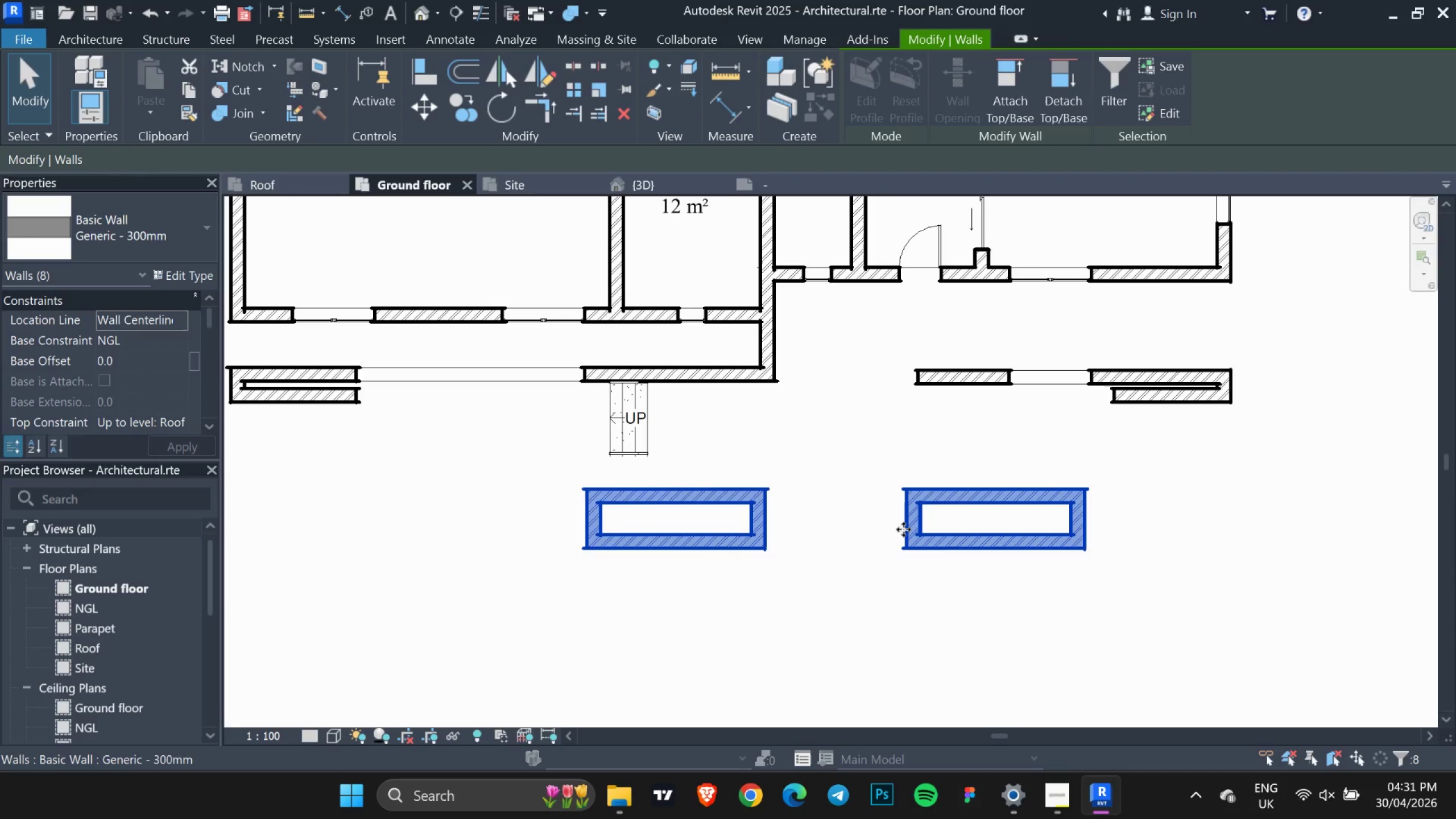 
scroll: coordinate [534, 481], scroll_direction: down, amount: 2.0
 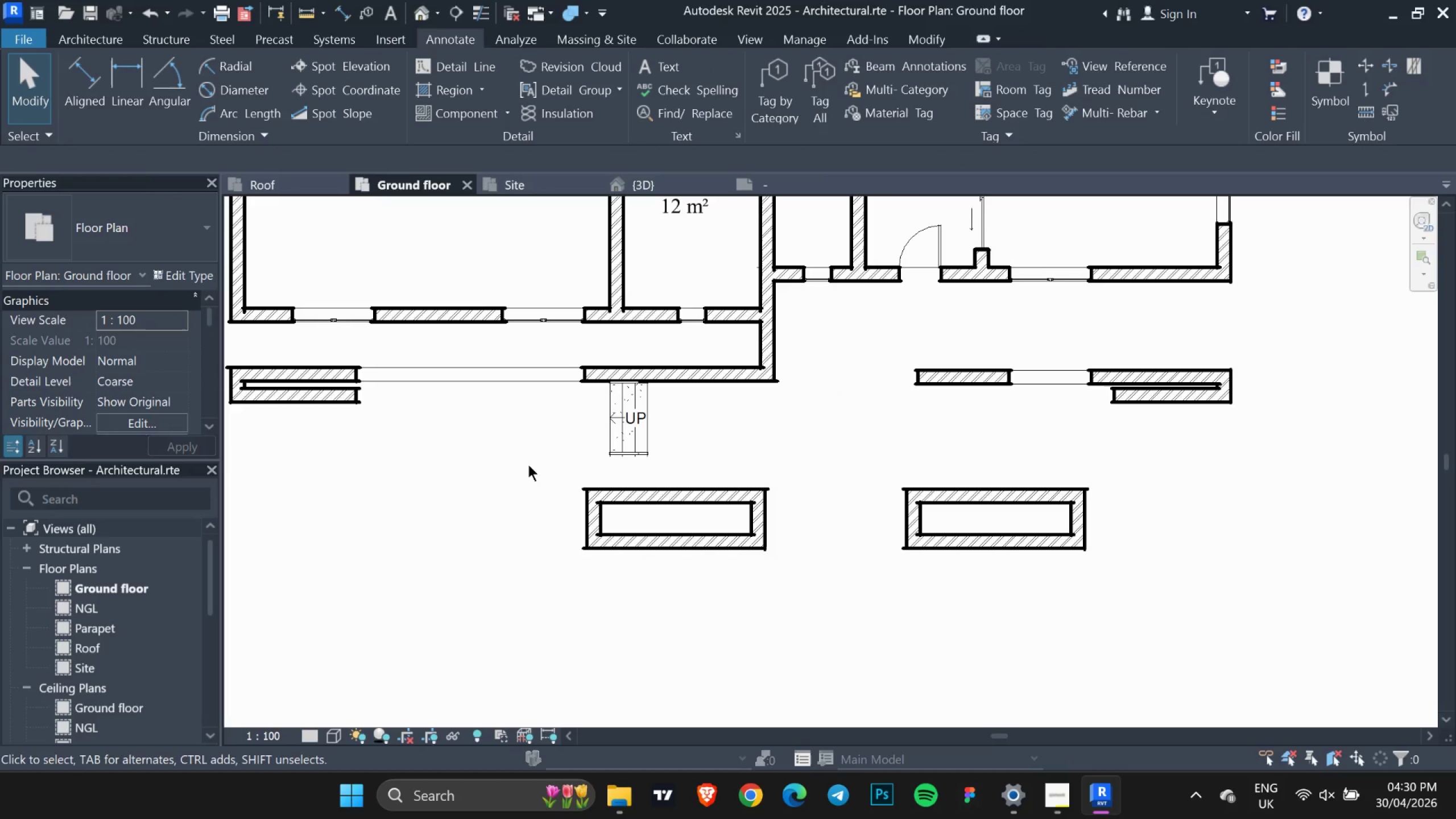 
left_click_drag(start_coordinate=[904, 524], to_coordinate=[898, 493])
 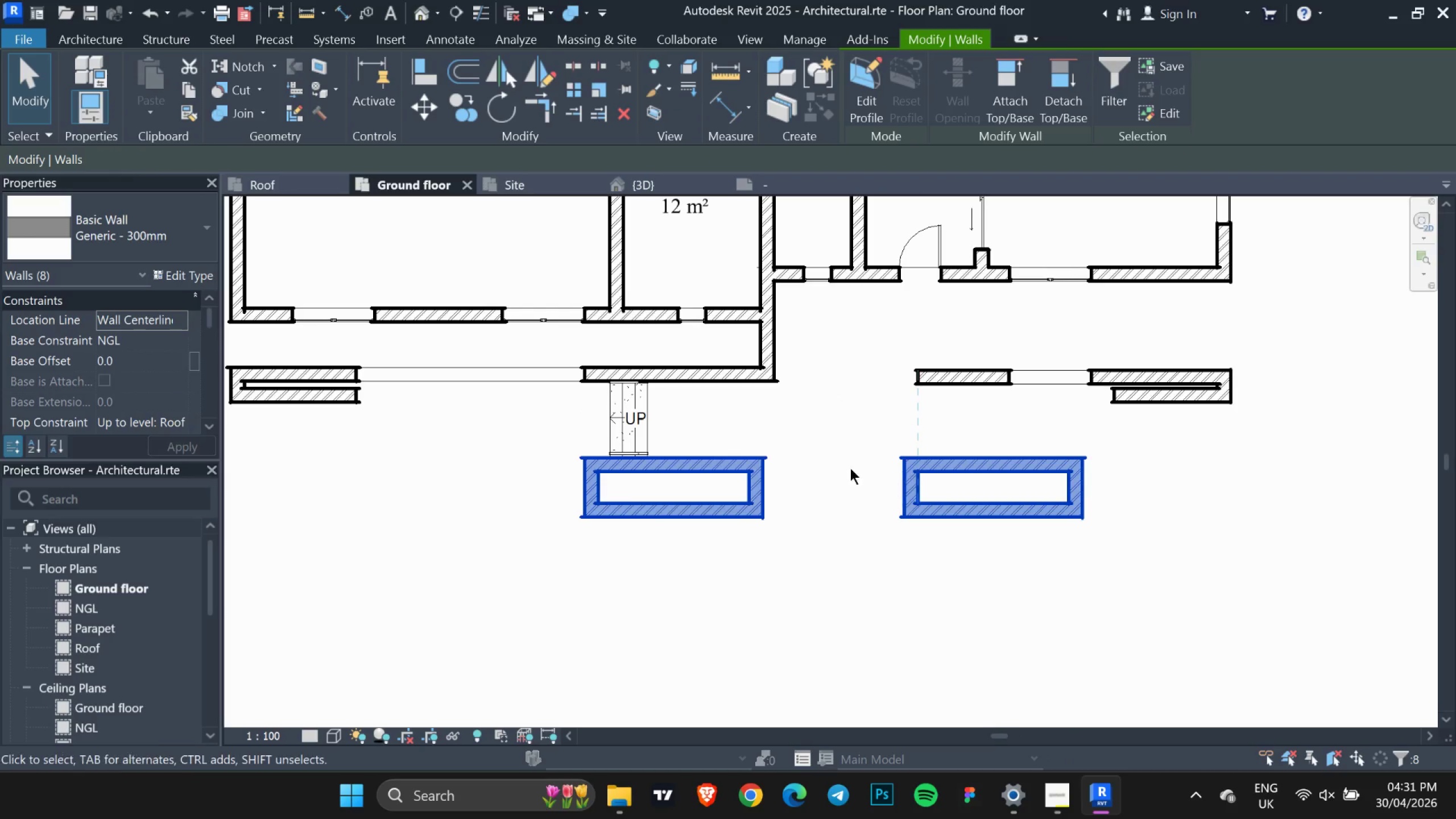 
key(ArrowUp)
 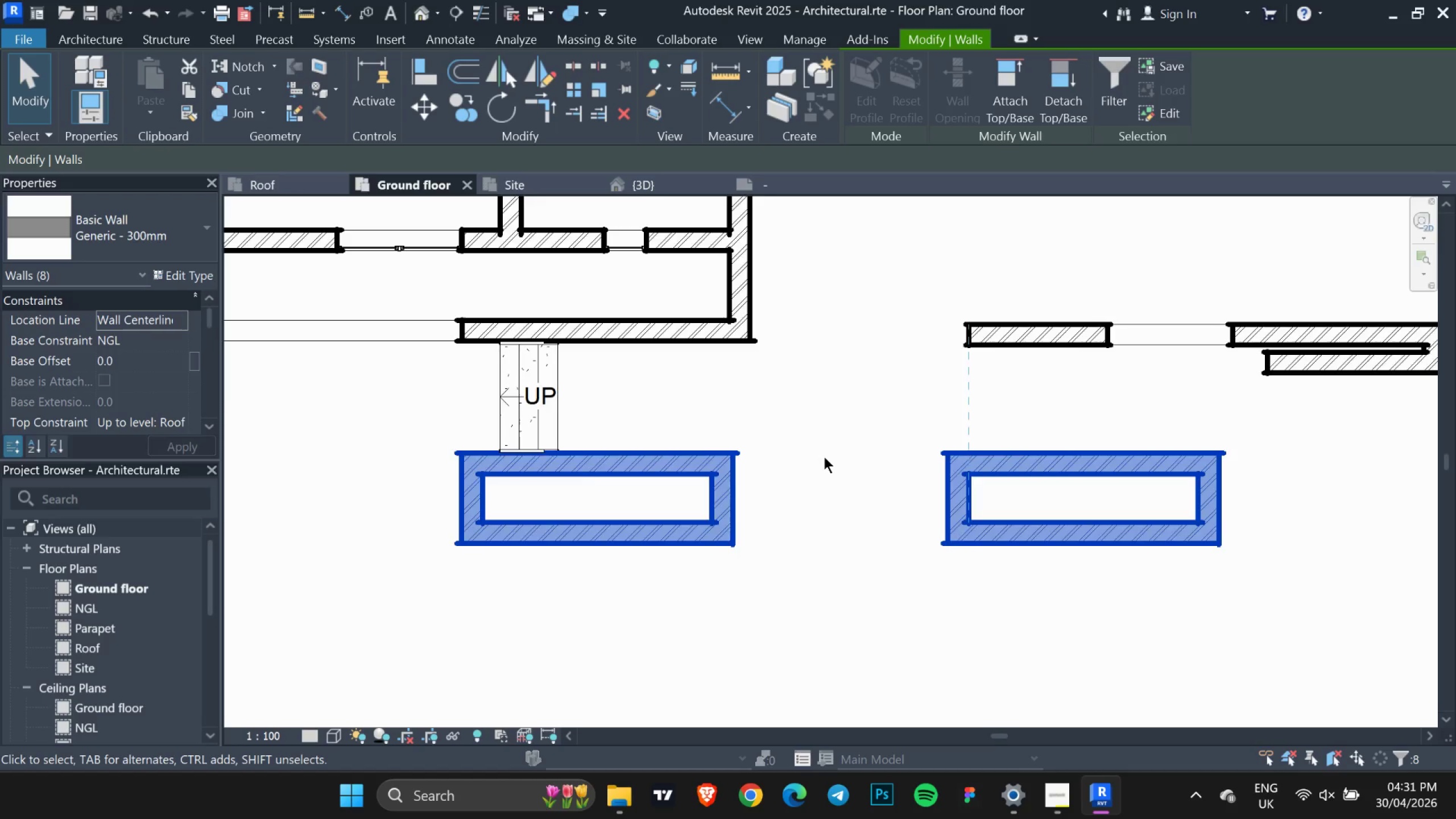 
scroll: coordinate [820, 458], scroll_direction: up, amount: 3.0
 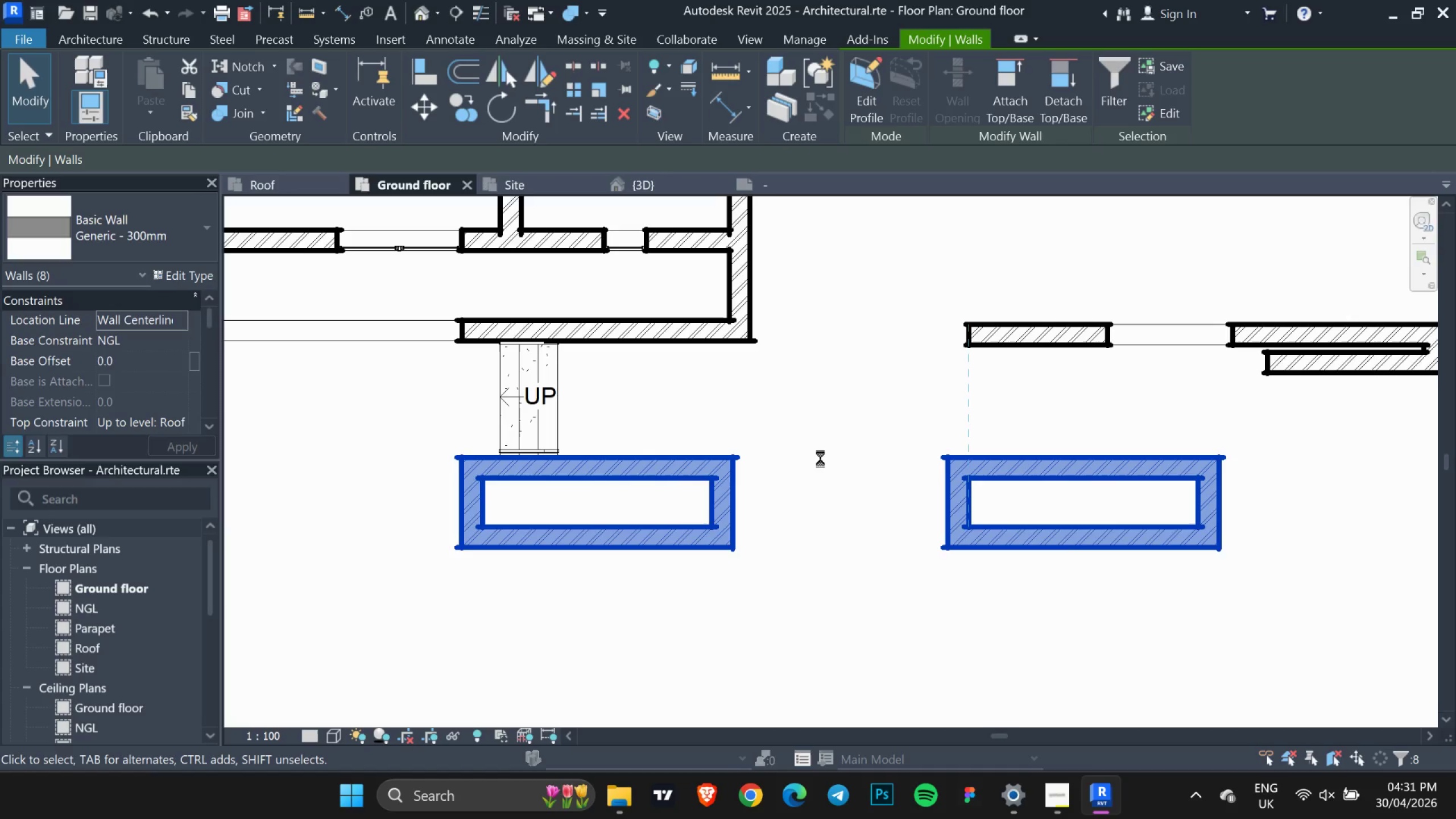 
scroll: coordinate [824, 457], scroll_direction: down, amount: 4.0
 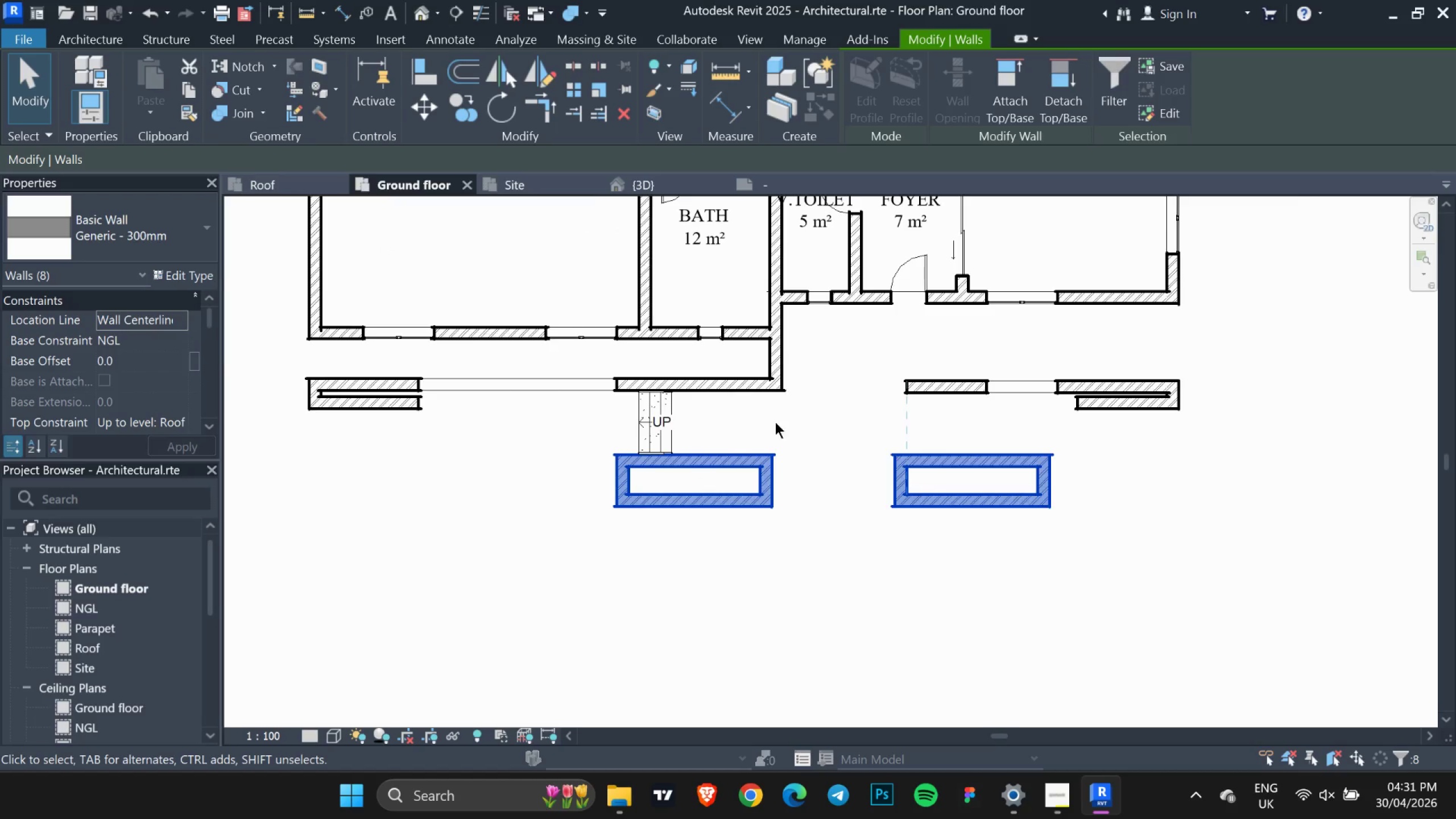 
scroll: coordinate [775, 422], scroll_direction: up, amount: 3.0
 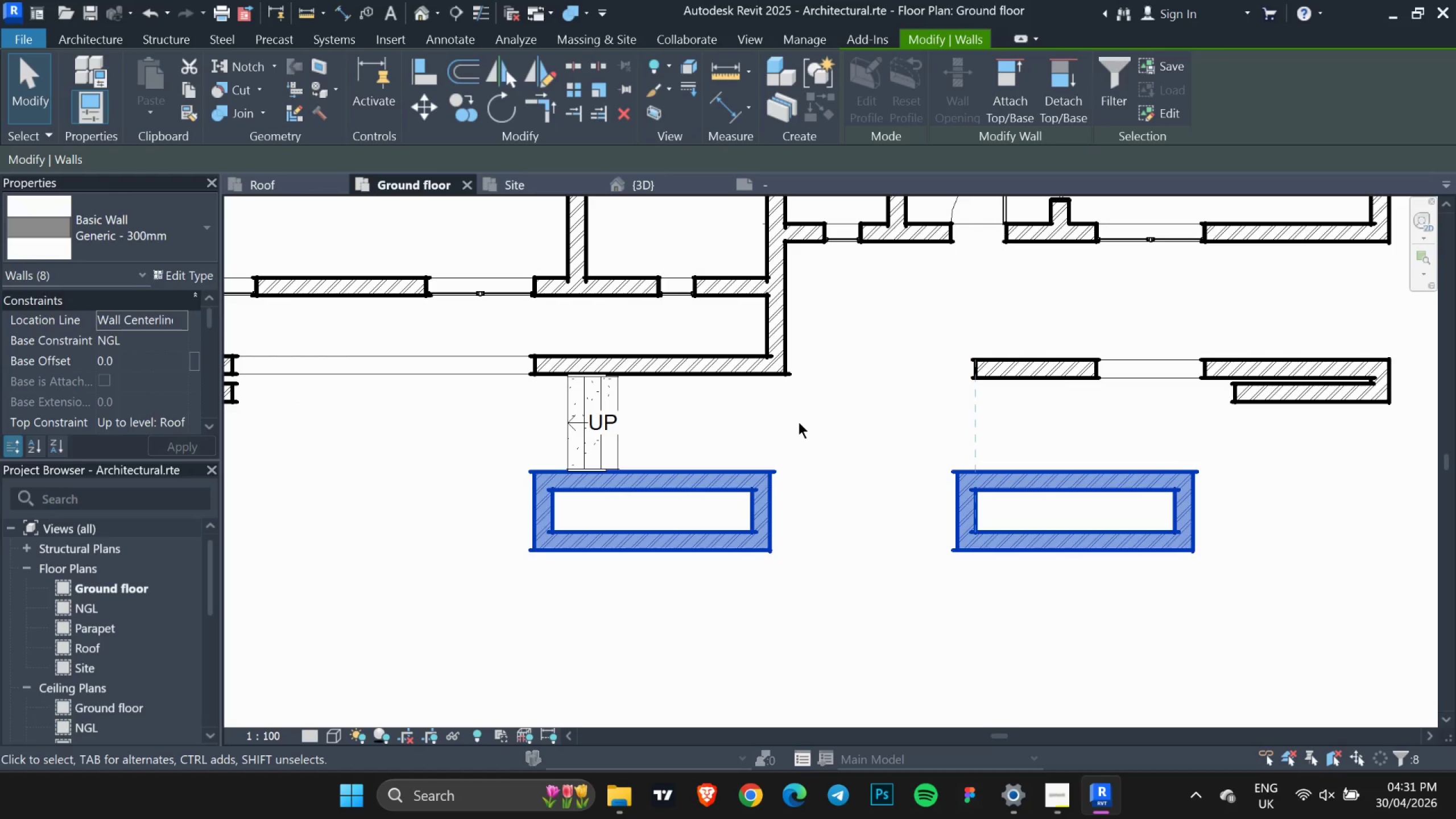 
left_click([799, 422])
 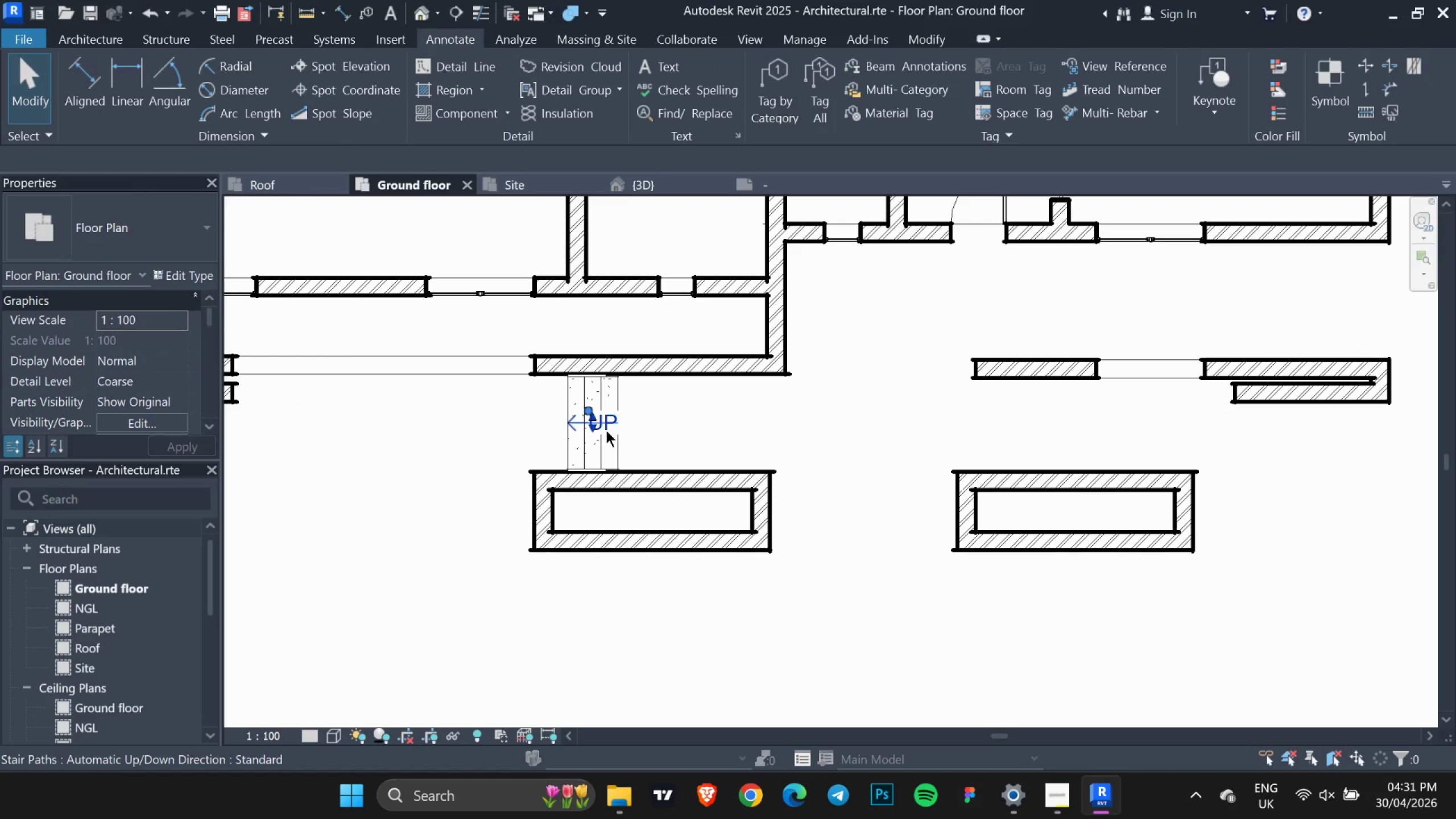 
left_click([606, 431])
 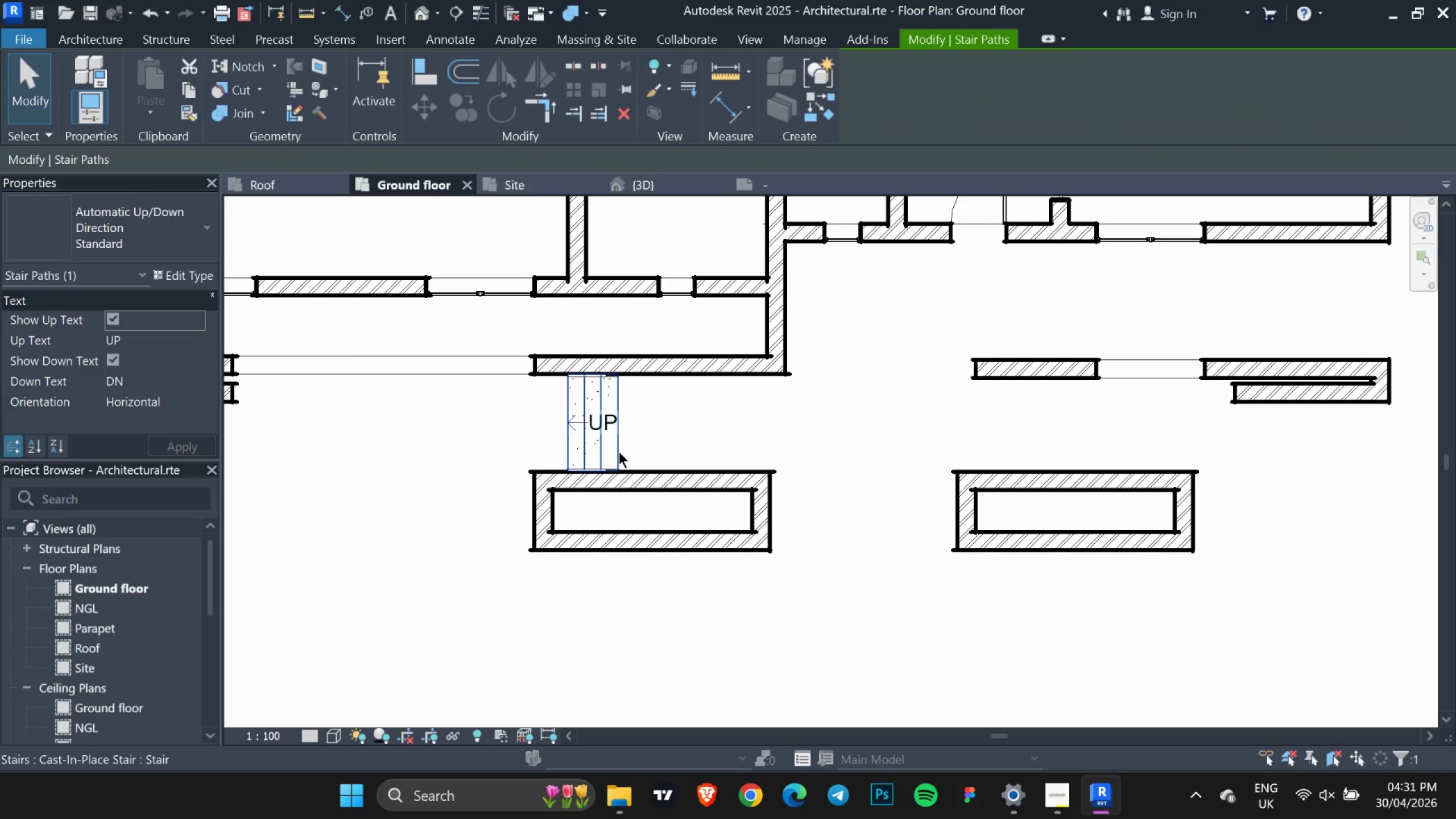 
key(Escape)
 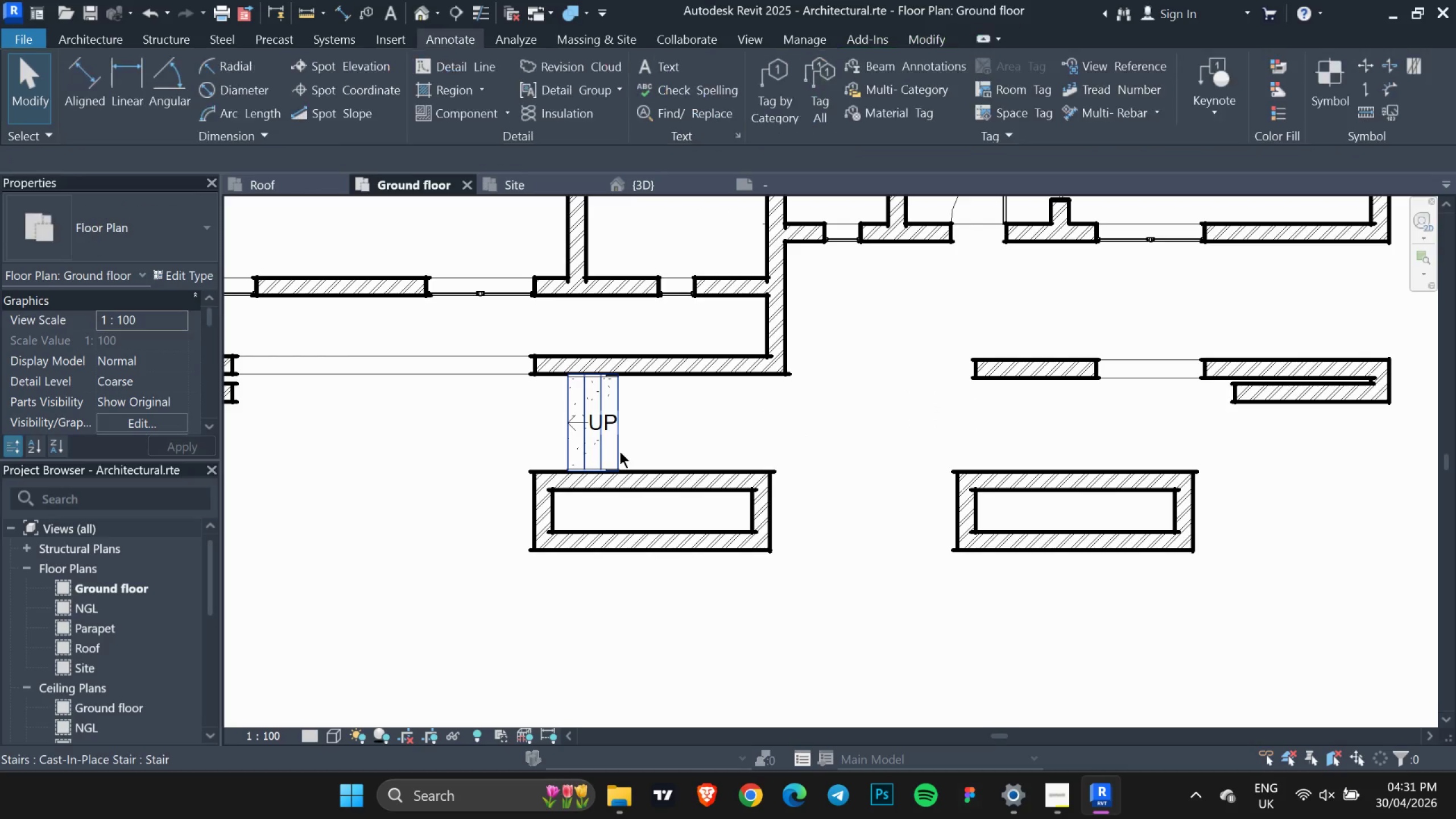 
left_click([620, 452])
 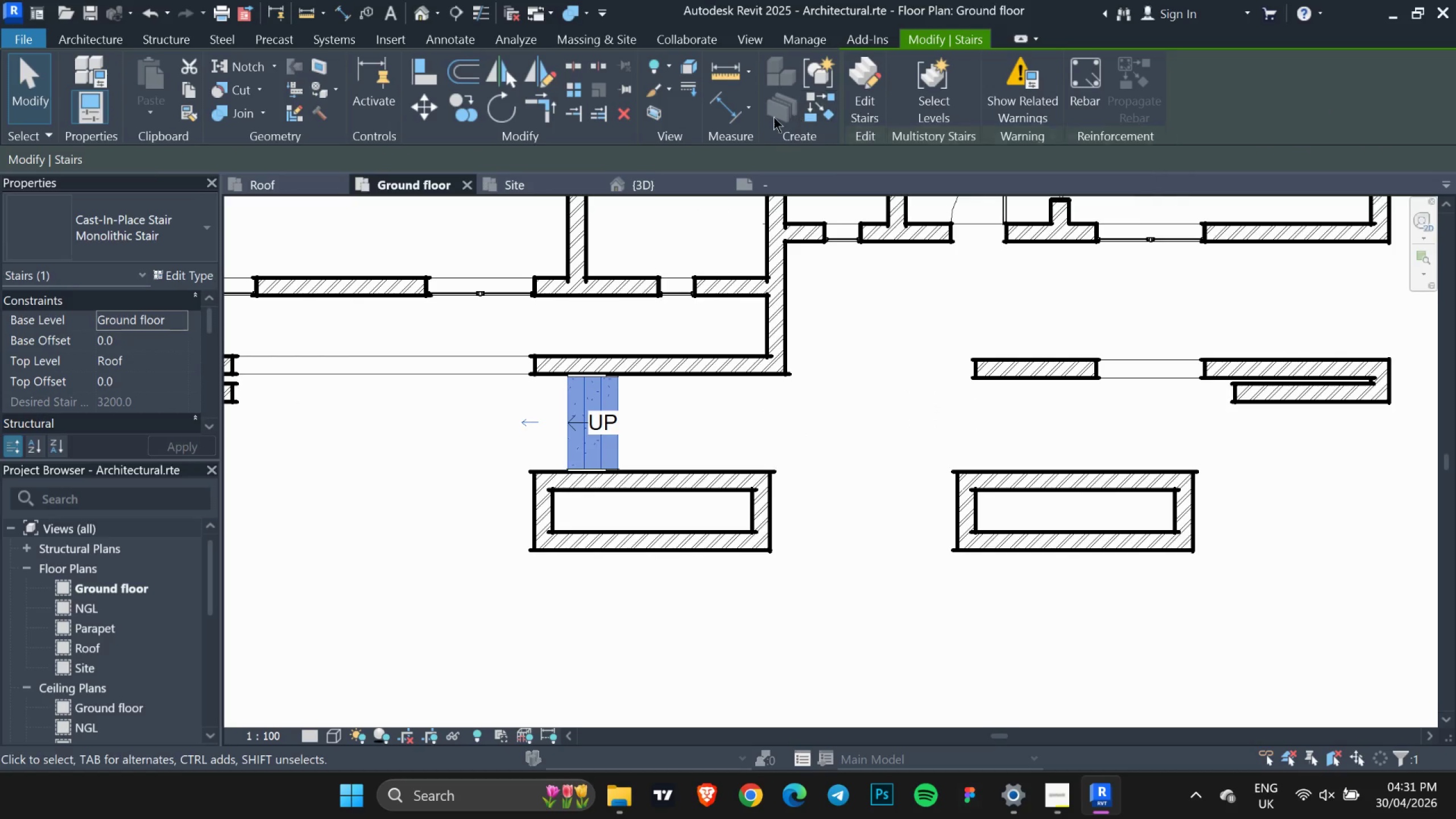 
left_click([829, 103])
 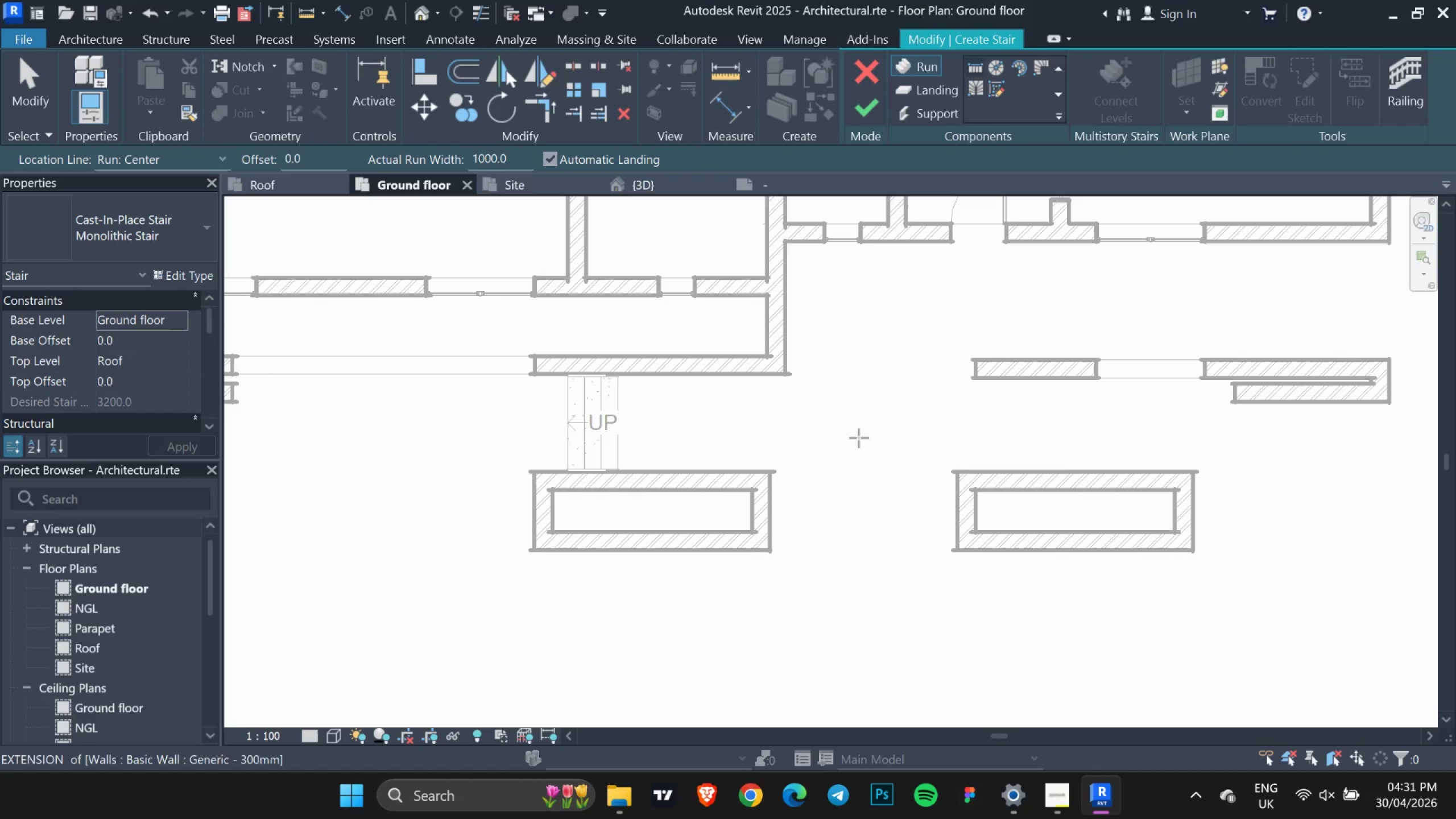 
key(Escape)
 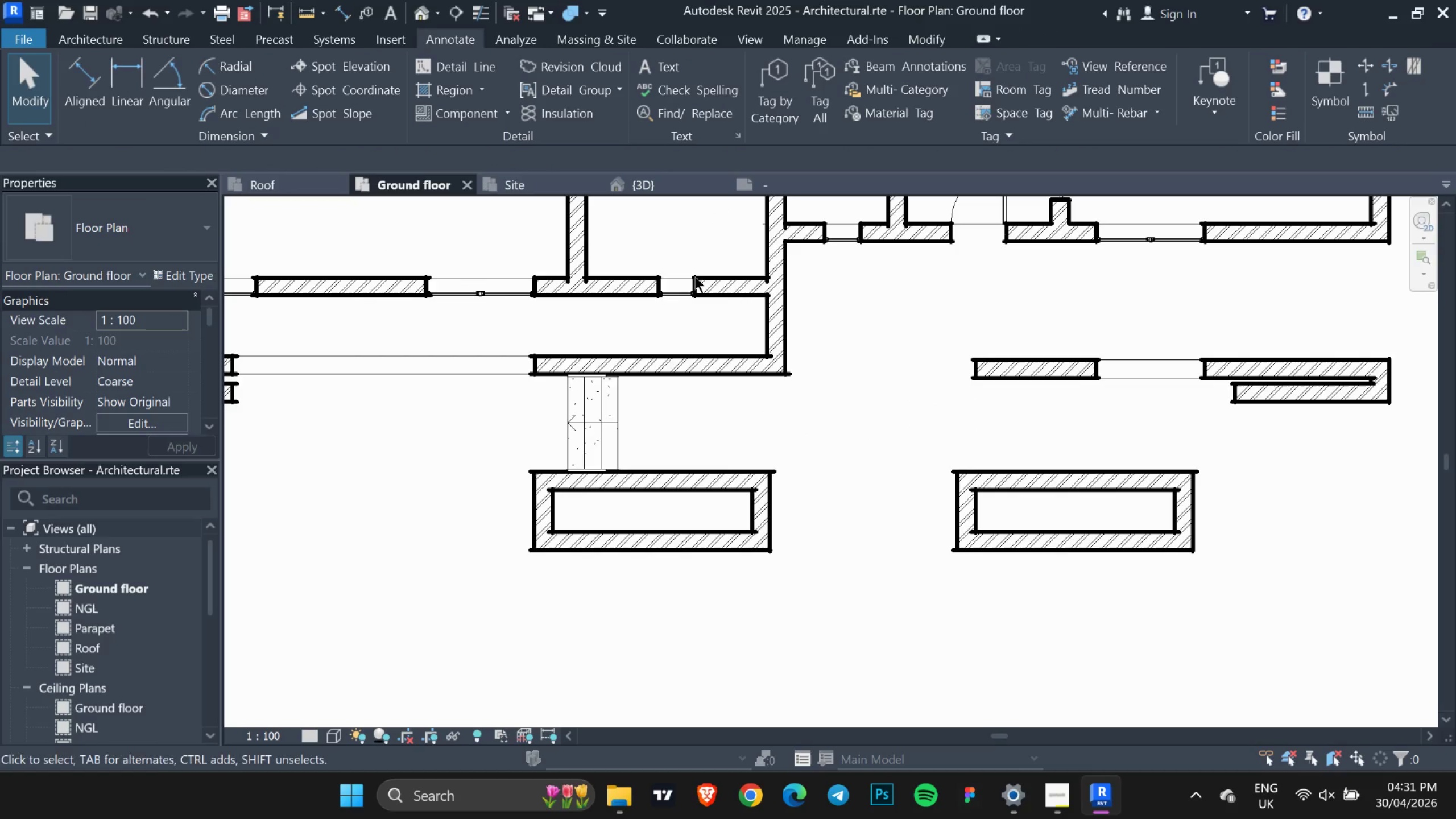 
left_click([586, 444])
 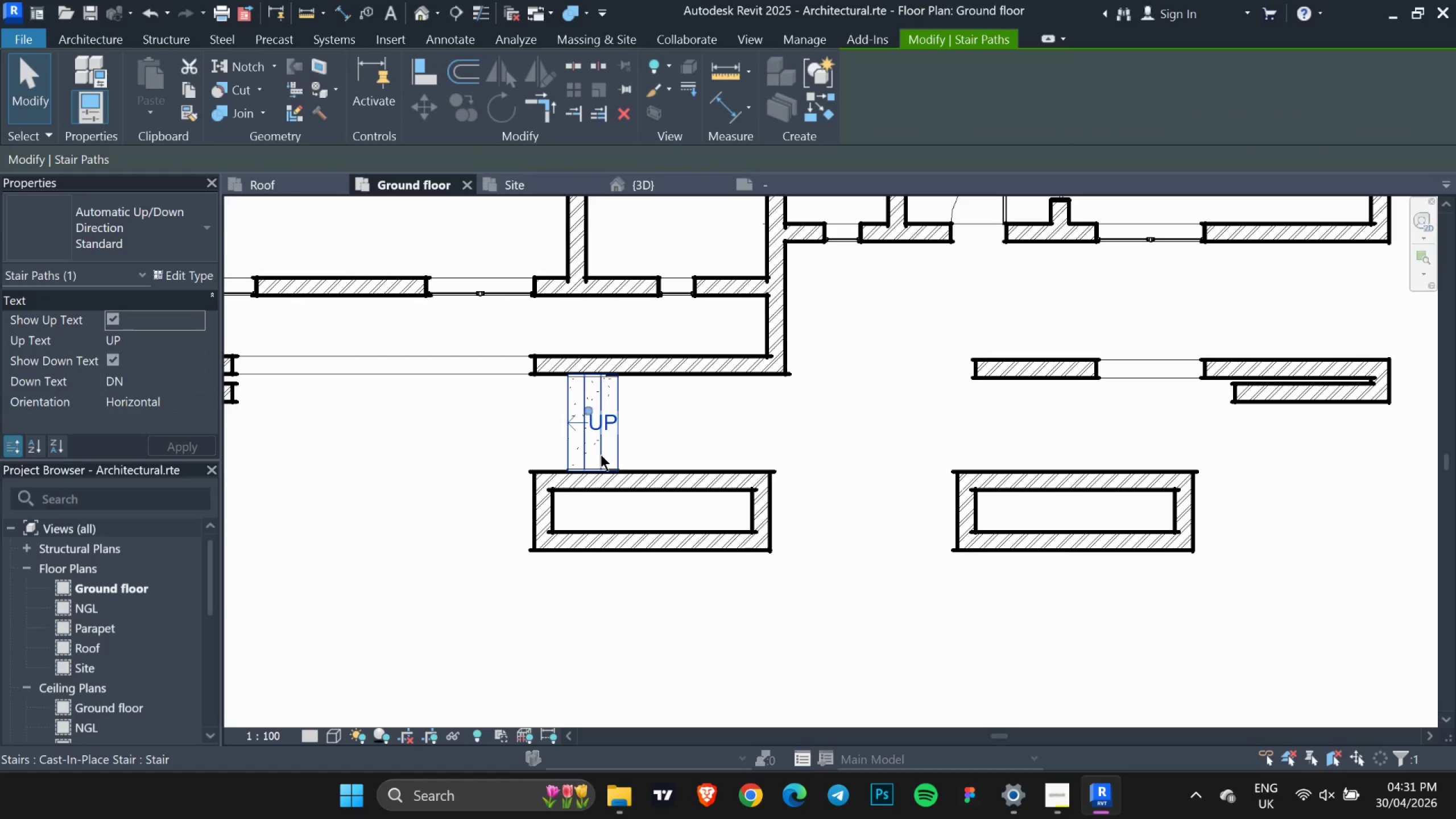 
key(Escape)
 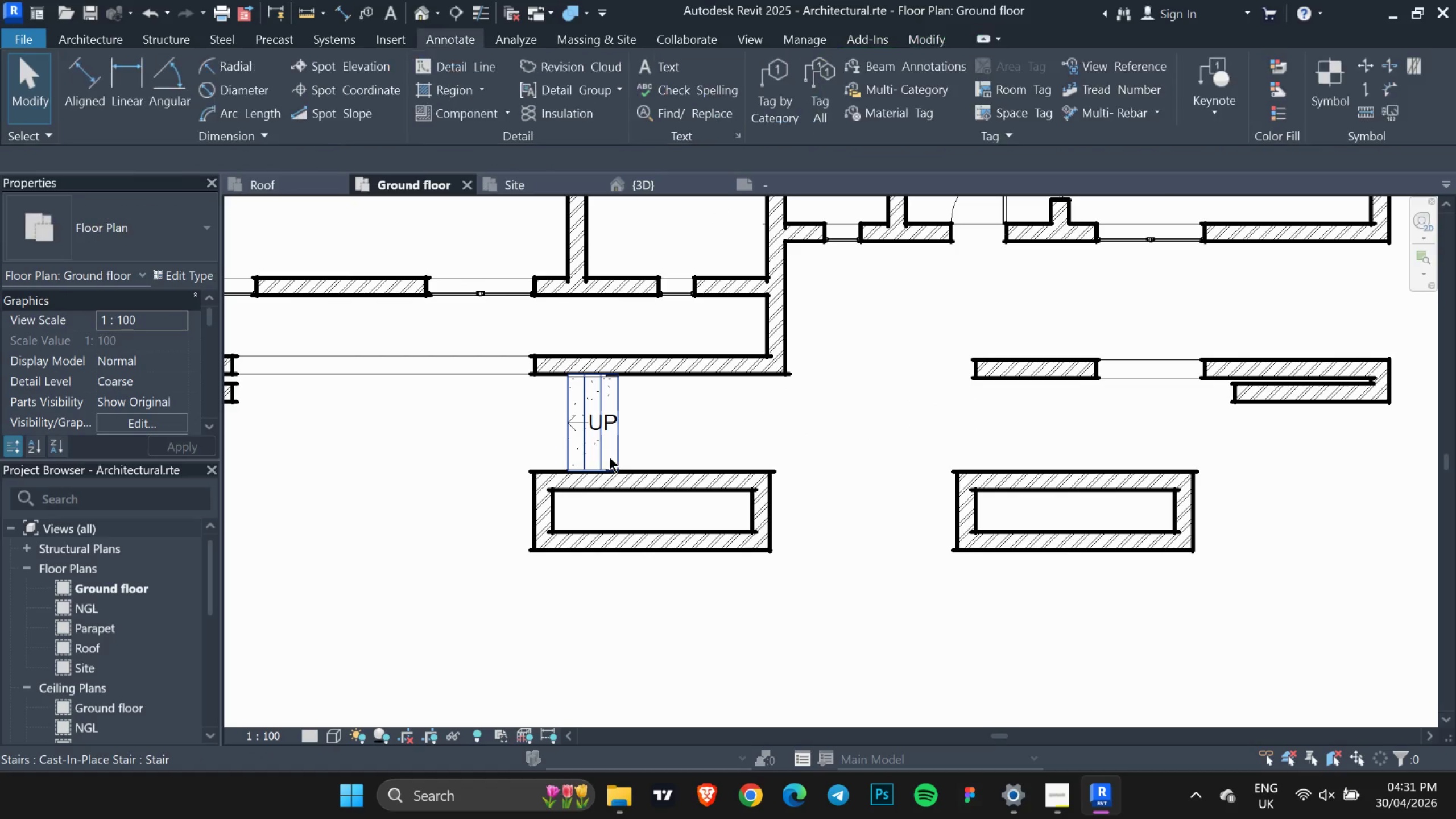 
left_click([609, 457])
 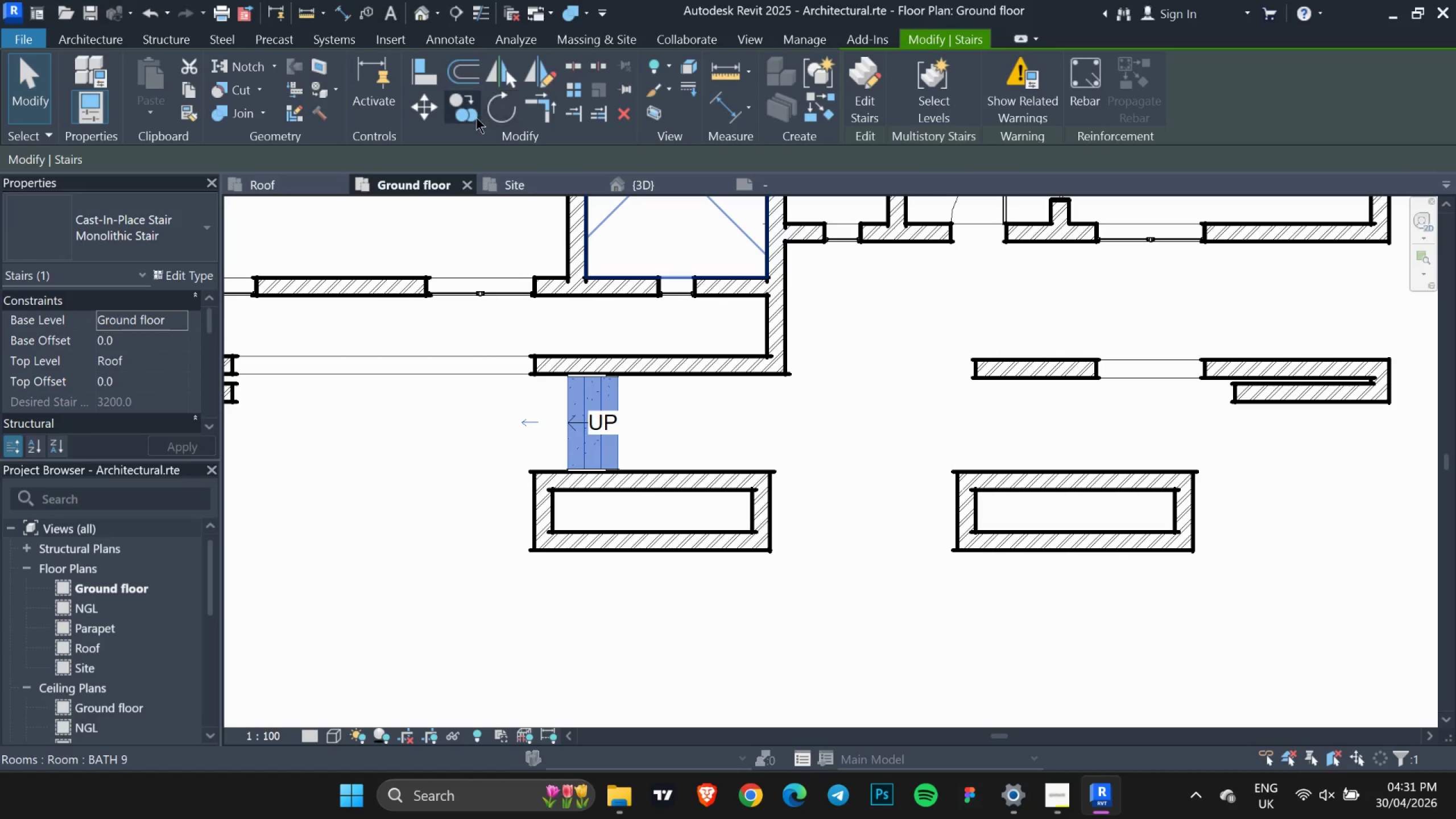 
left_click([463, 100])
 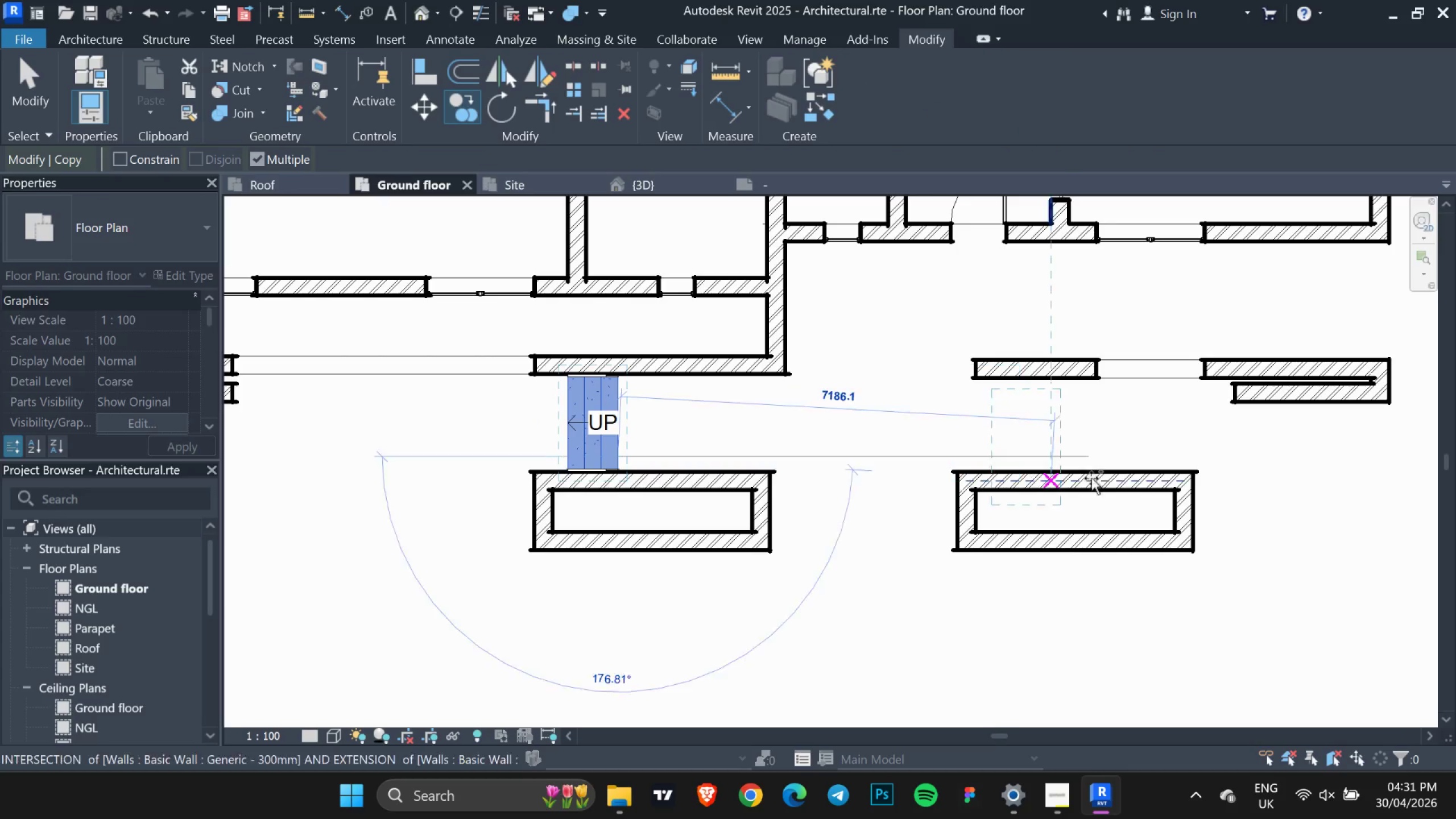 
wait(6.89)
 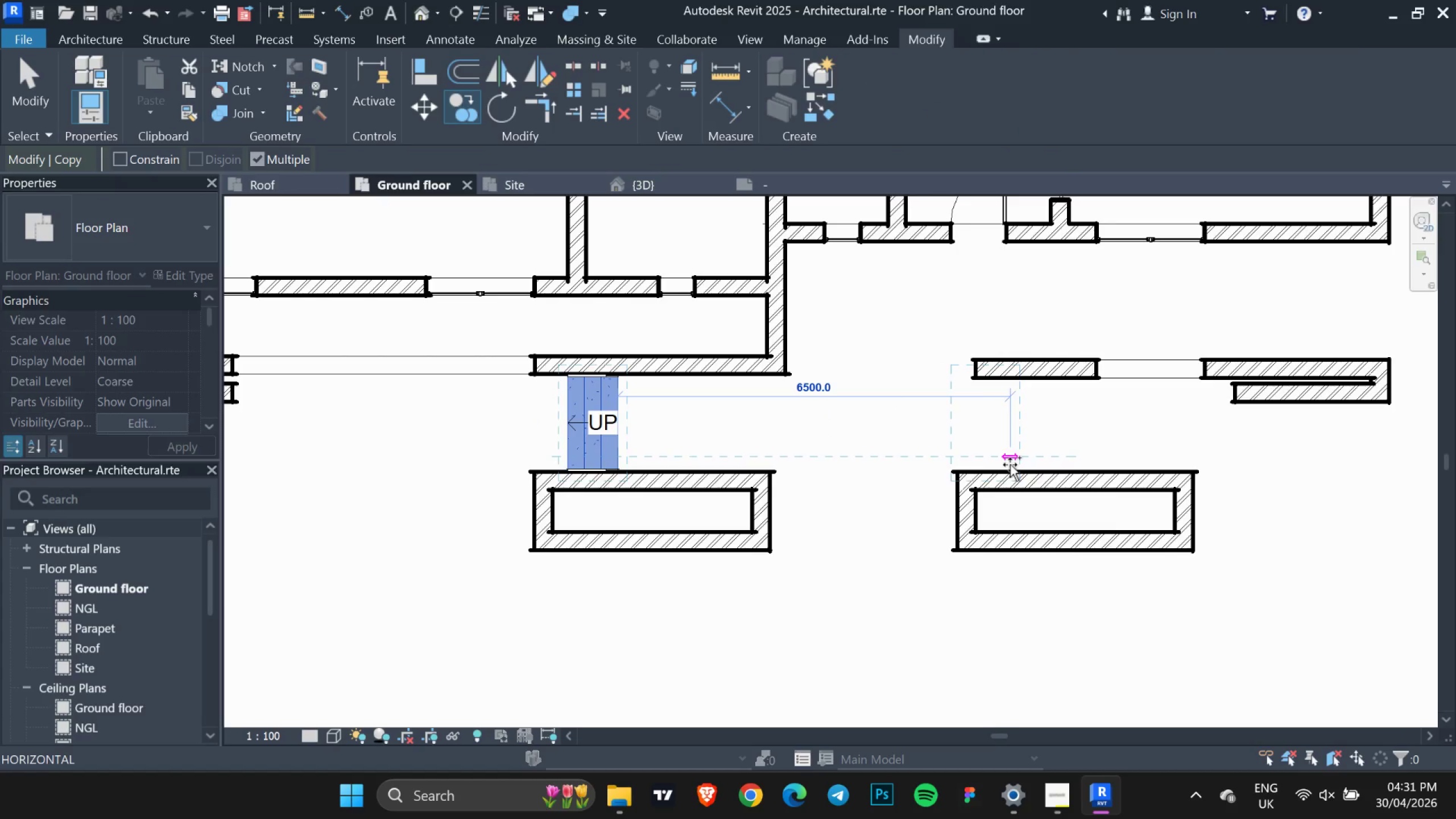 
left_click([1095, 438])
 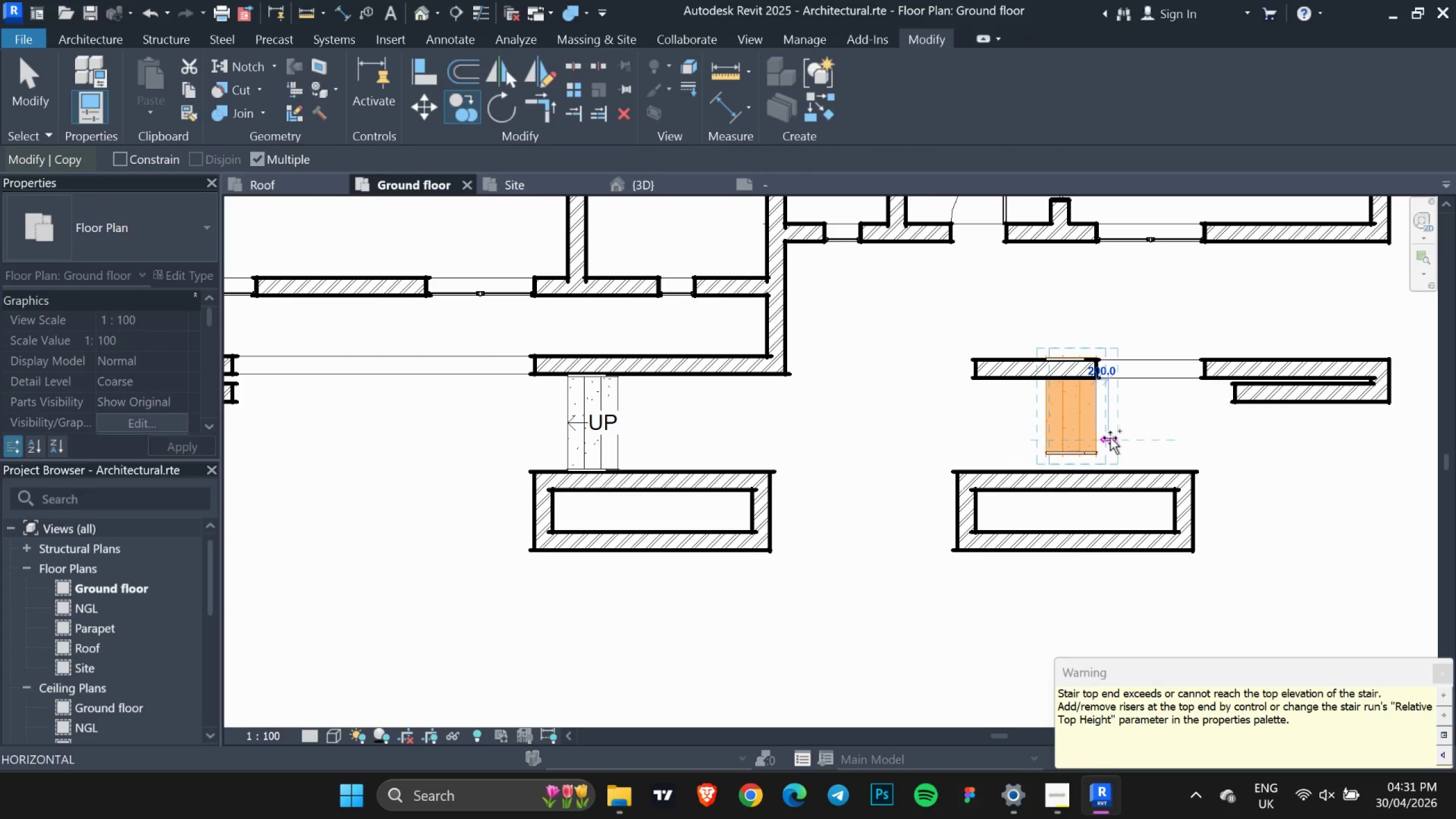 
key(Escape)
 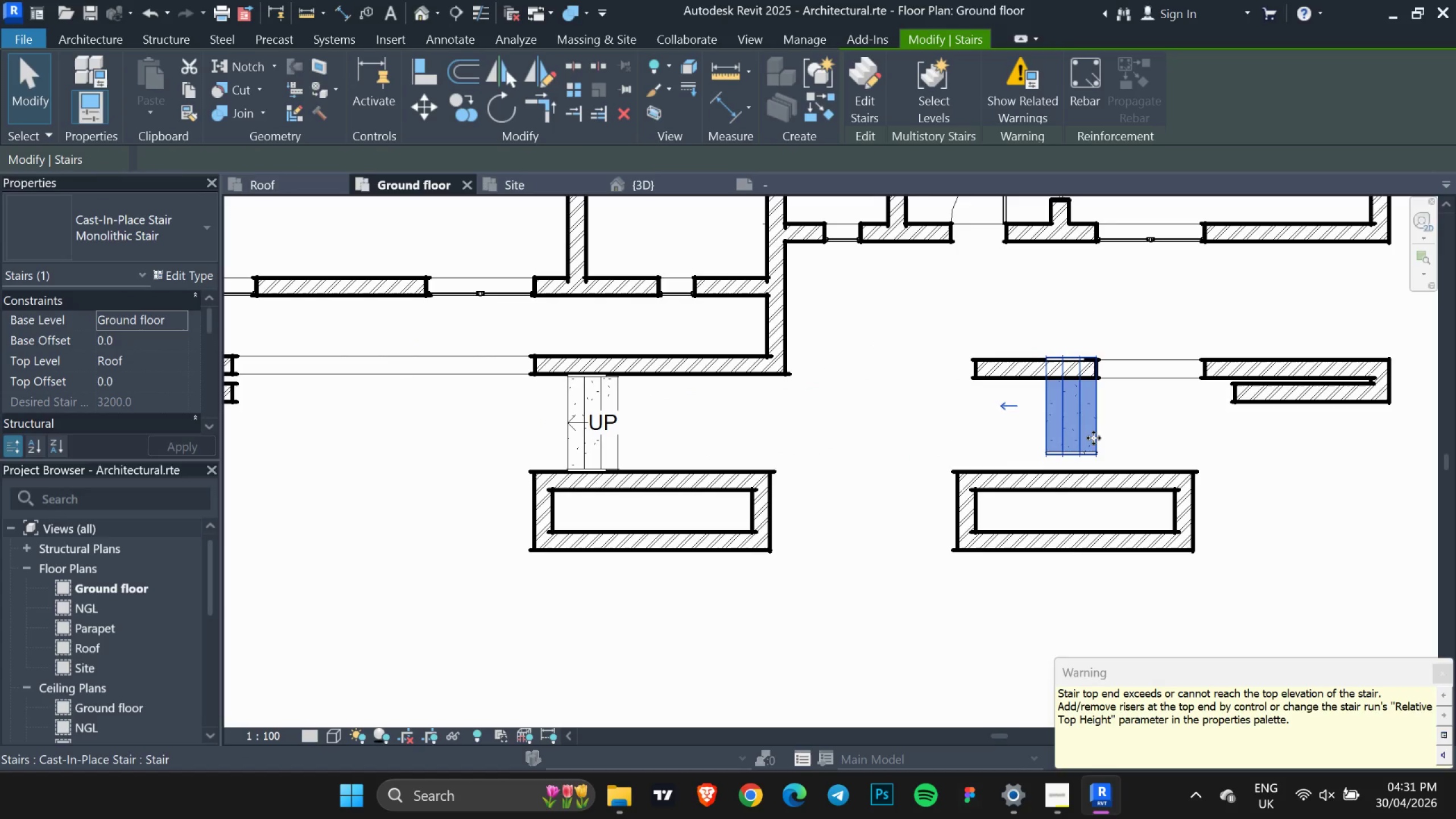 
key(ArrowDown)
 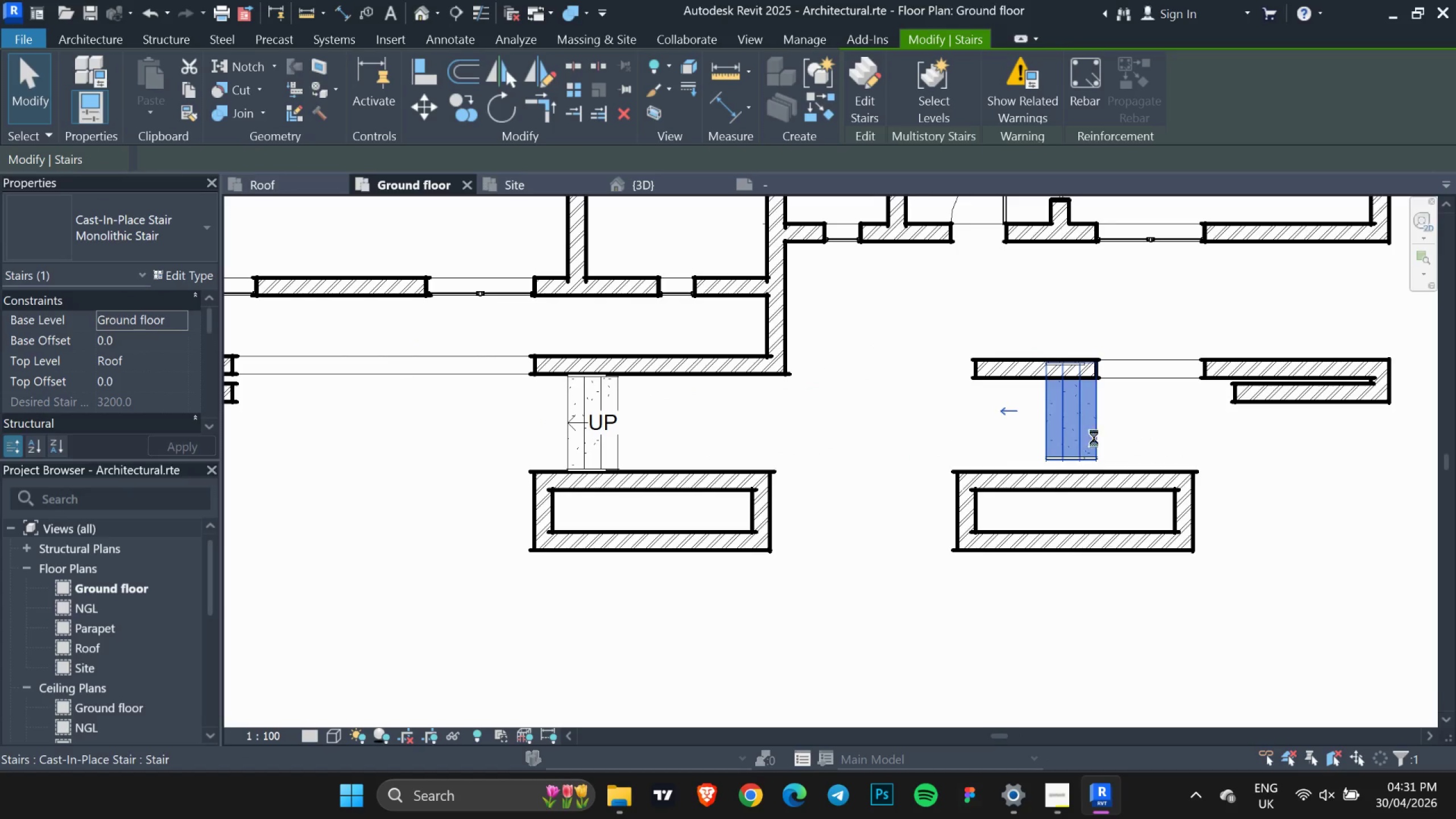 
key(ArrowDown)
 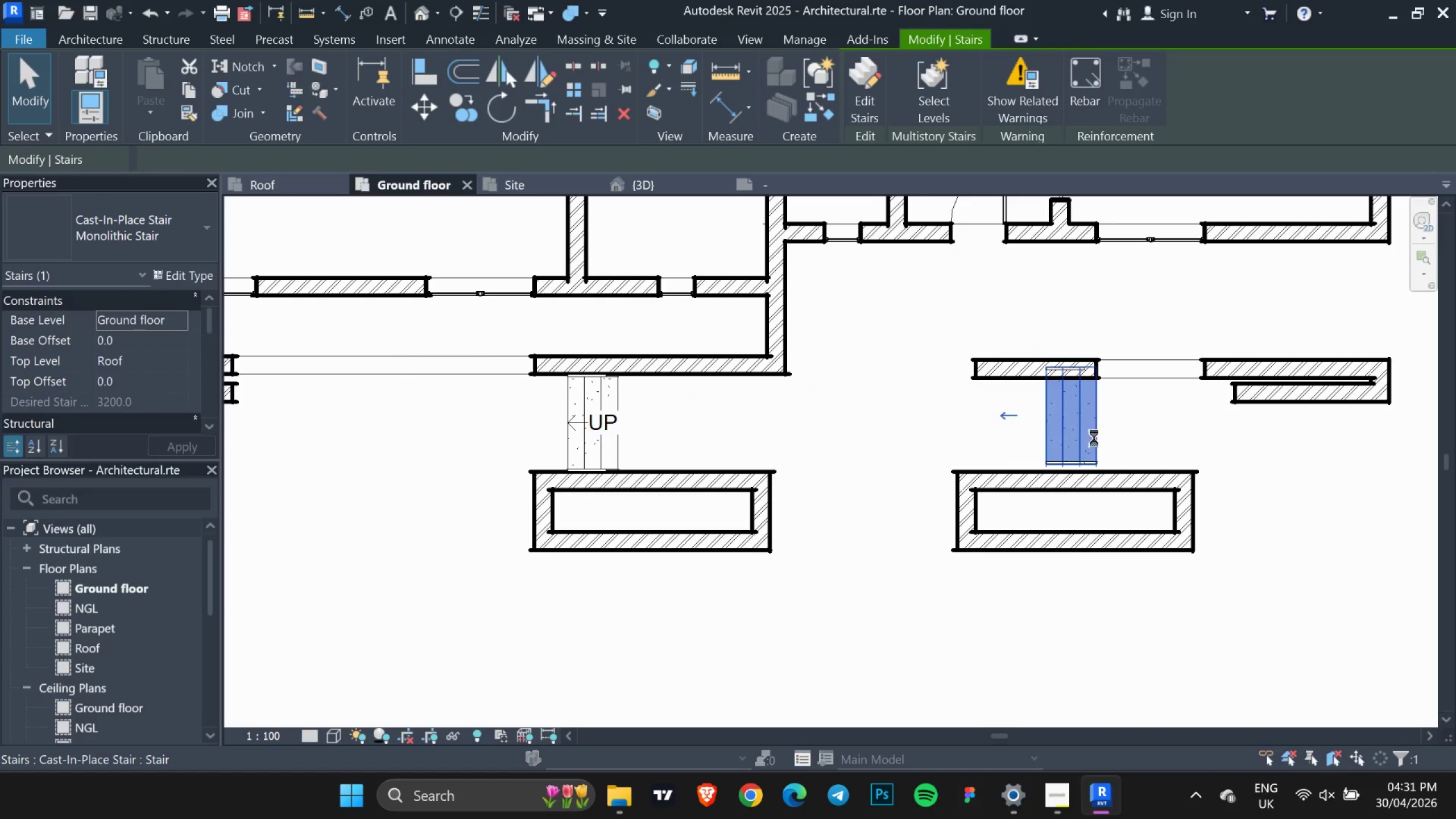 
key(ArrowDown)
 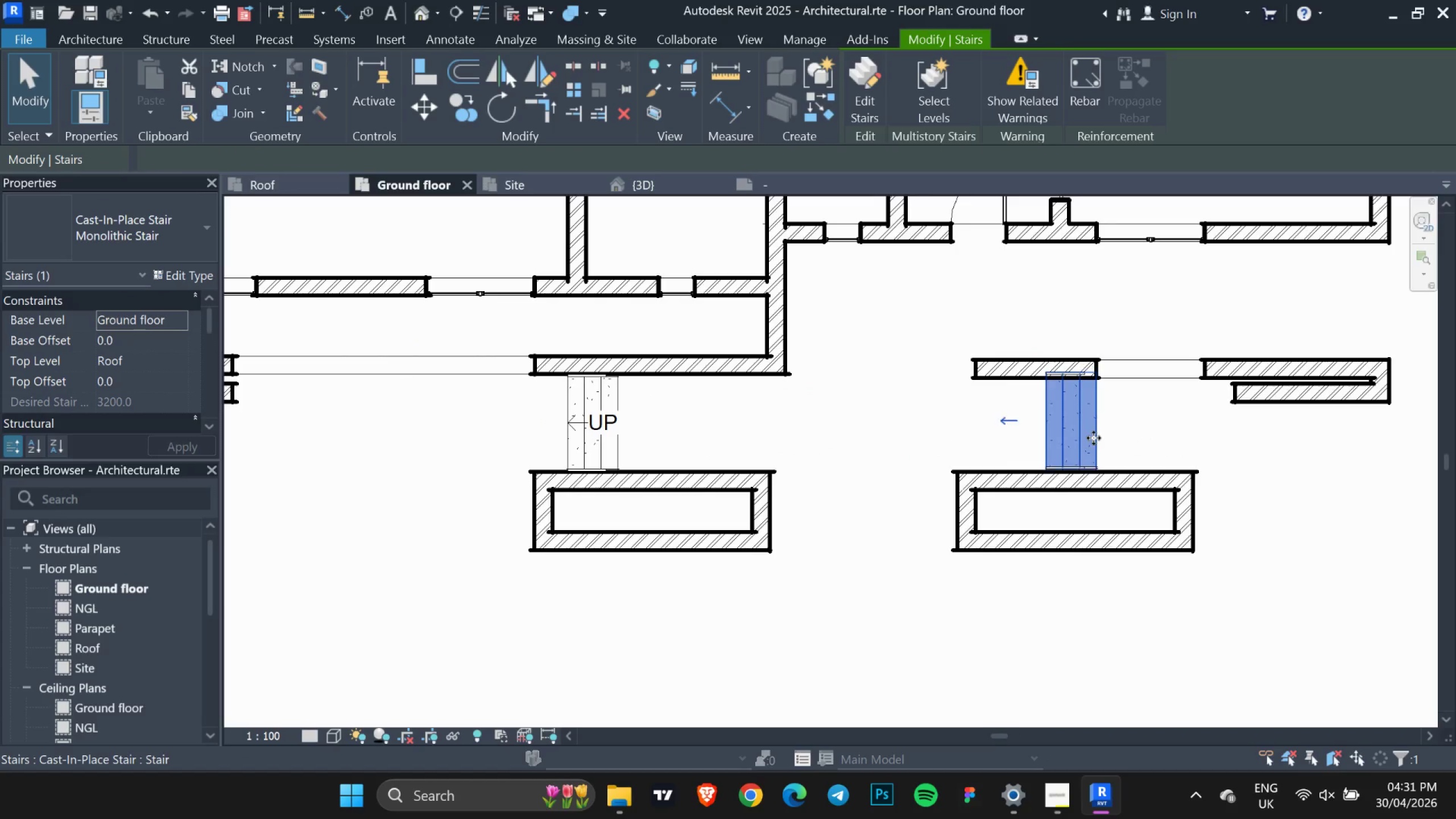 
key(ArrowDown)
 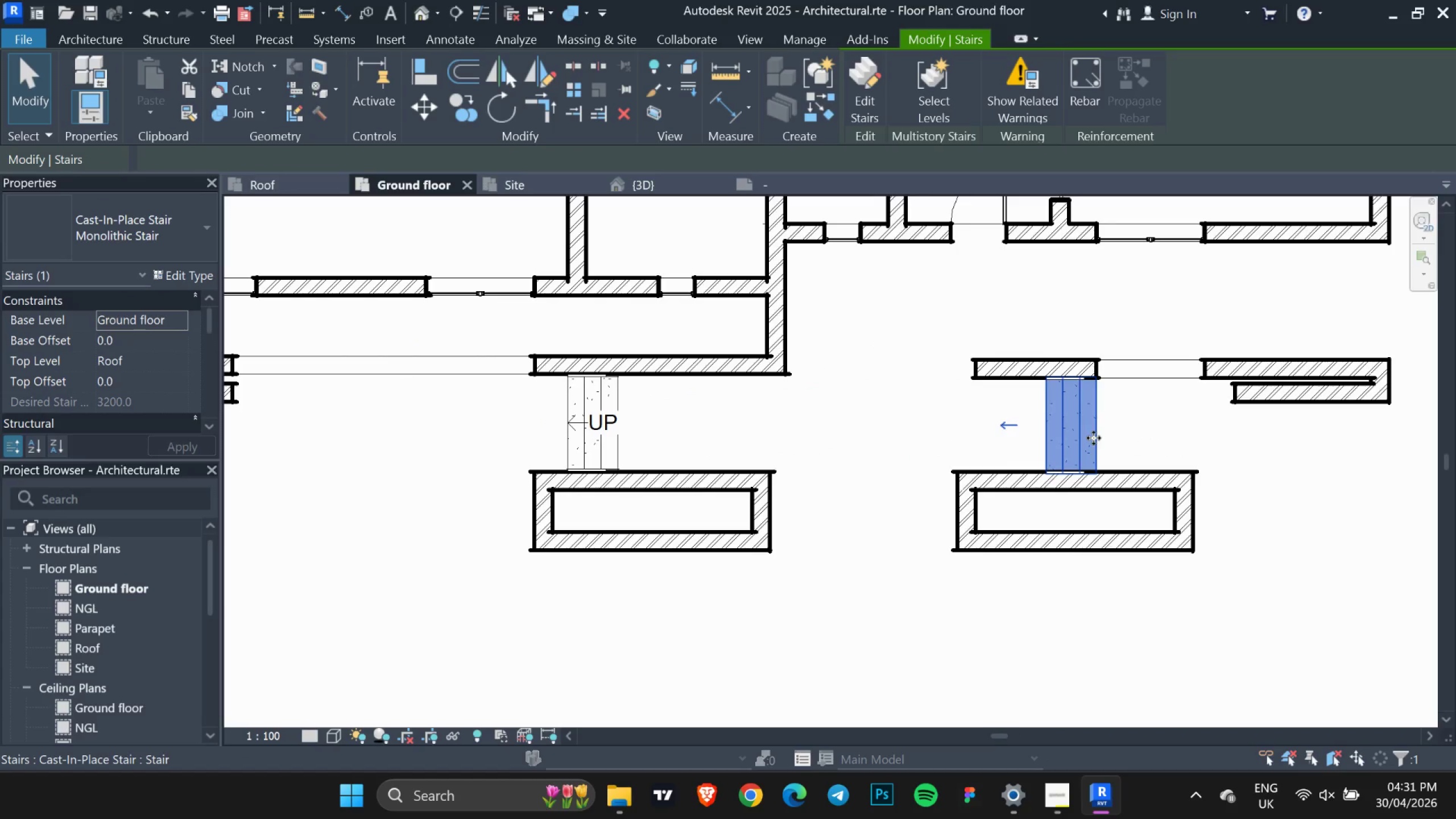 
key(ArrowUp)
 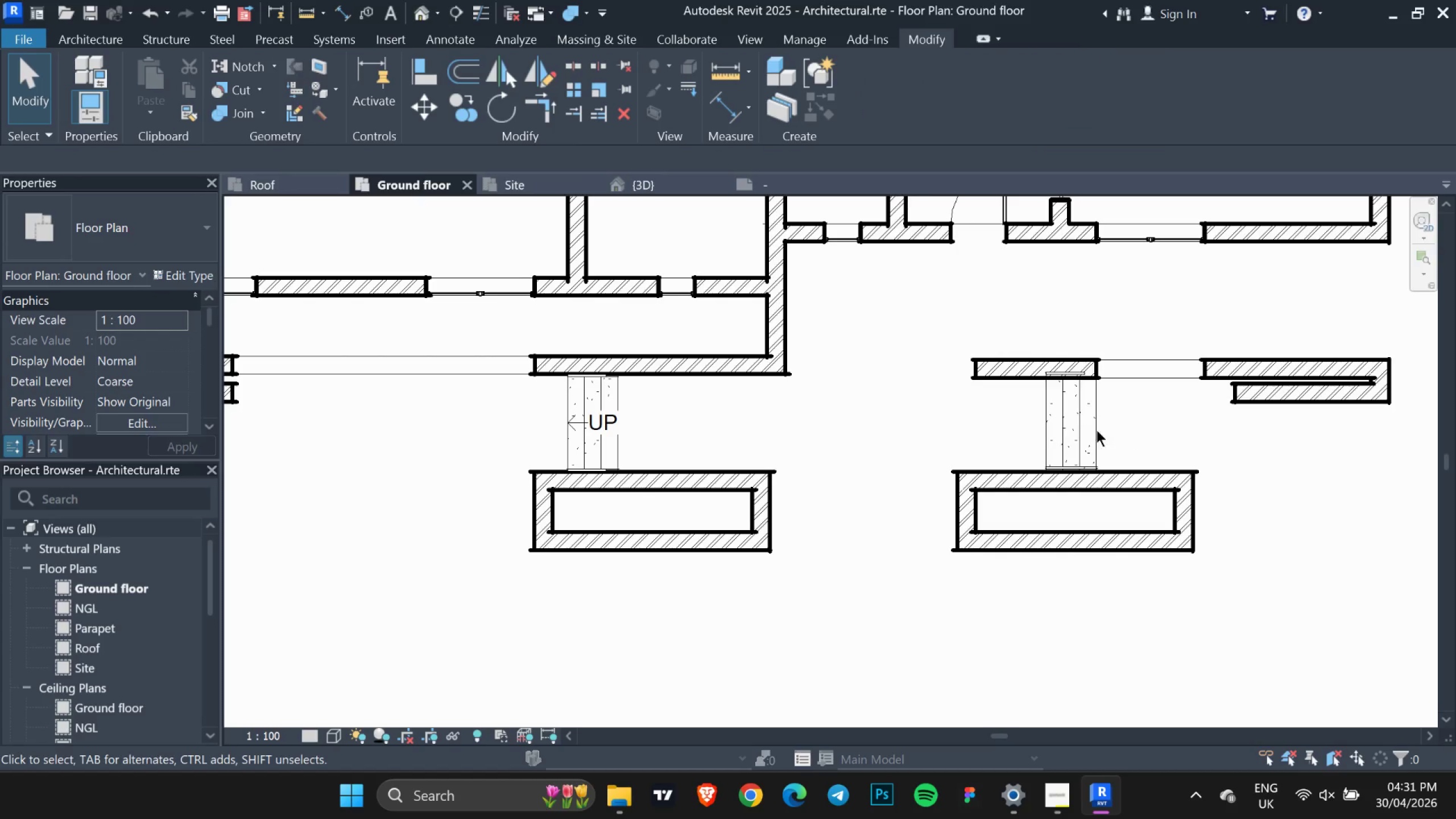 
left_click([1073, 430])
 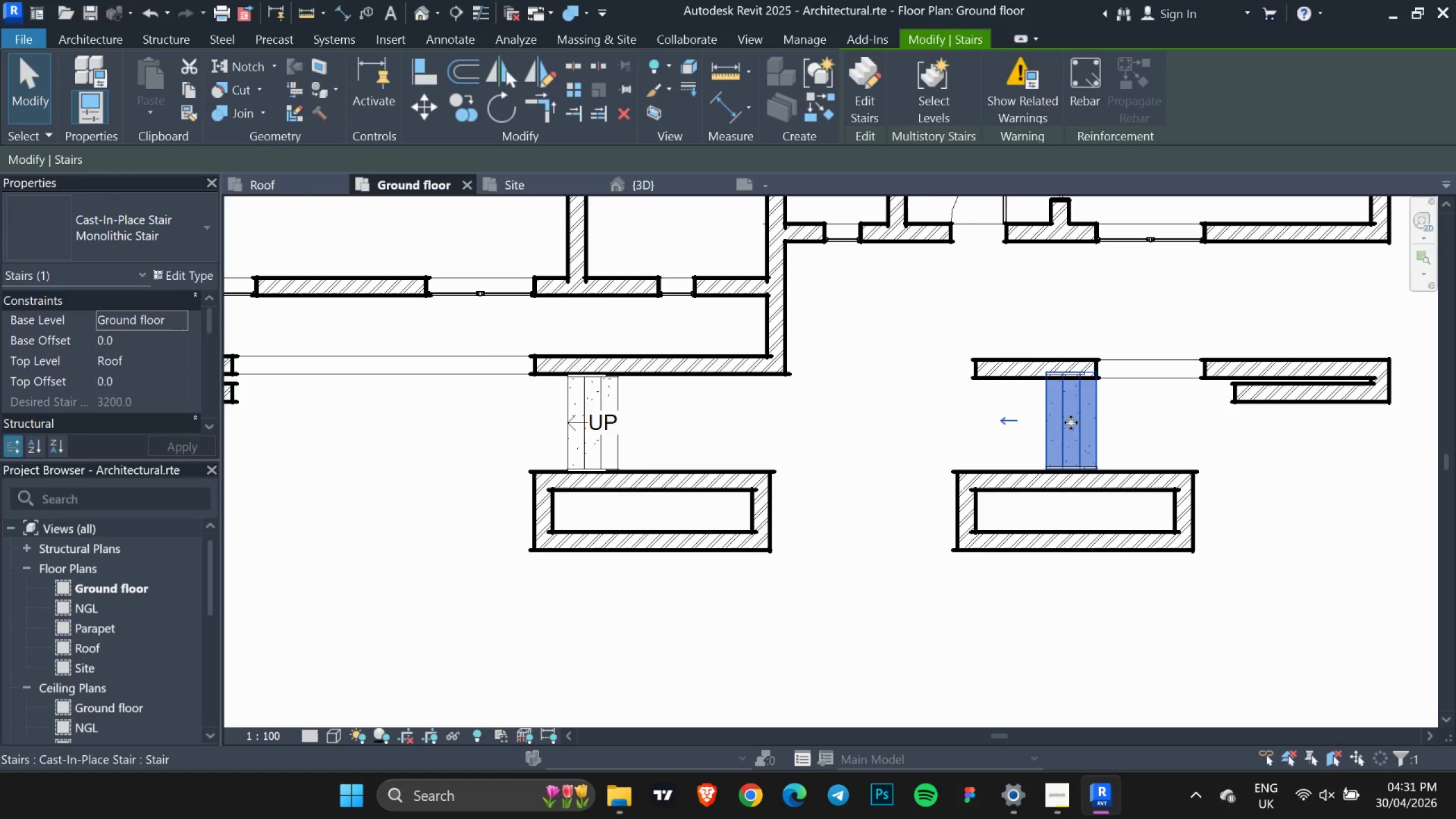 
key(Space)
 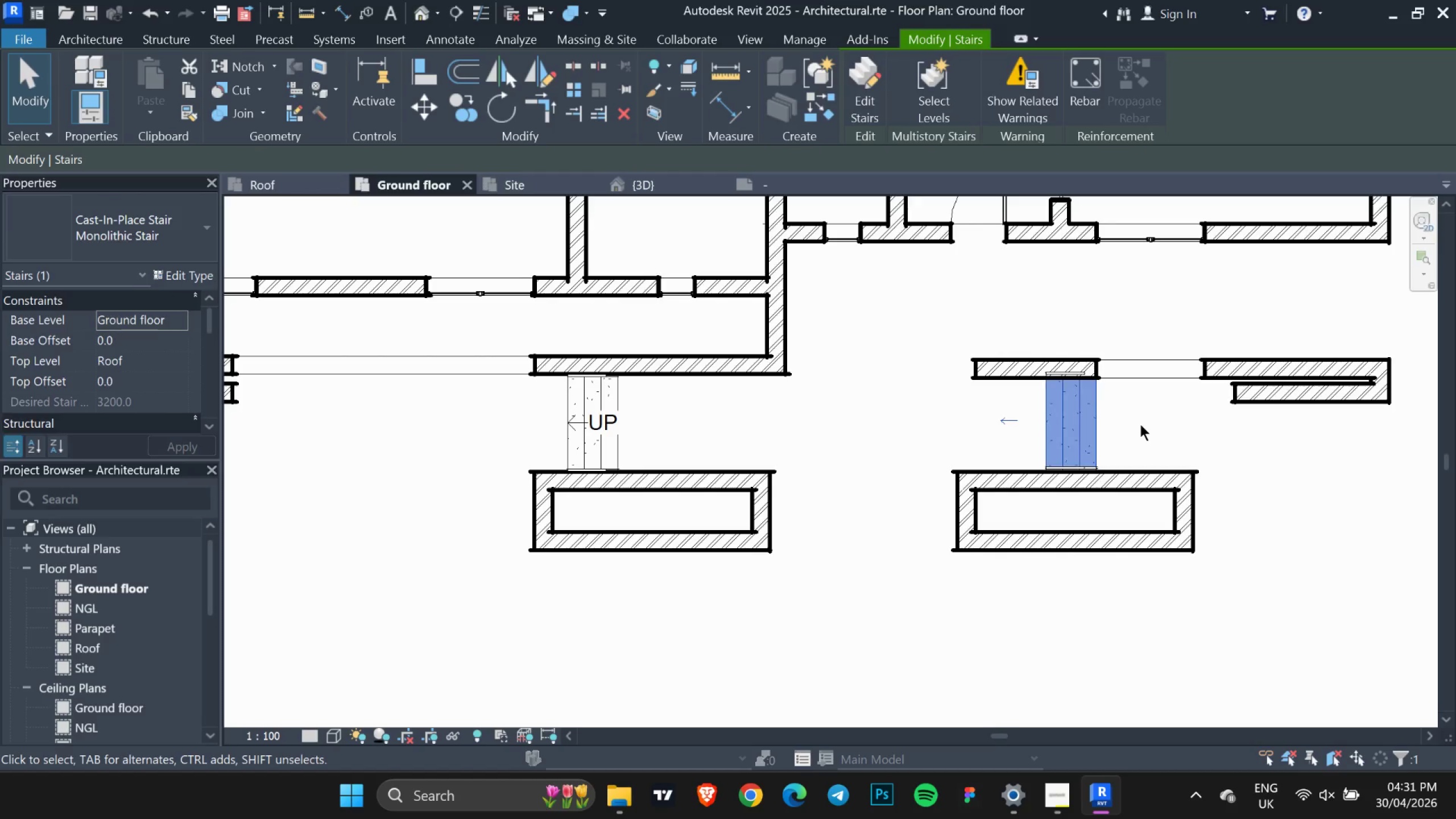 
left_click([1140, 424])
 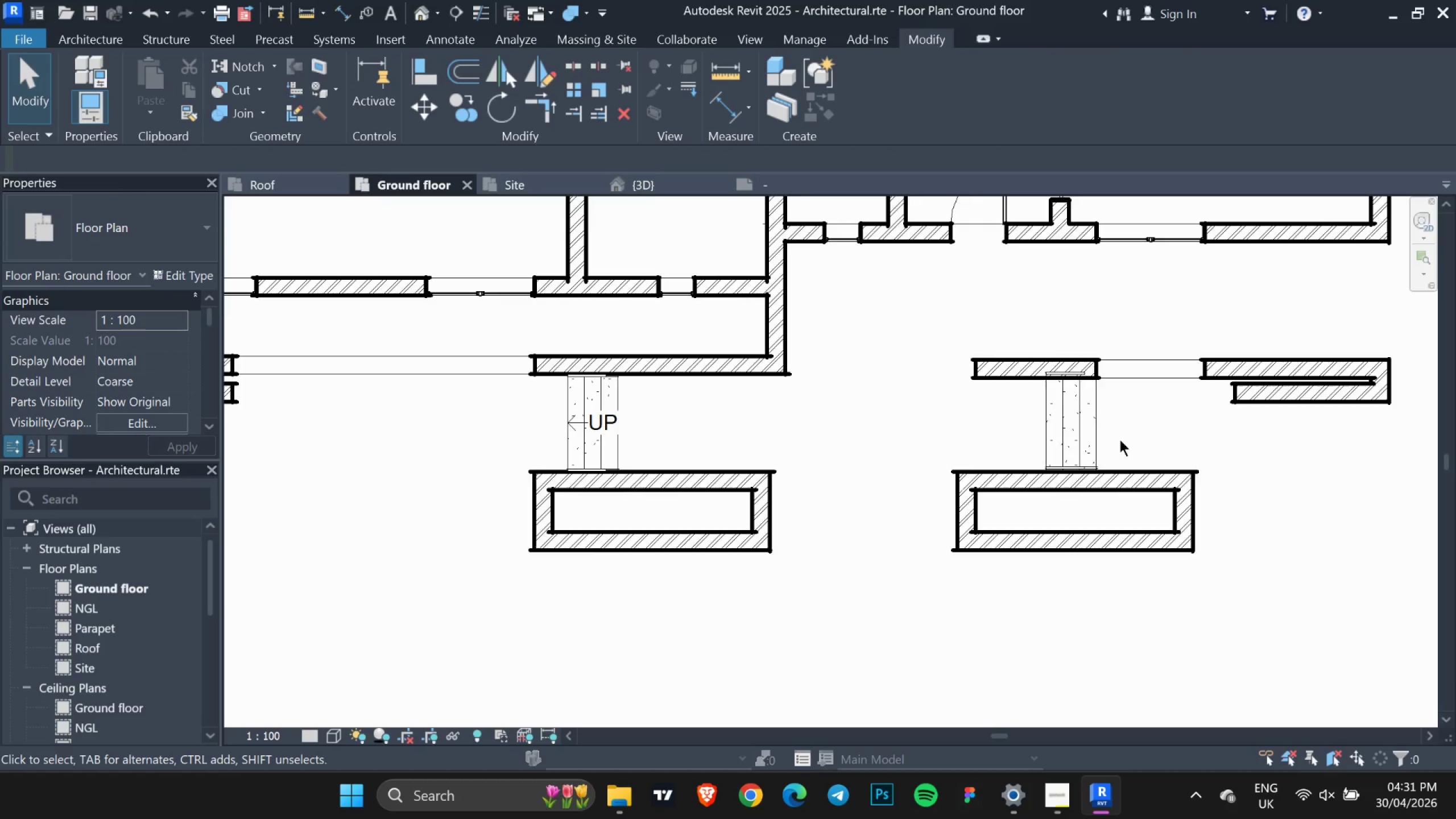 
scroll: coordinate [1118, 441], scroll_direction: down, amount: 1.0
 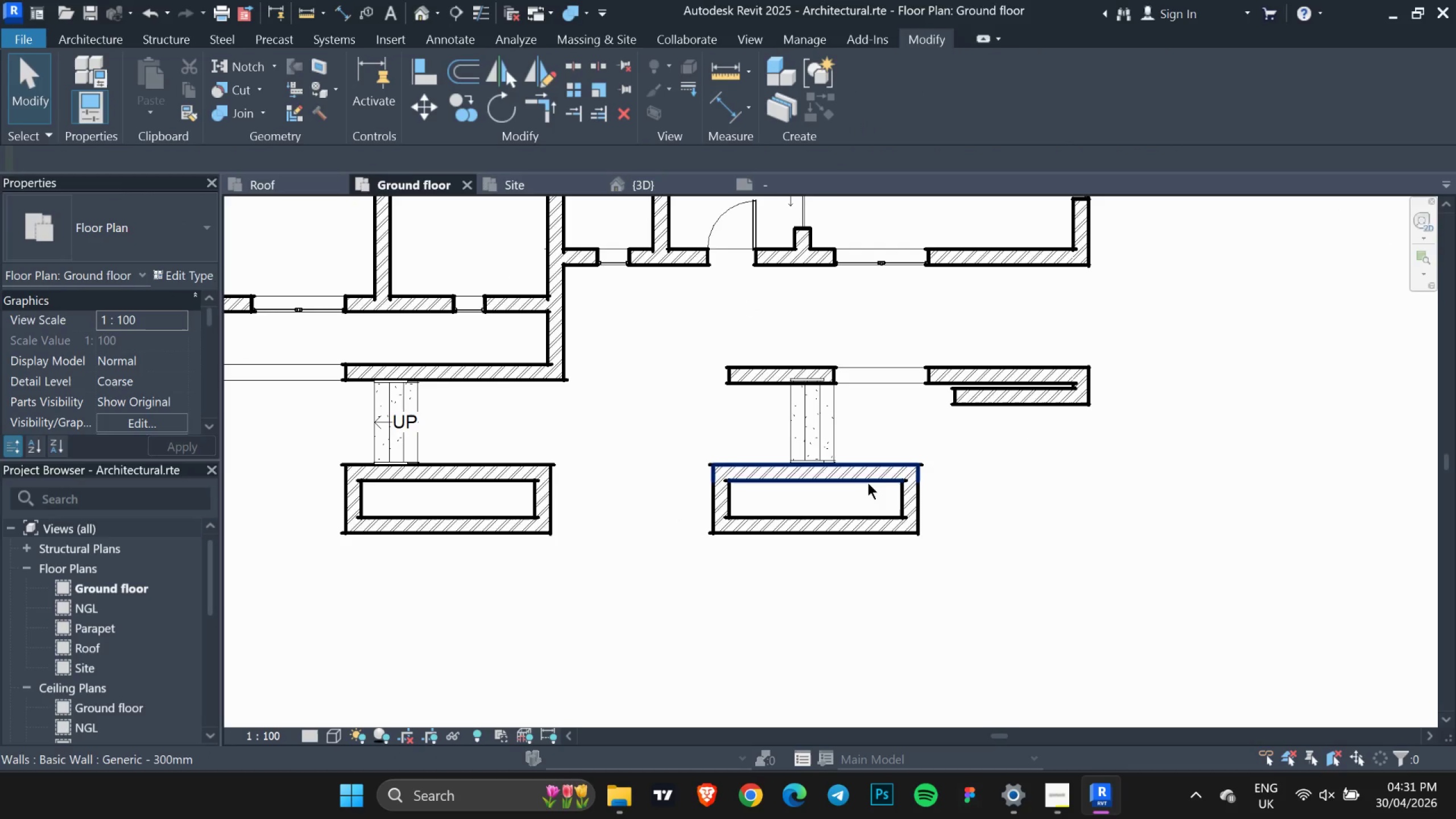 
left_click([868, 483])
 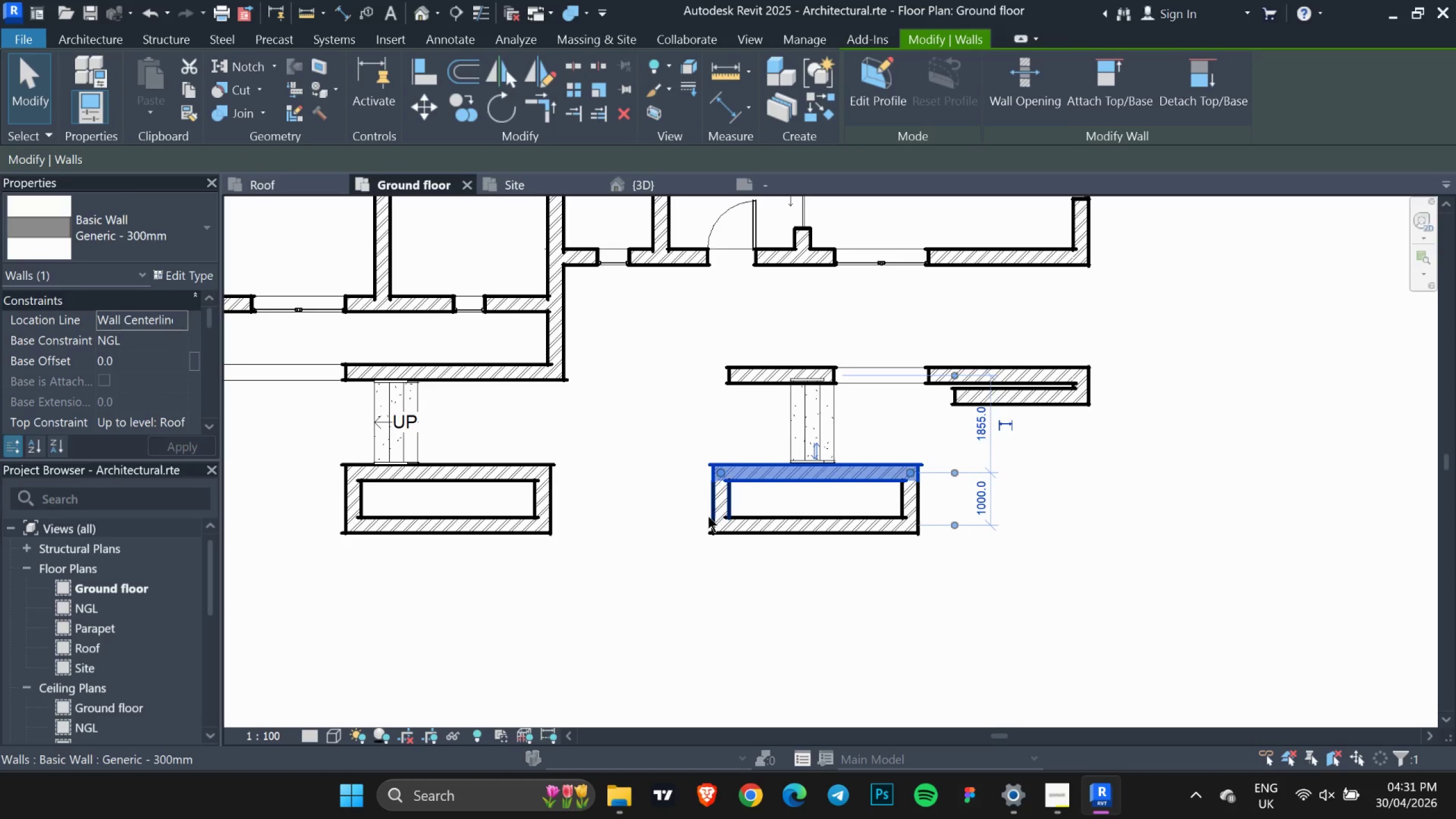 
left_click([717, 512])
 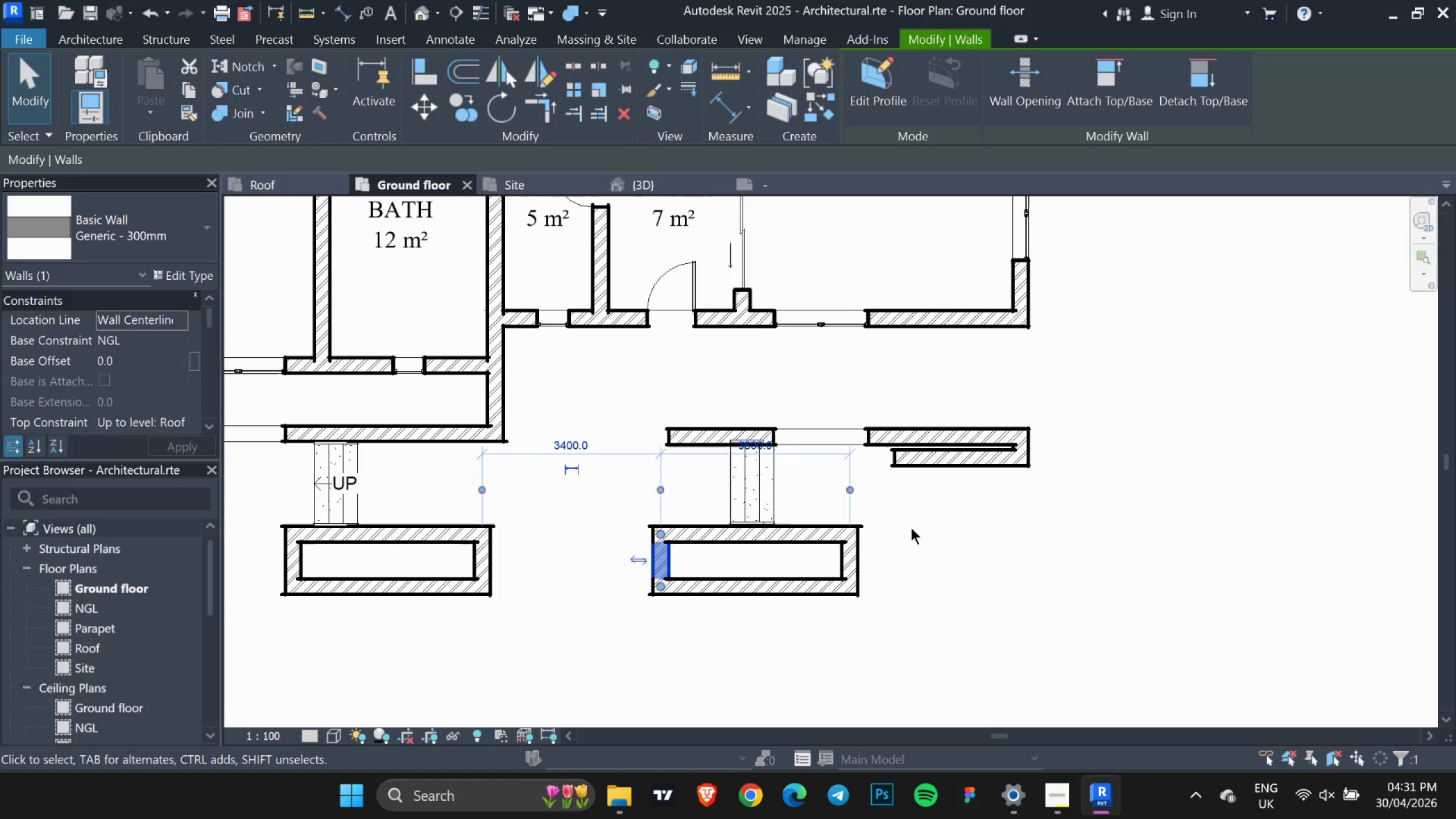 
wait(11.69)
 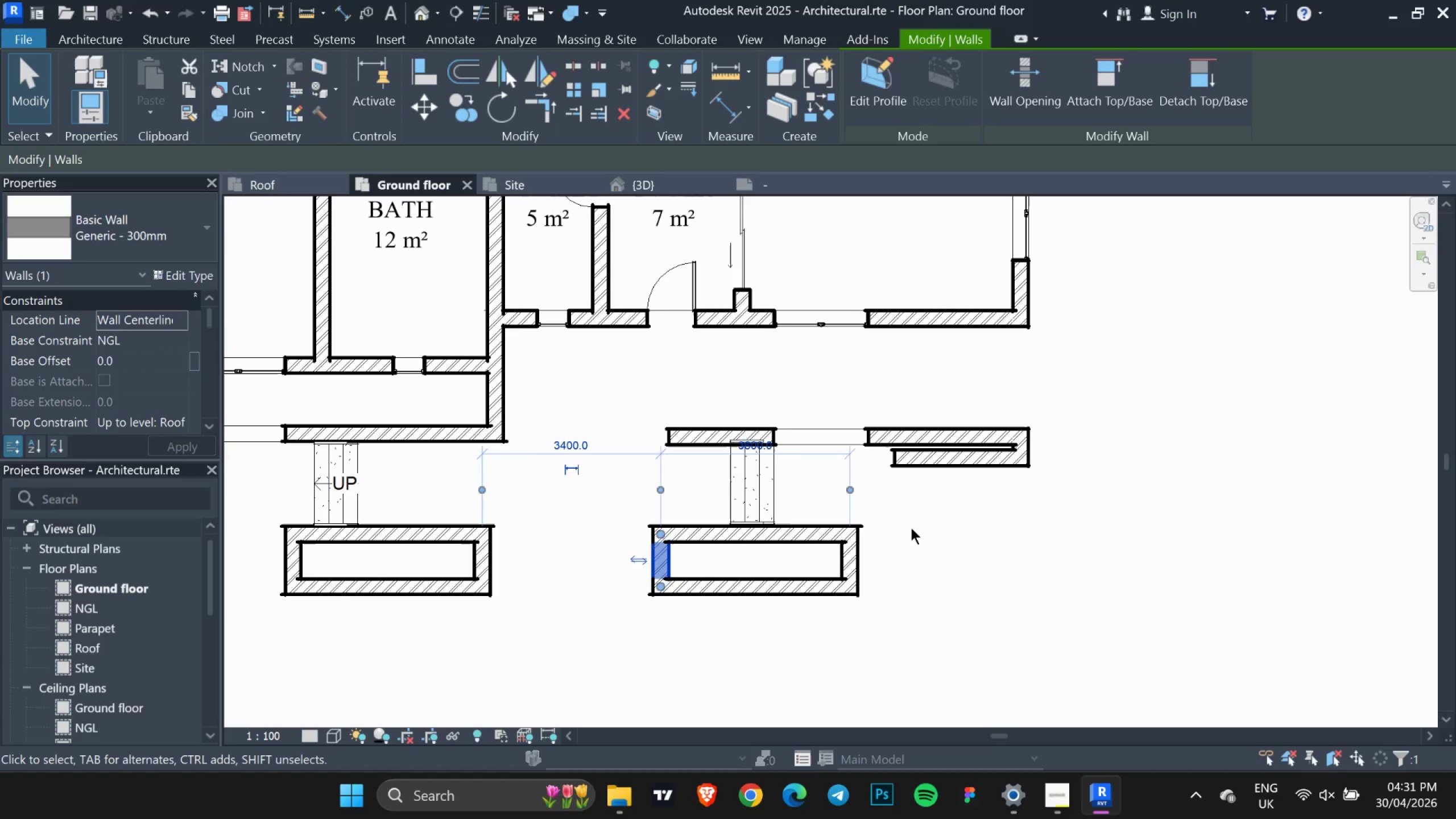 
scroll: coordinate [904, 348], scroll_direction: down, amount: 4.0
 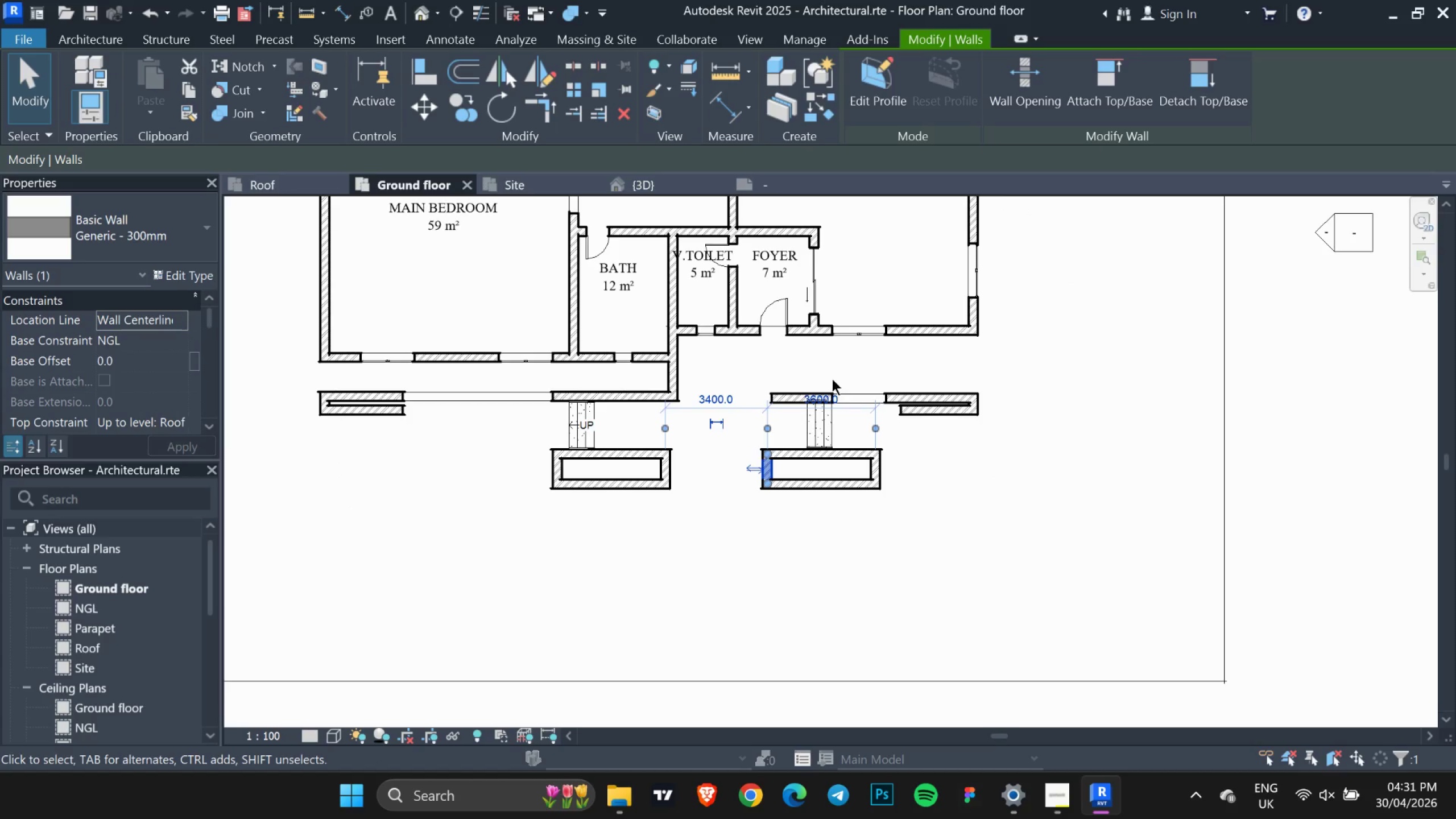 
scroll: coordinate [826, 385], scroll_direction: up, amount: 8.0
 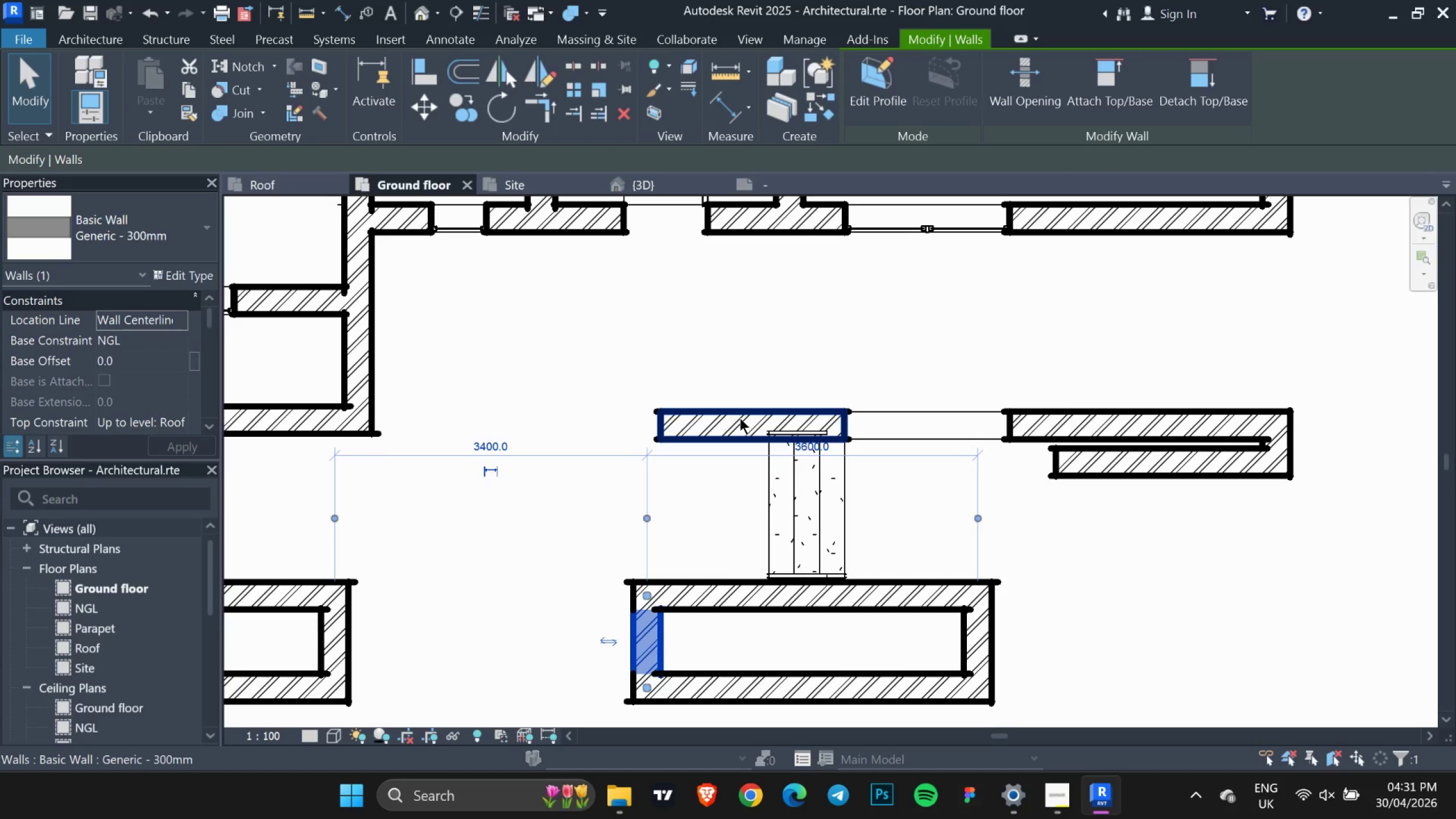 
left_click([740, 418])
 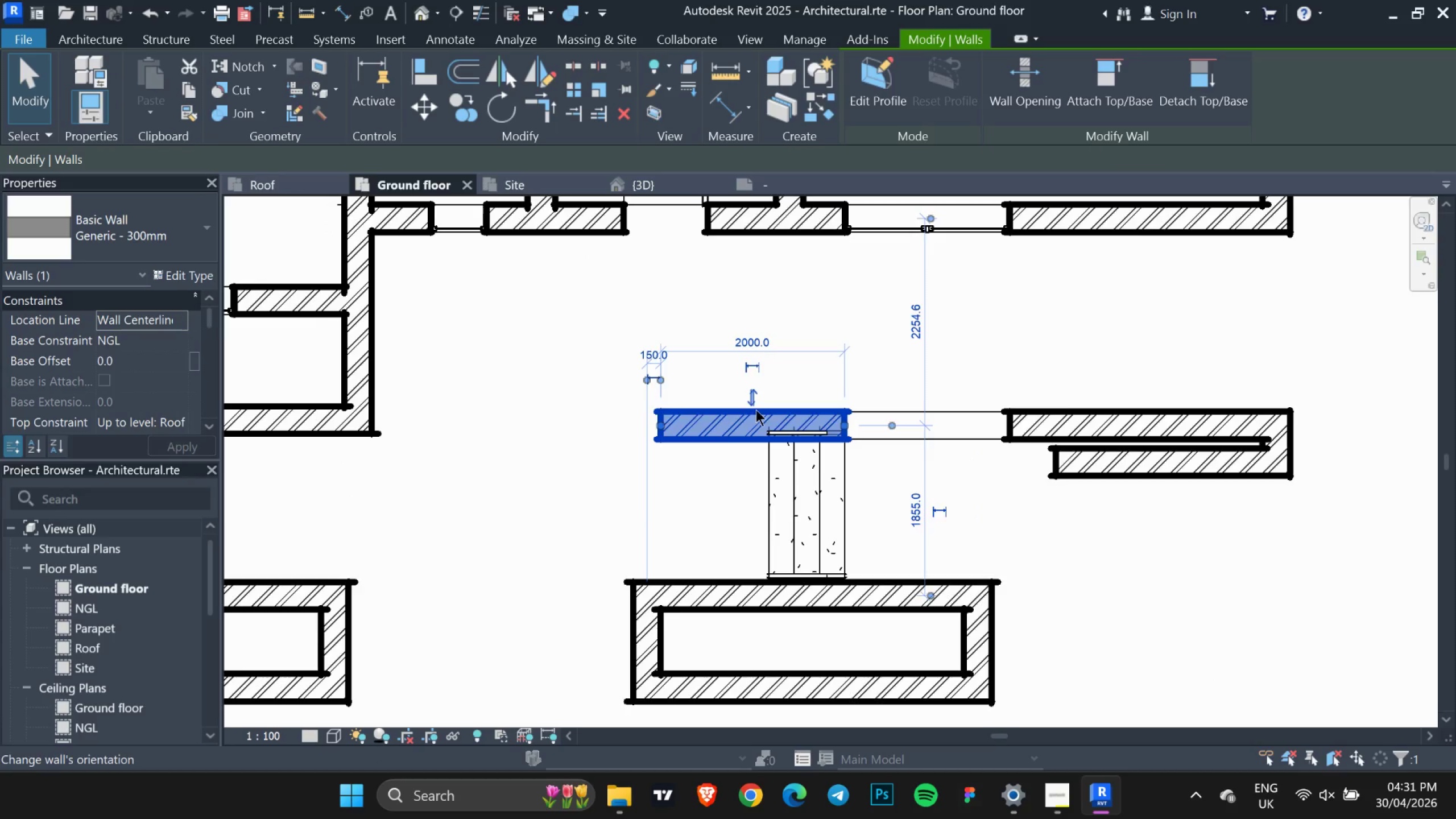 
scroll: coordinate [756, 410], scroll_direction: down, amount: 3.0
 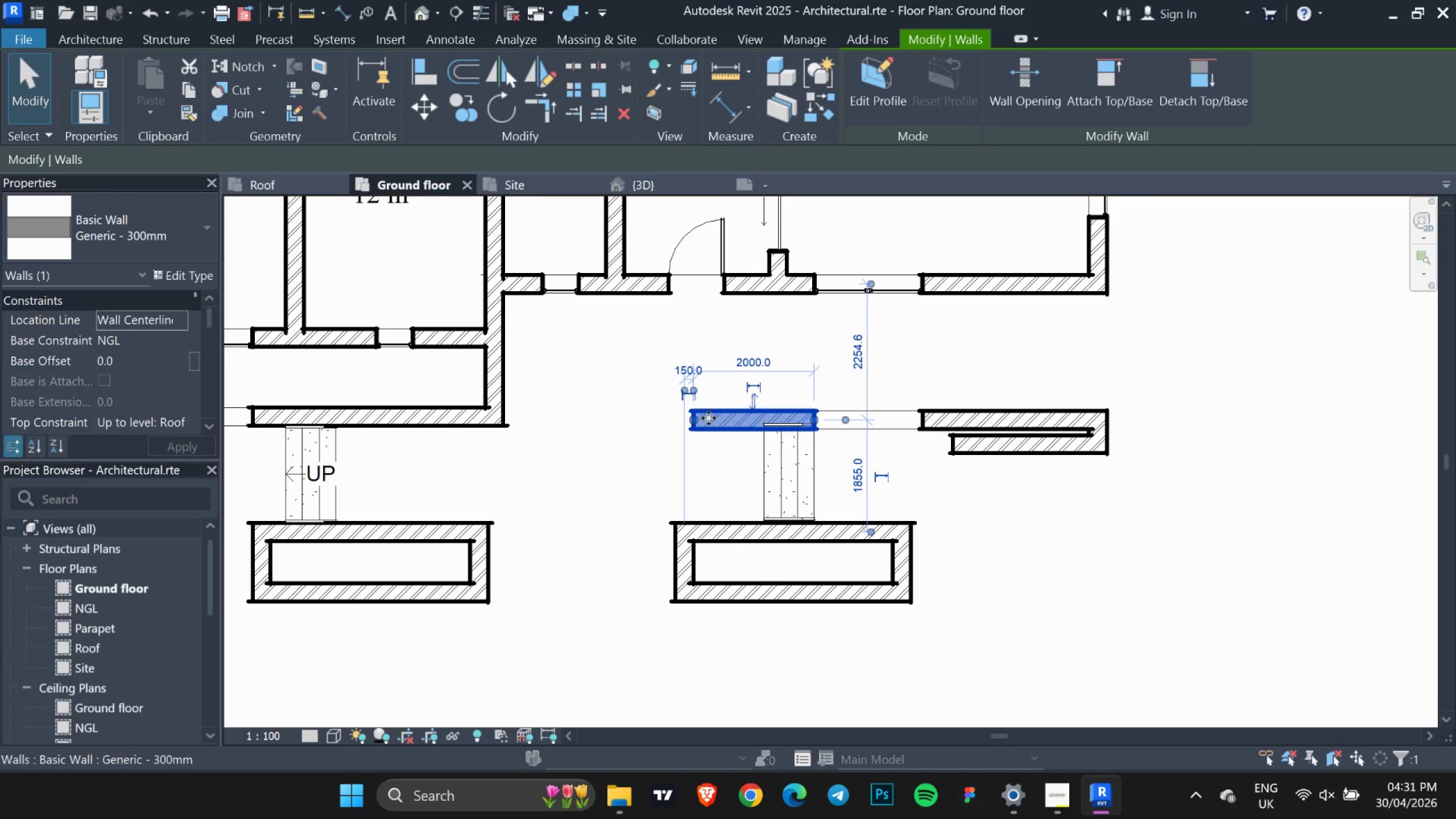 
left_click_drag(start_coordinate=[701, 419], to_coordinate=[728, 419])
 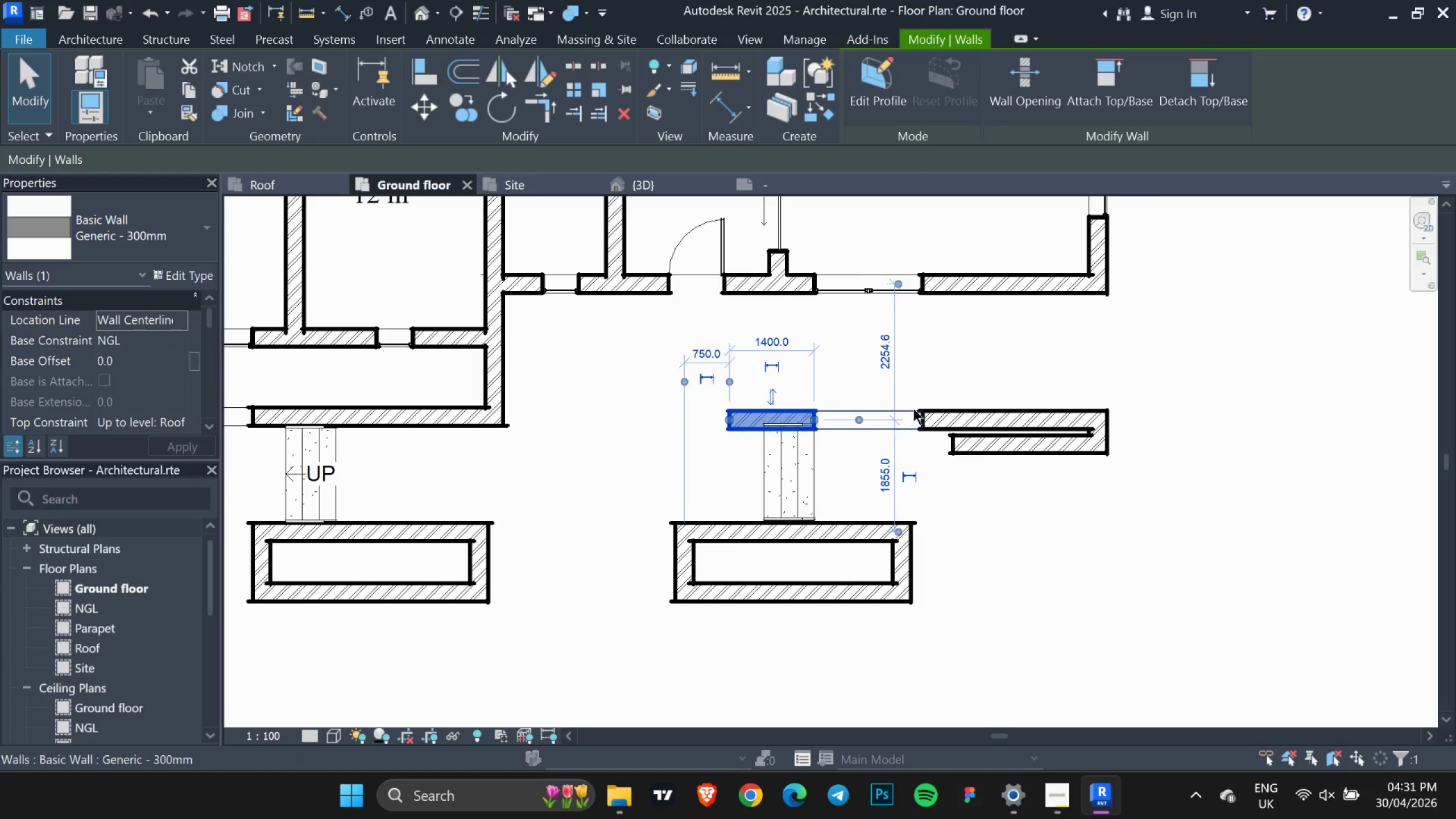 
key(Escape)
 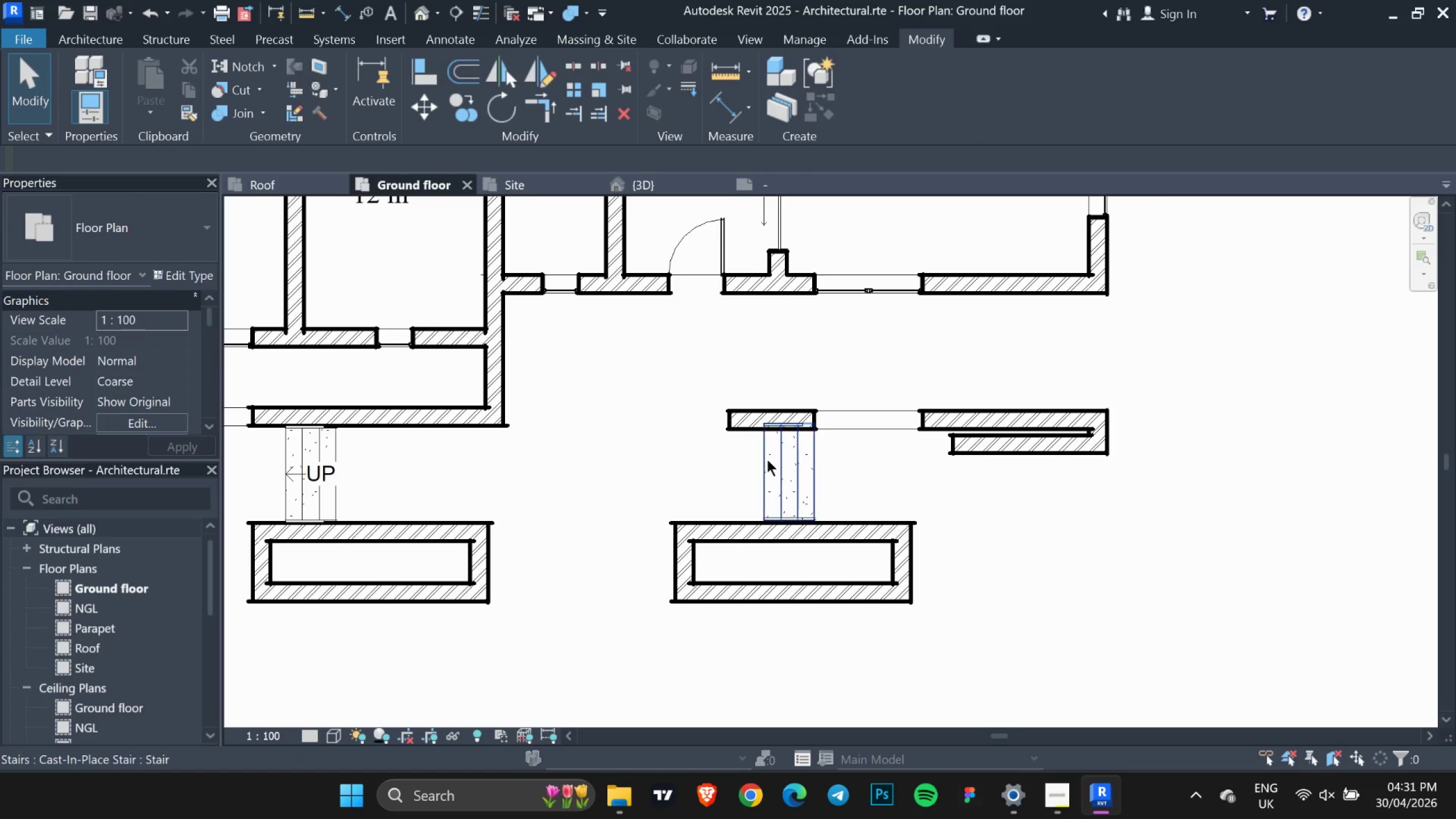 
left_click([767, 462])
 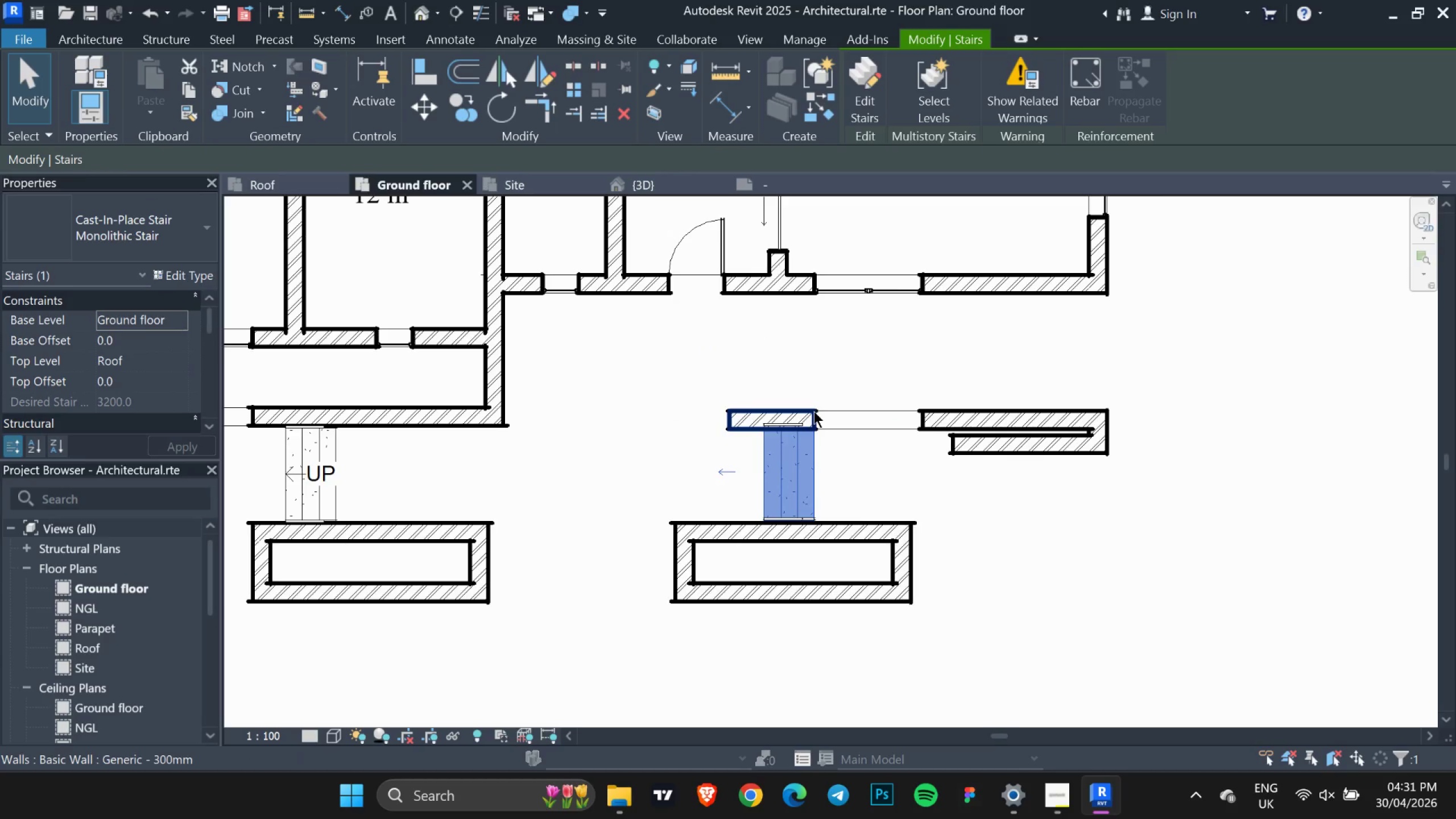 
left_click([814, 411])
 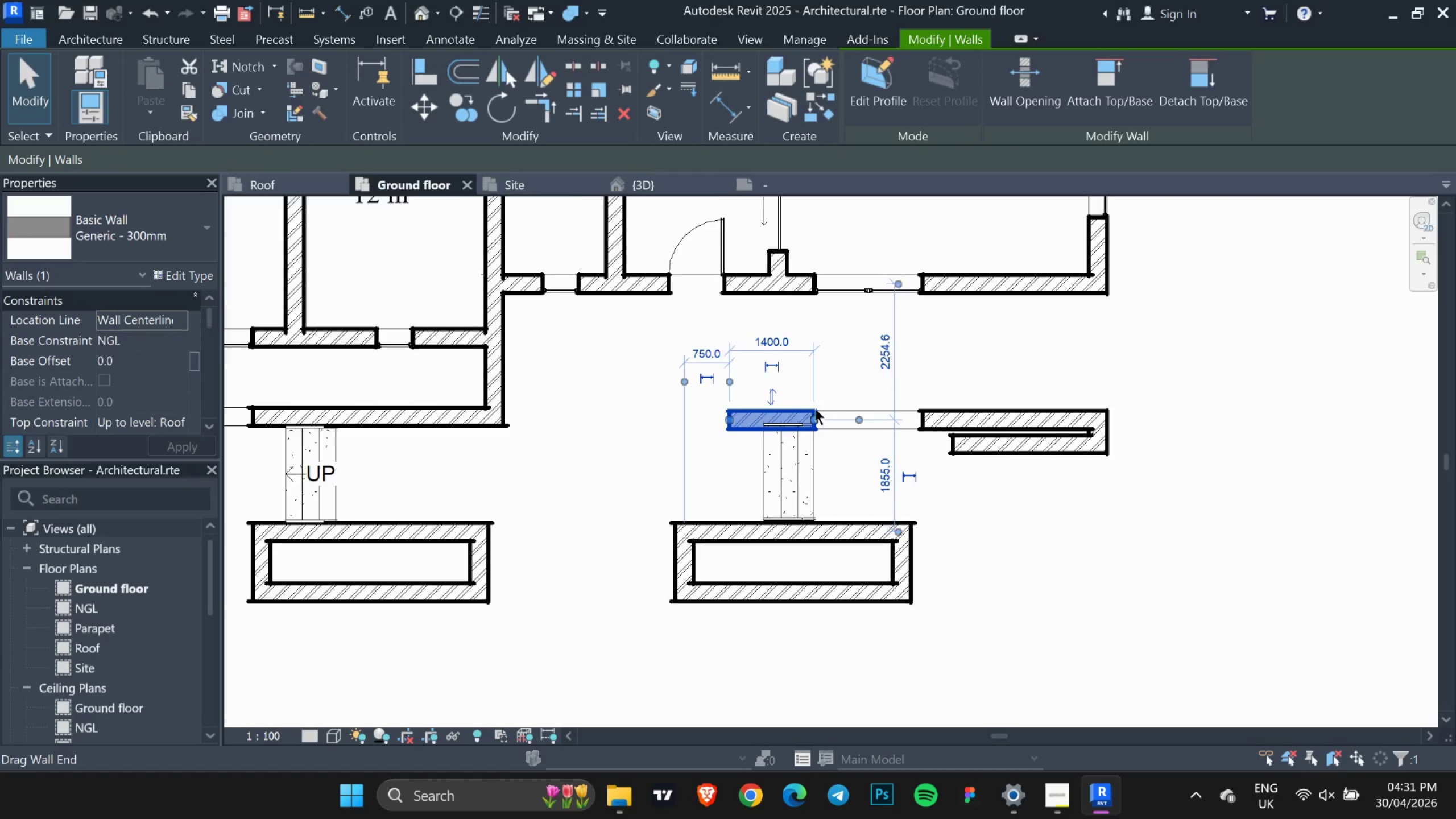 
scroll: coordinate [815, 408], scroll_direction: down, amount: 3.0
 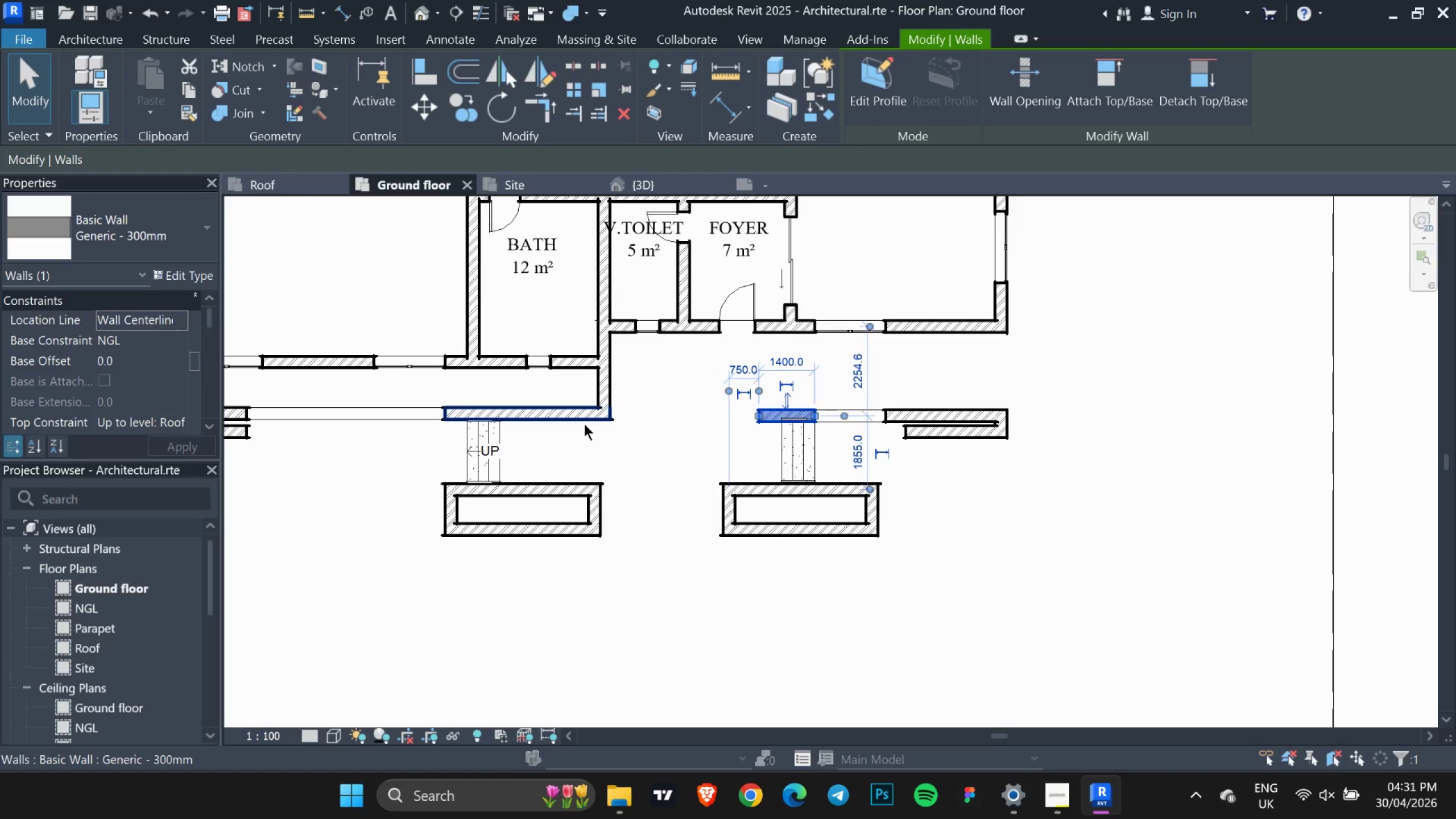 
left_click([584, 424])
 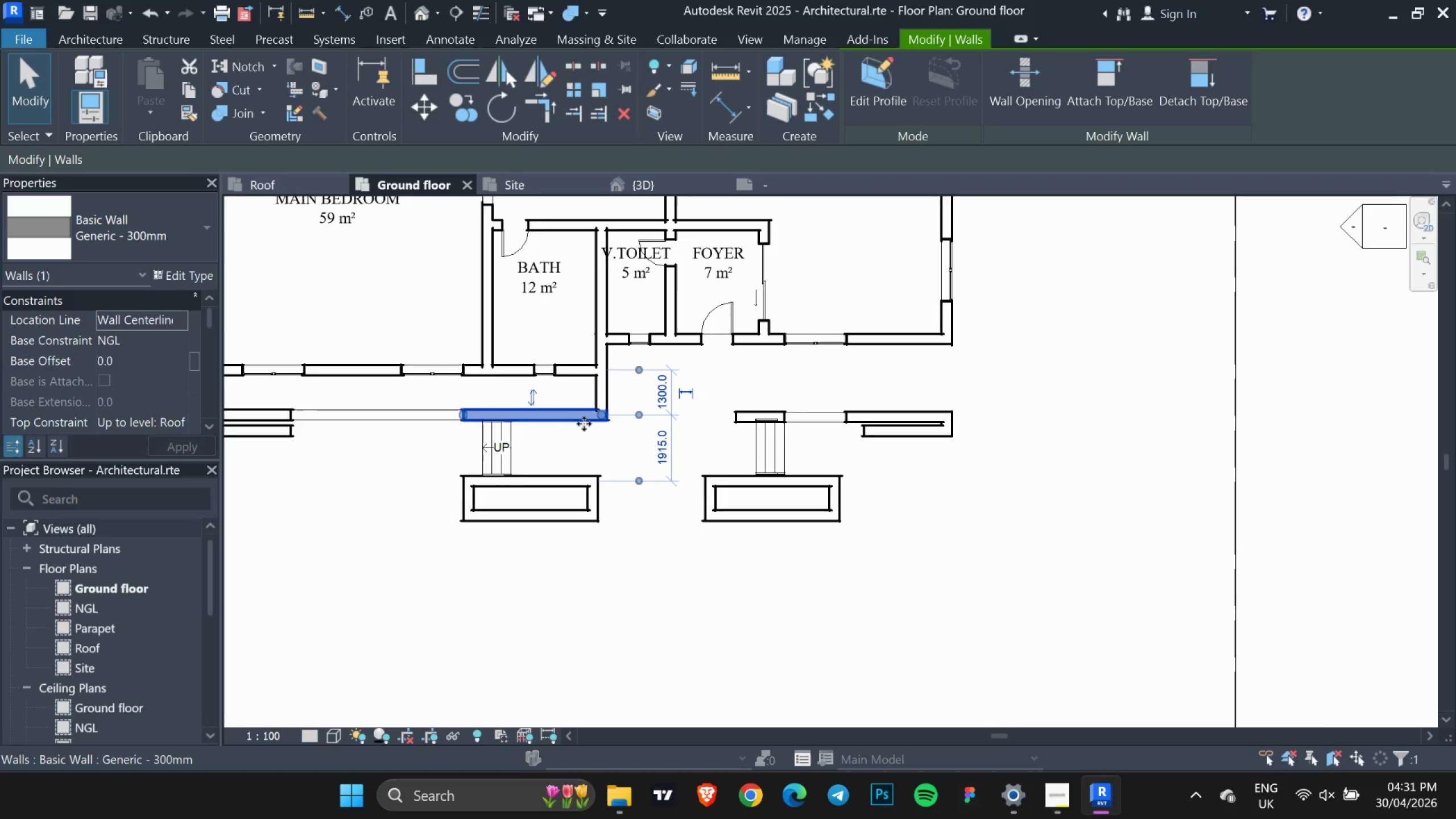 
key(Control+ControlLeft)
 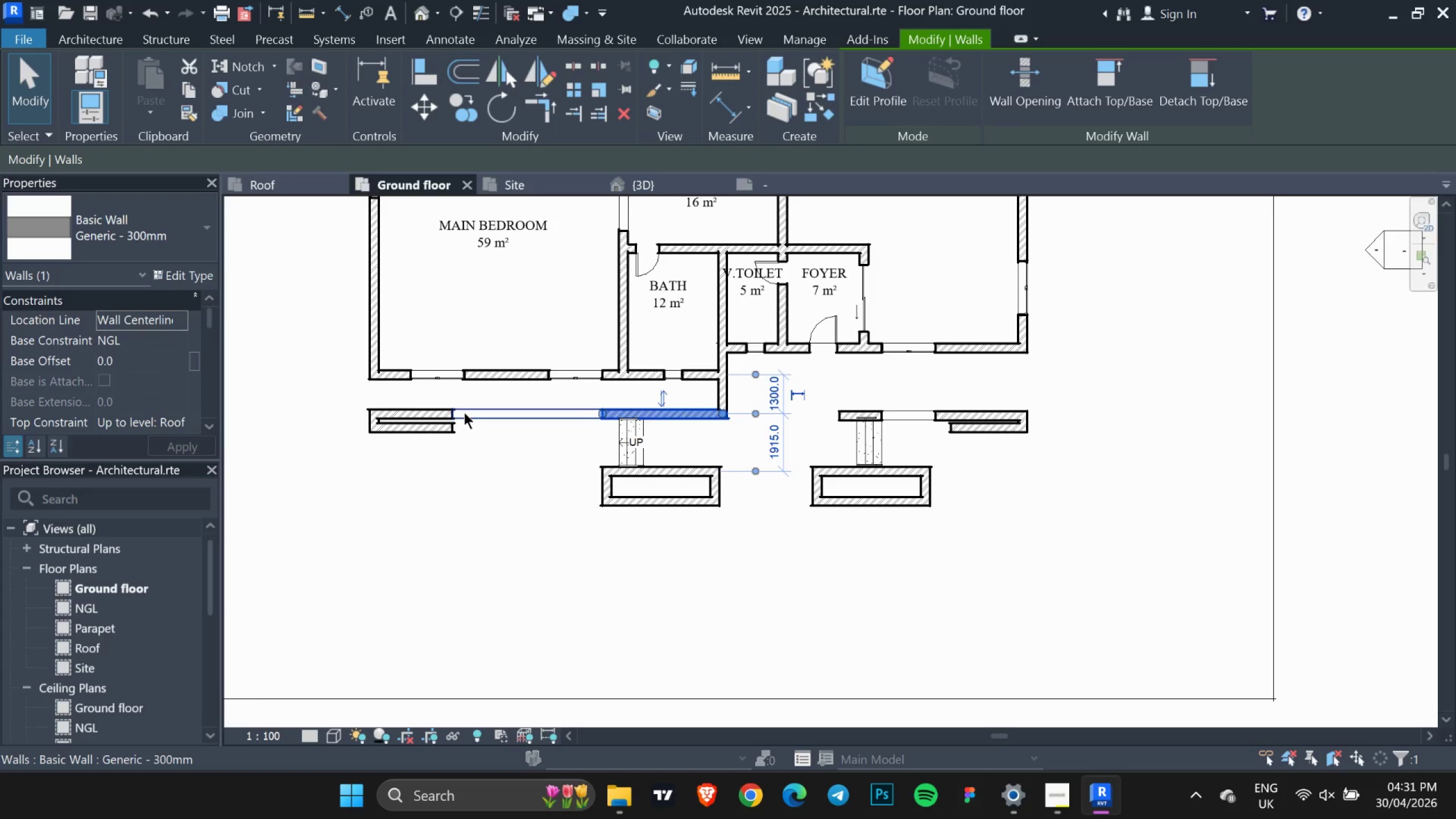 
scroll: coordinate [584, 424], scroll_direction: down, amount: 2.0
 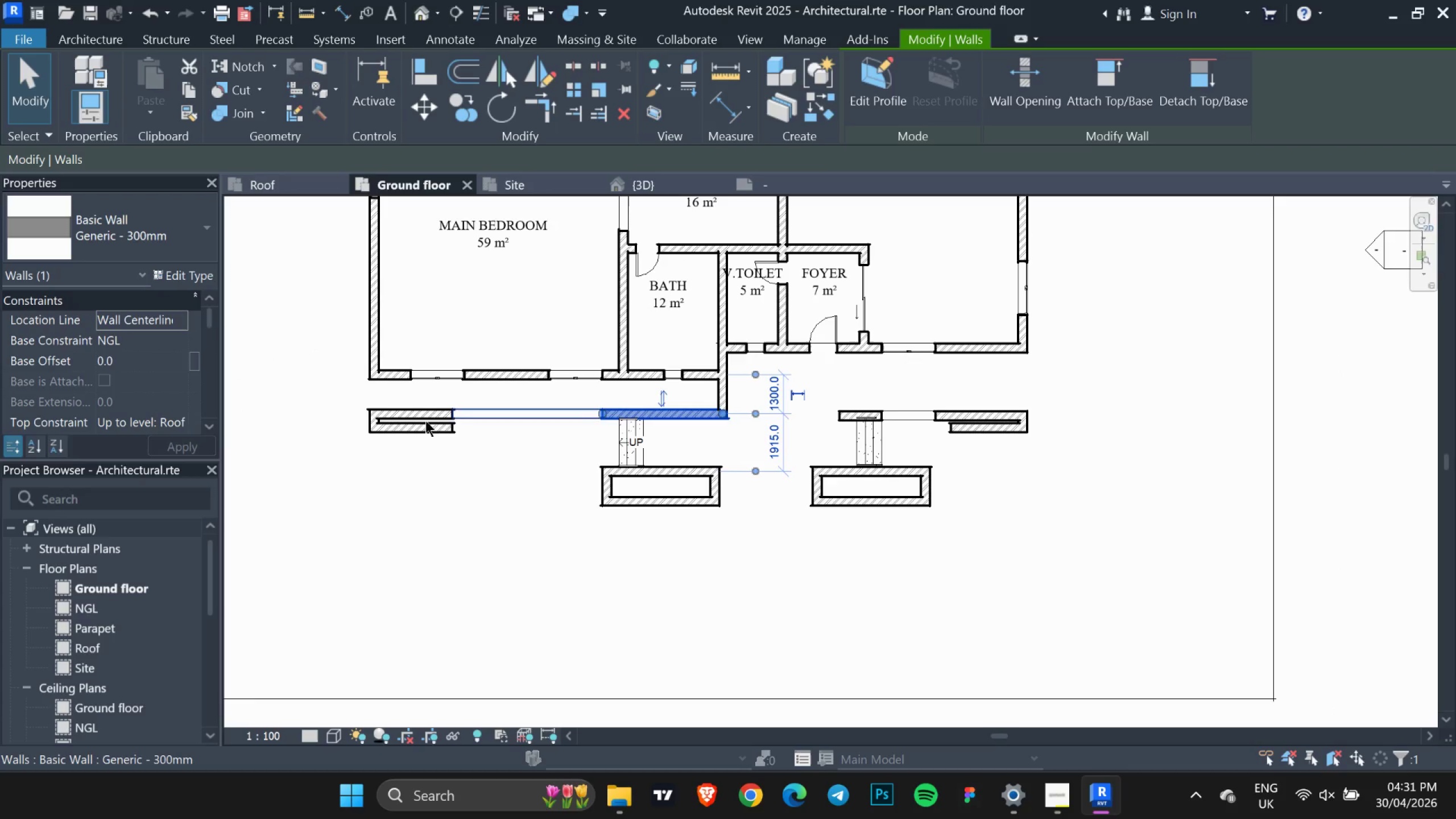 
key(ArrowUp)
 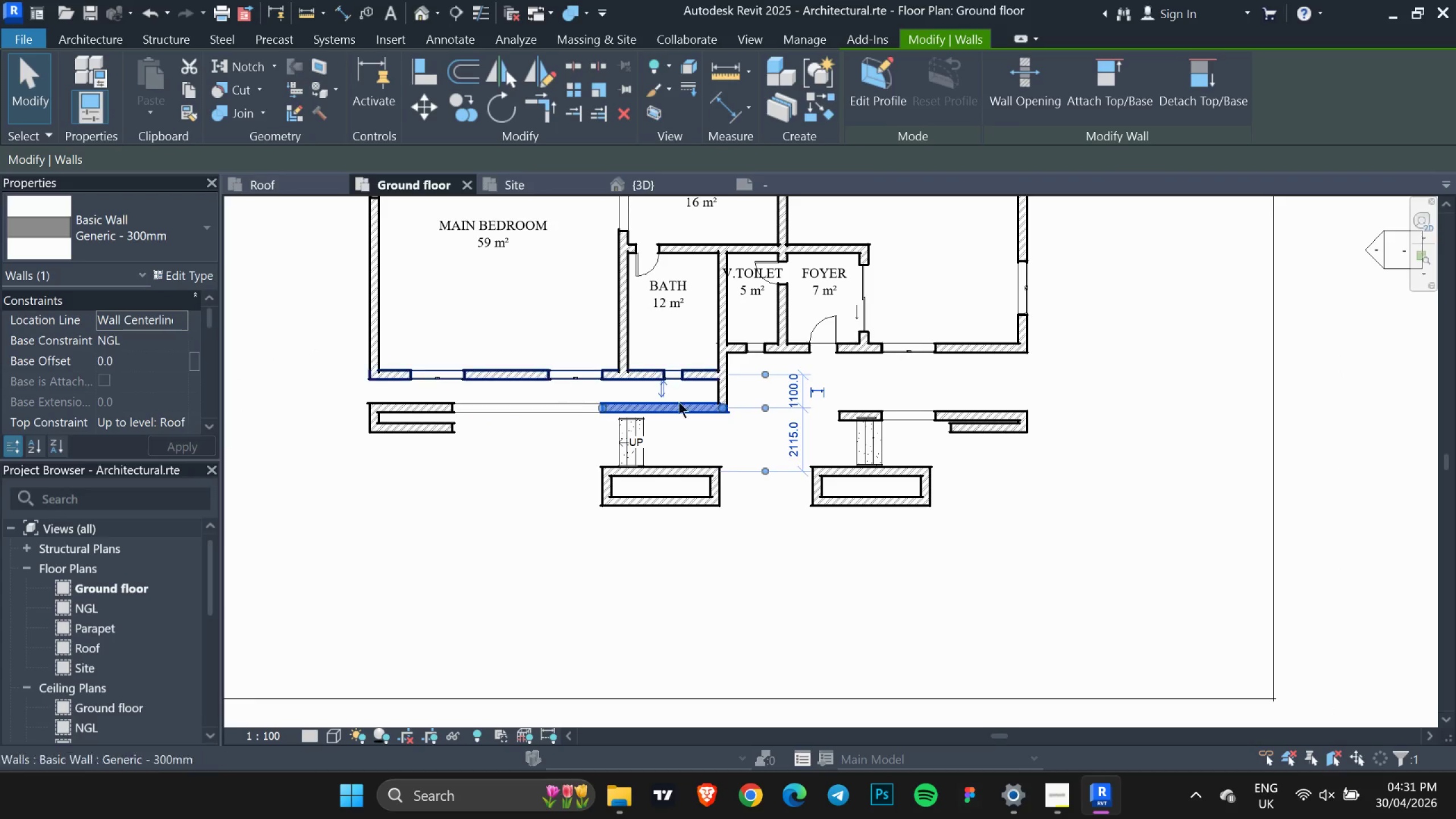 
key(ArrowUp)
 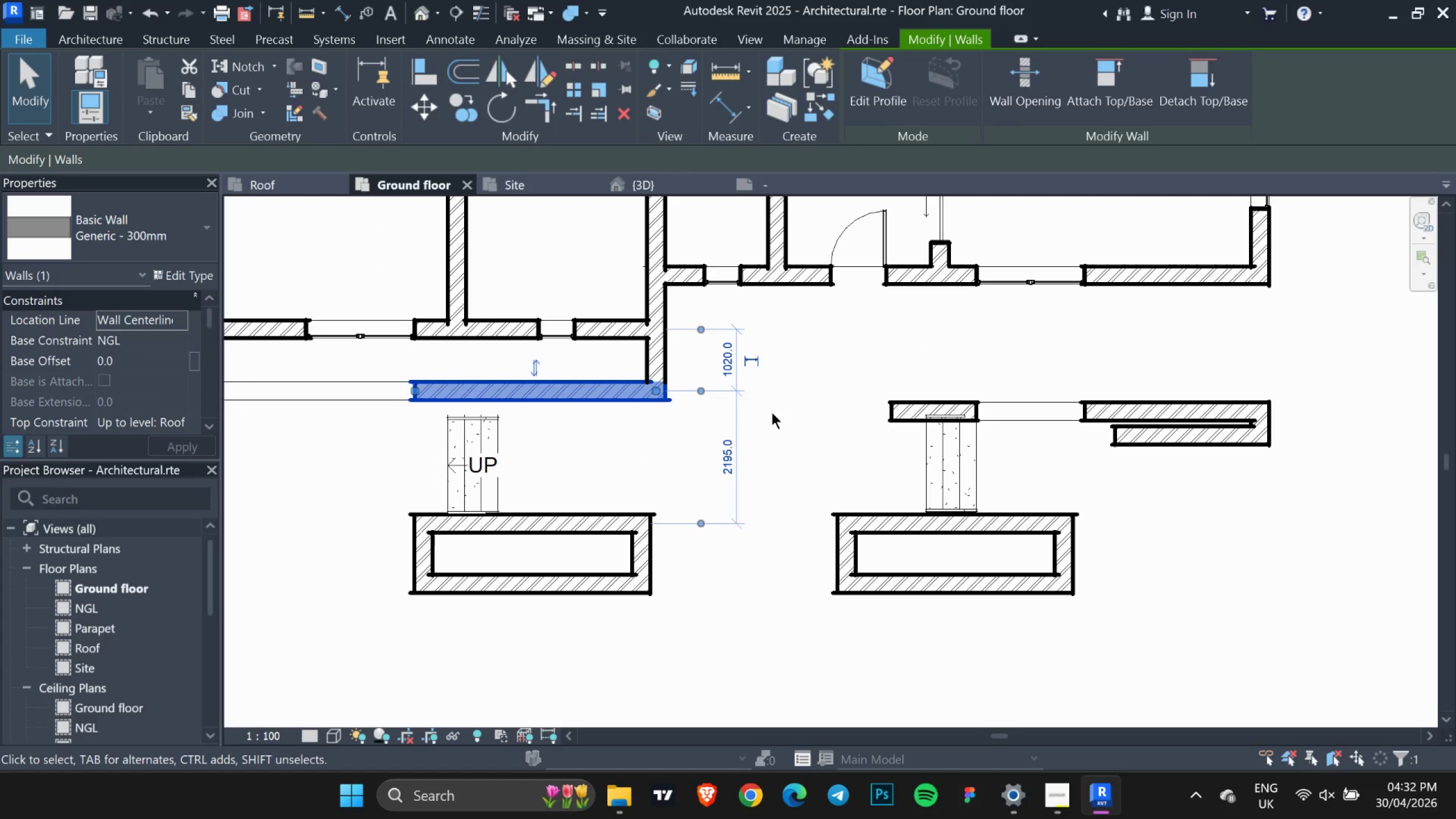 
scroll: coordinate [788, 420], scroll_direction: up, amount: 5.0
 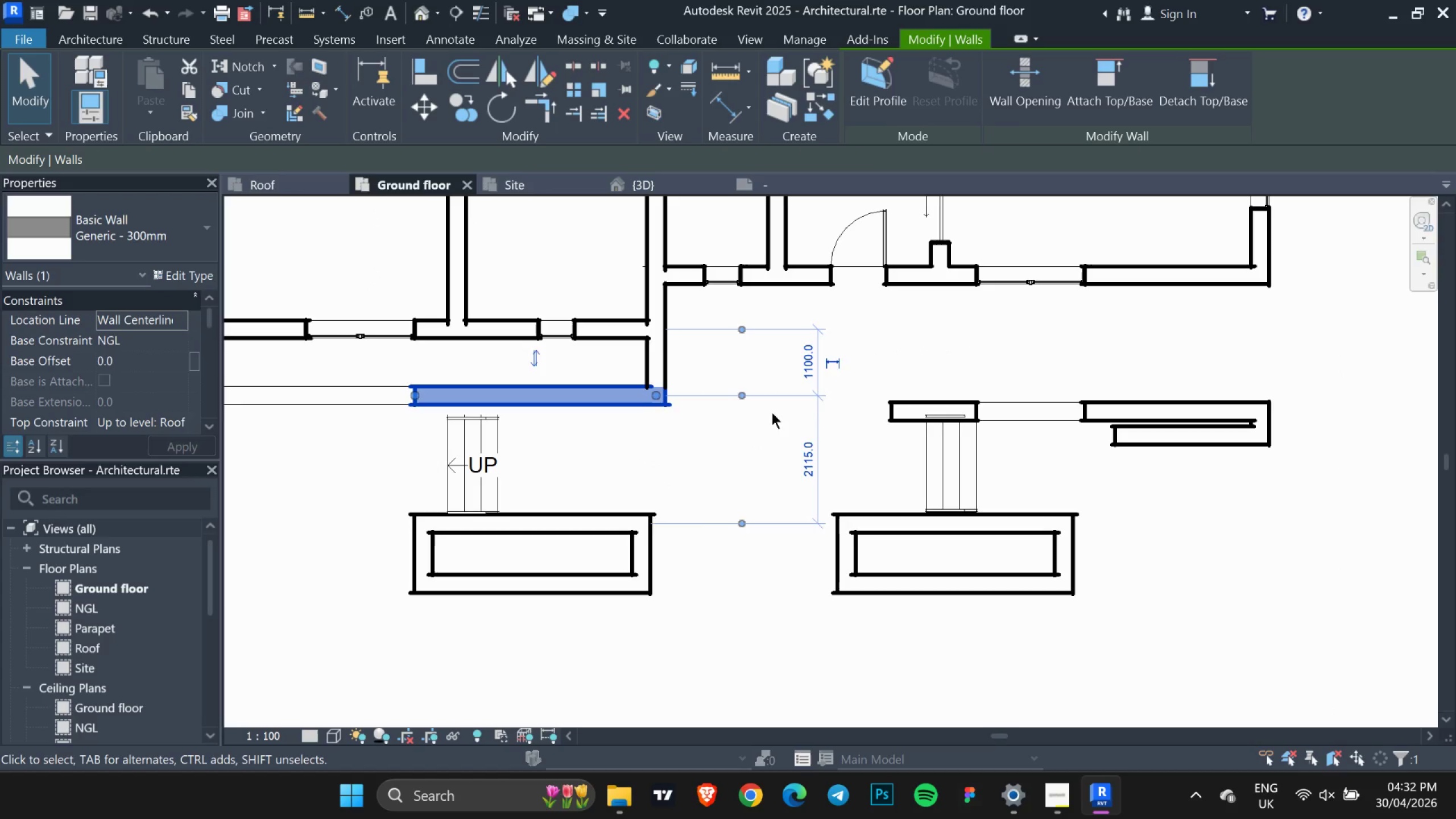 
key(ArrowUp)
 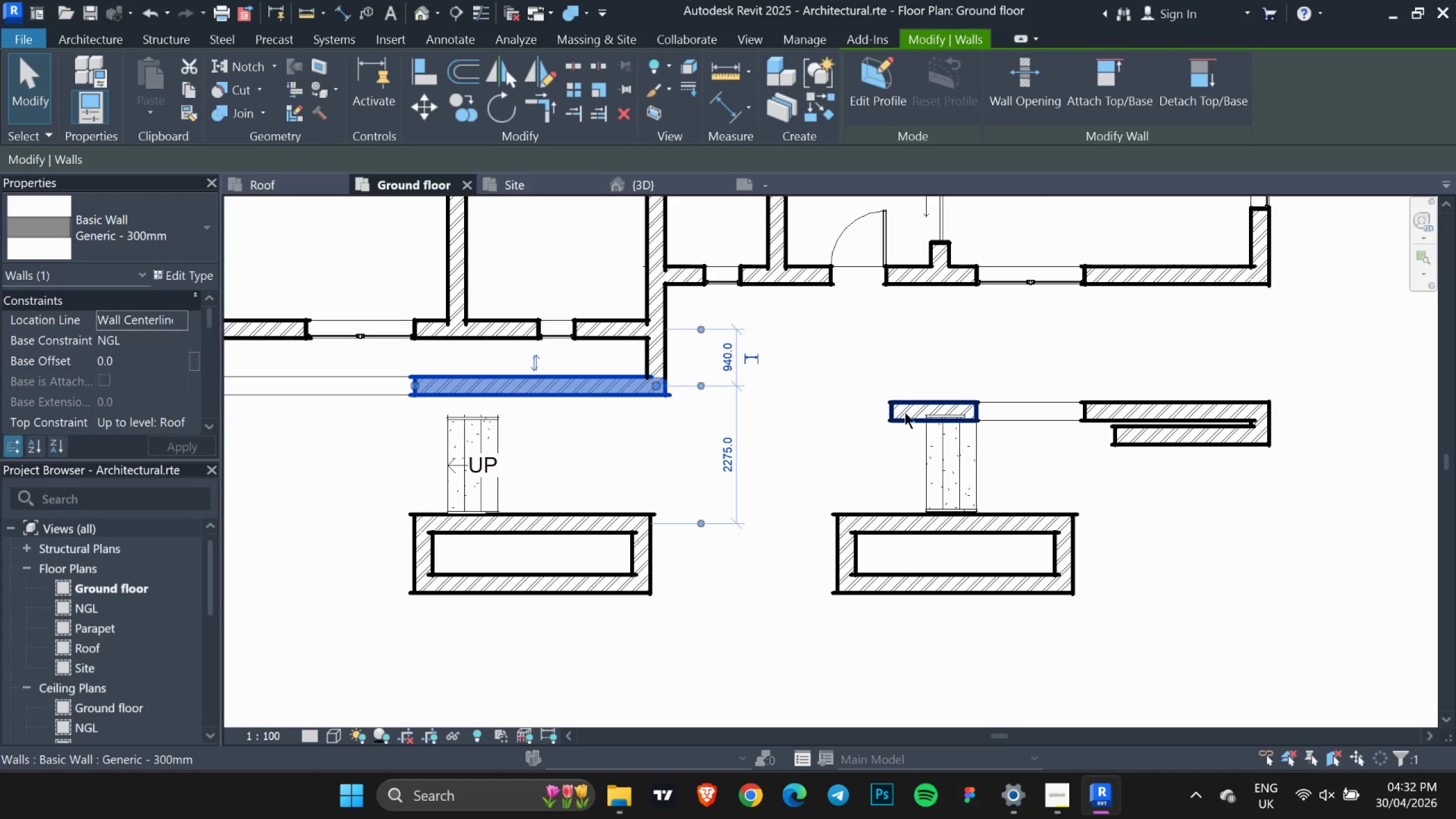 
left_click([905, 409])
 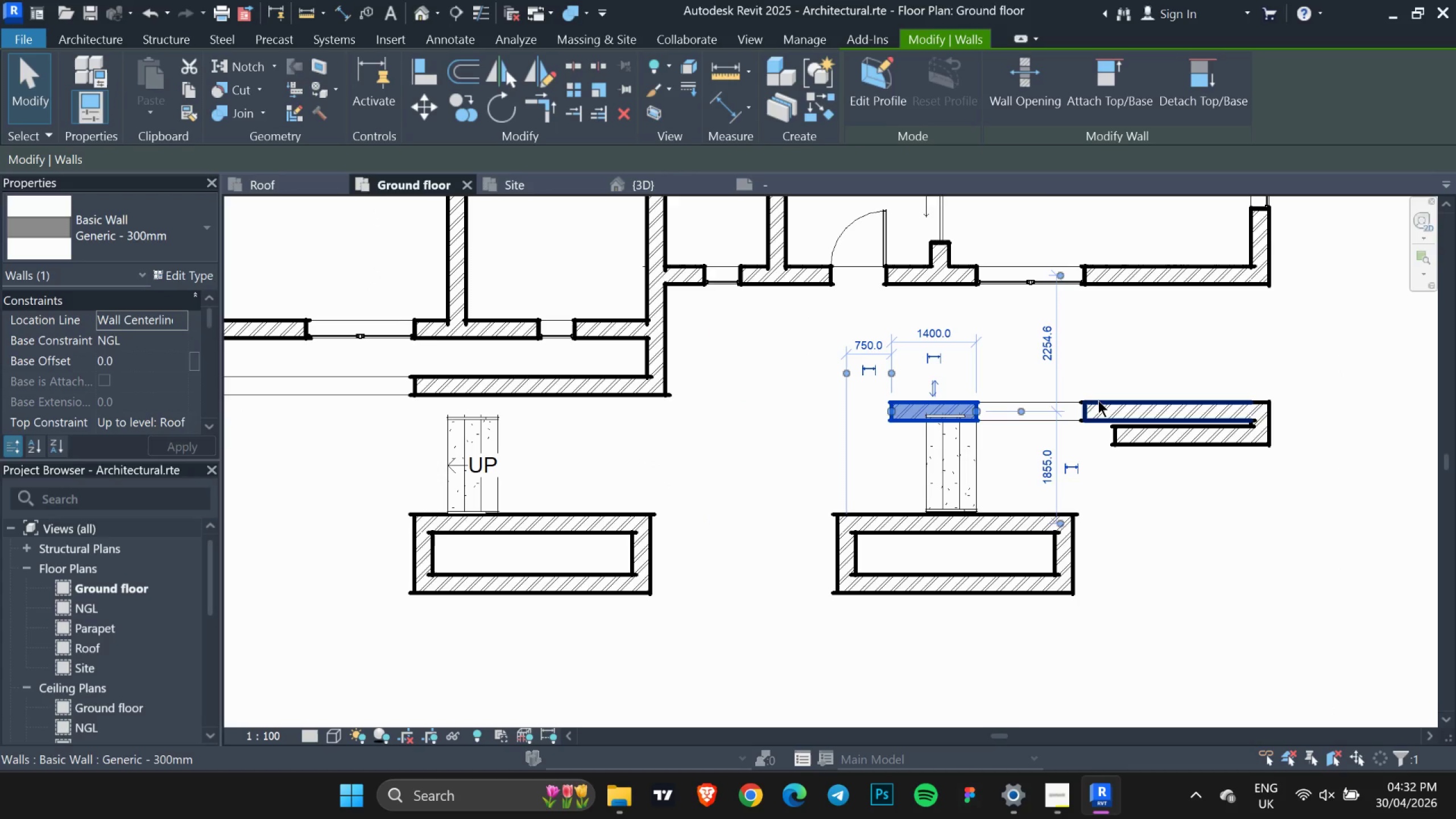 
left_click([1098, 400])
 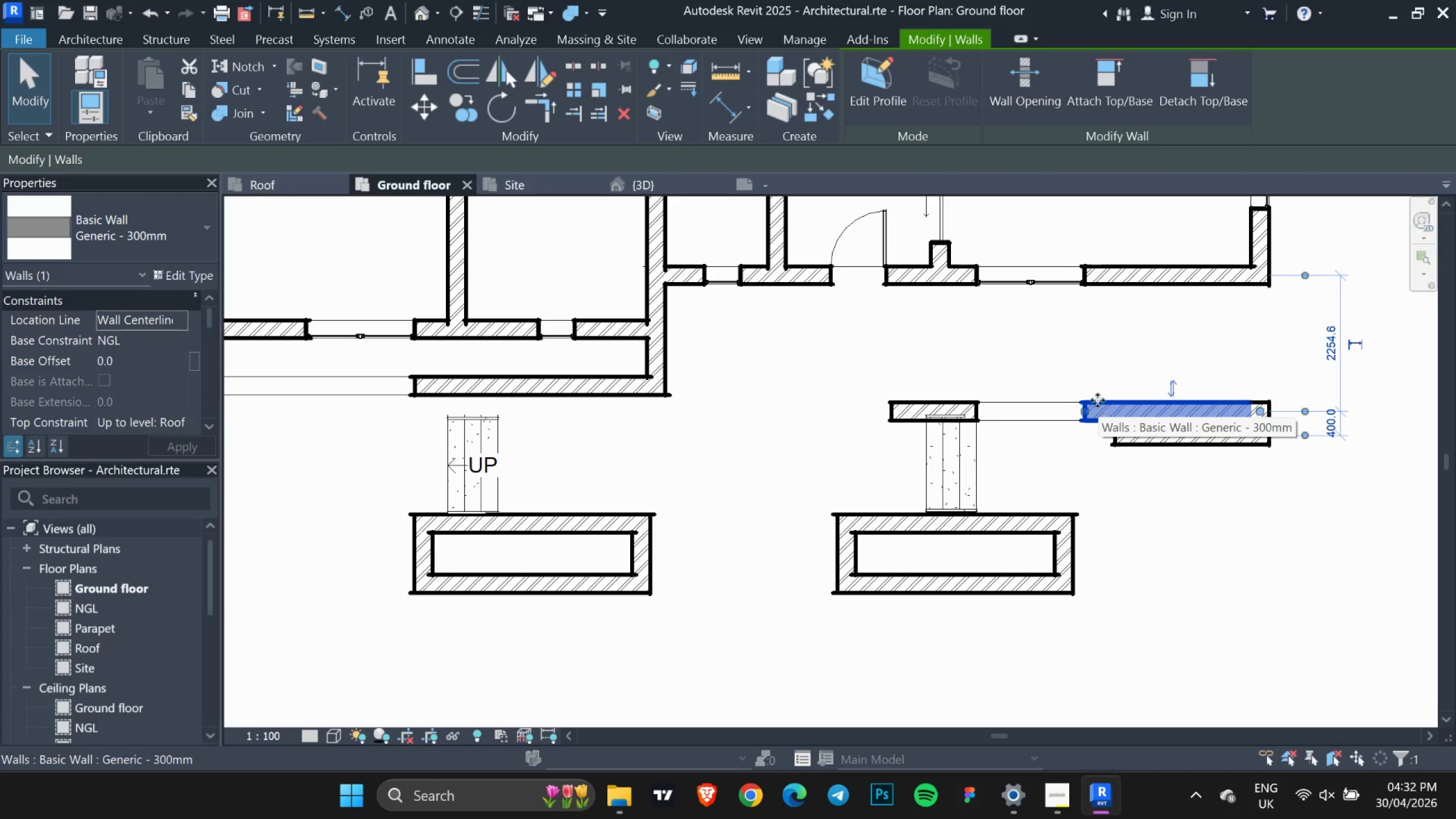 
hold_key(key=ShiftLeft, duration=0.41)
 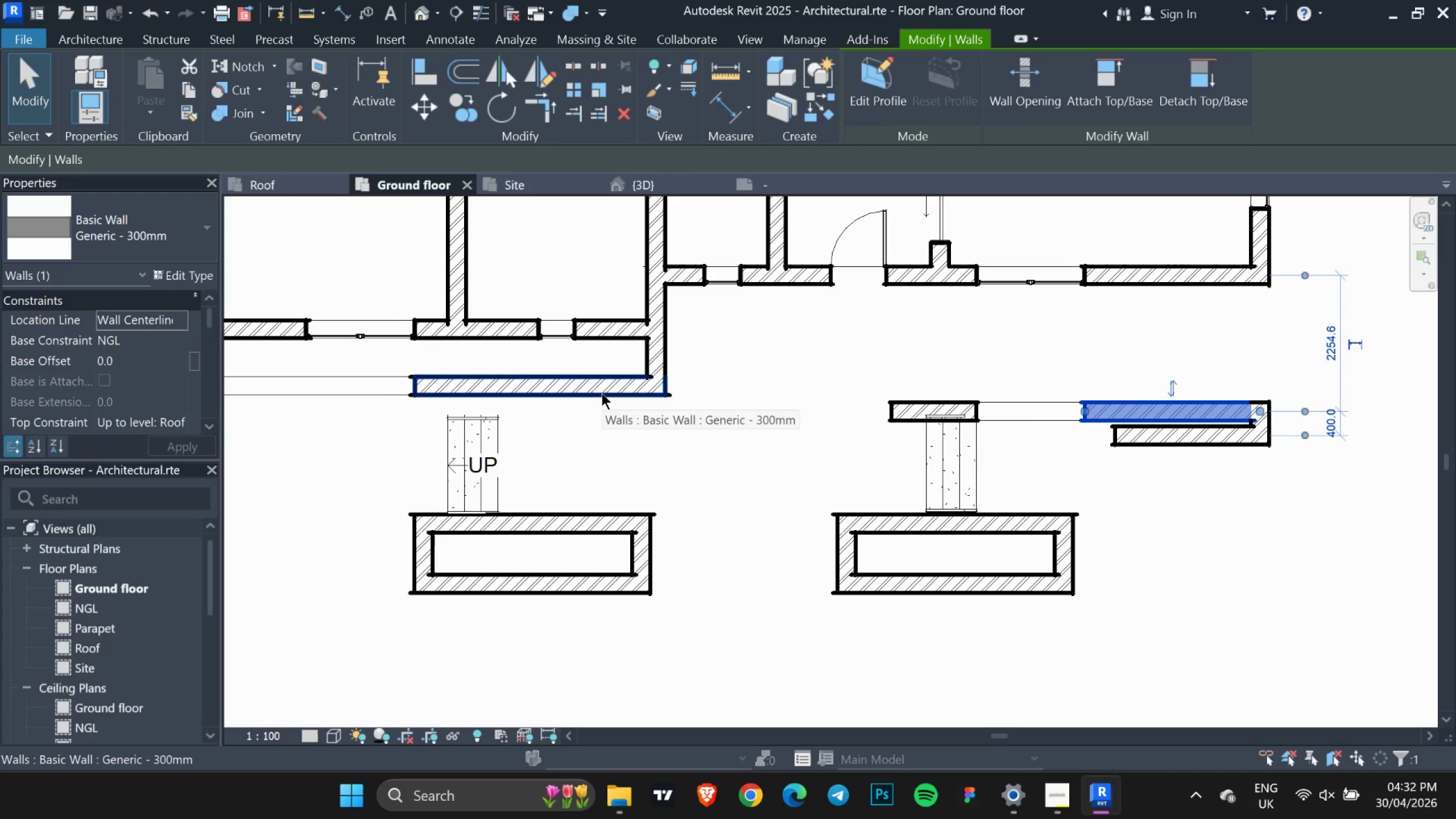 
left_click([602, 393])
 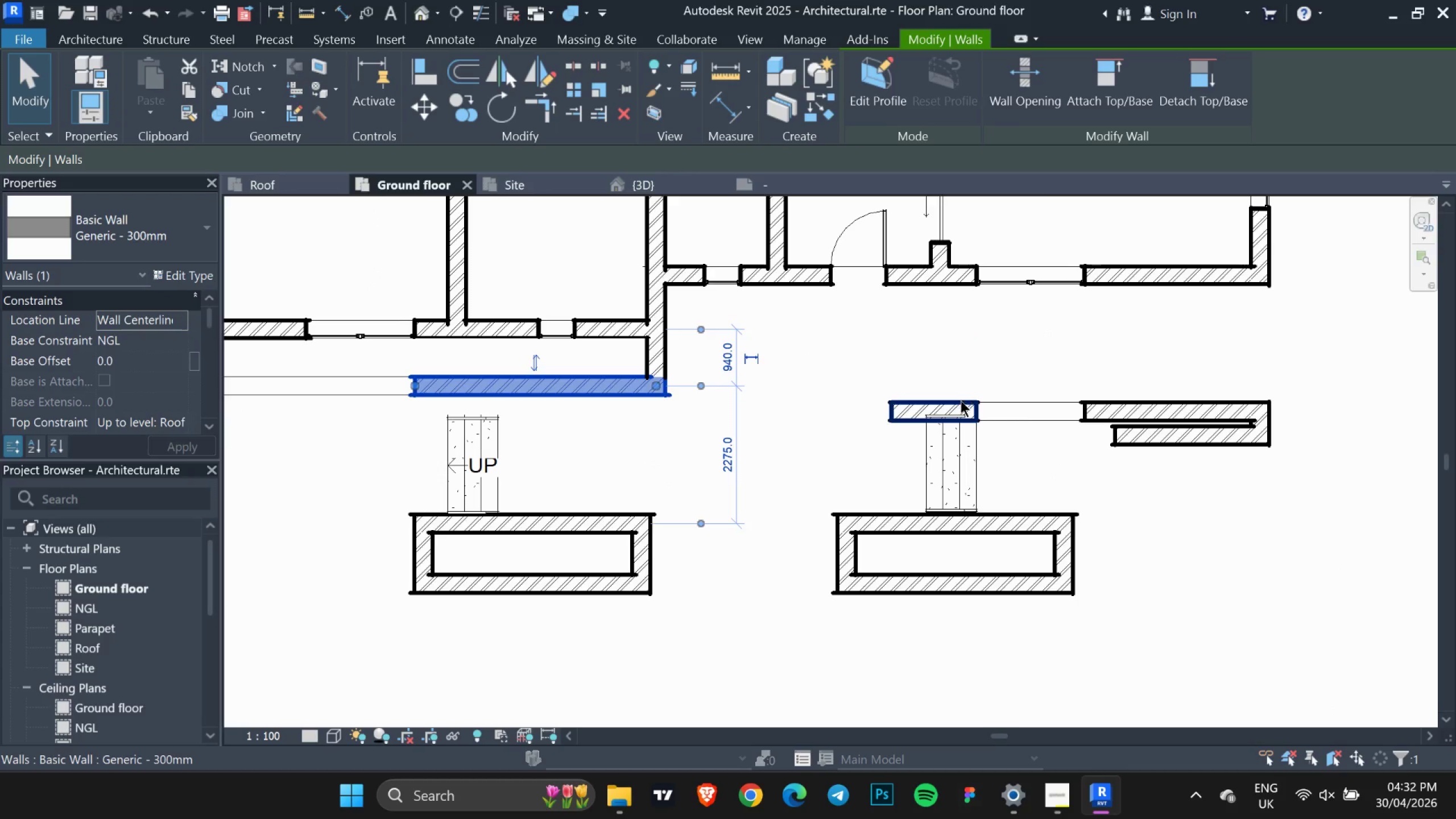 
left_click([961, 400])
 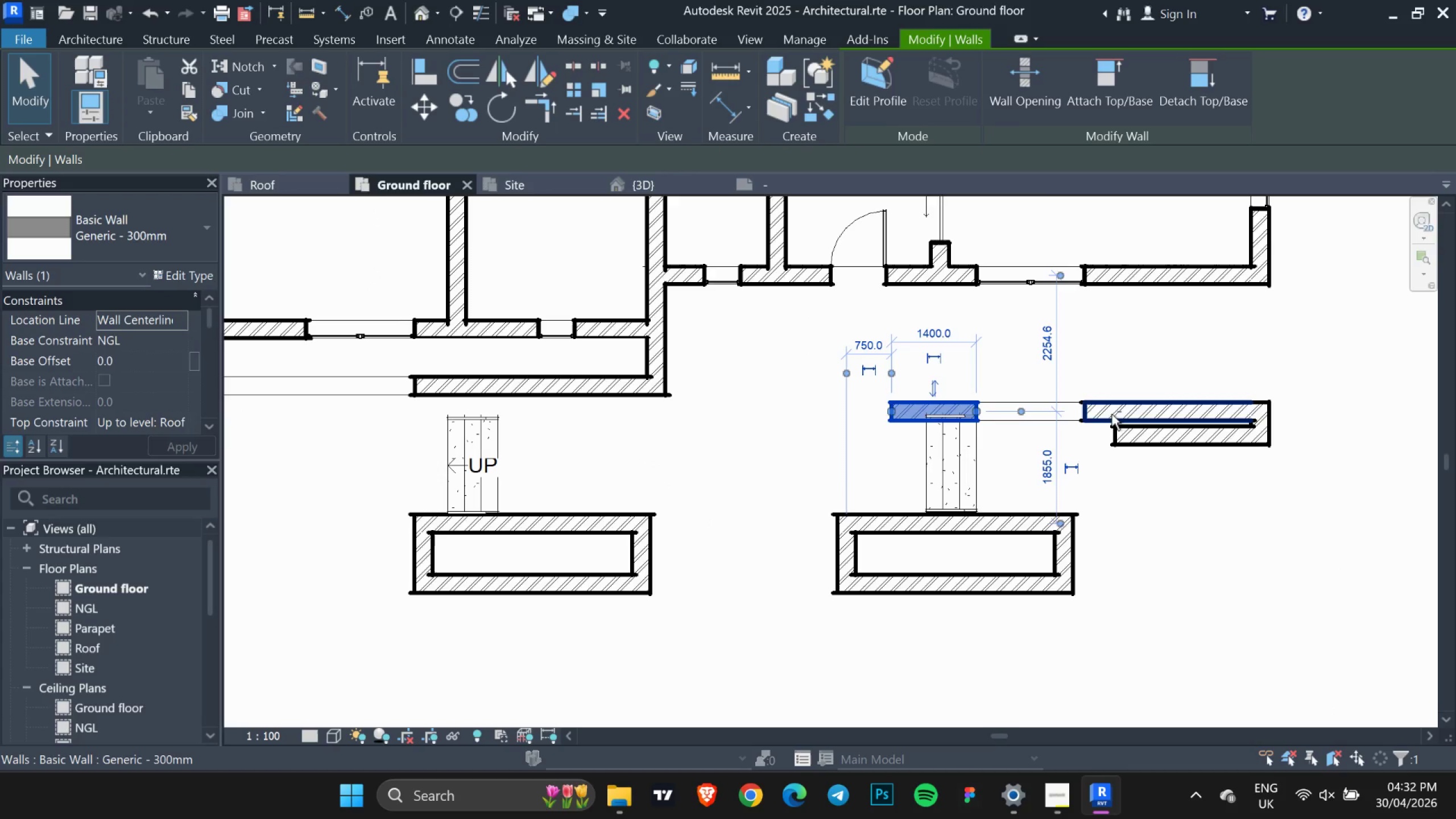 
hold_key(key=ShiftLeft, duration=1.5)
left_click([1139, 414])
 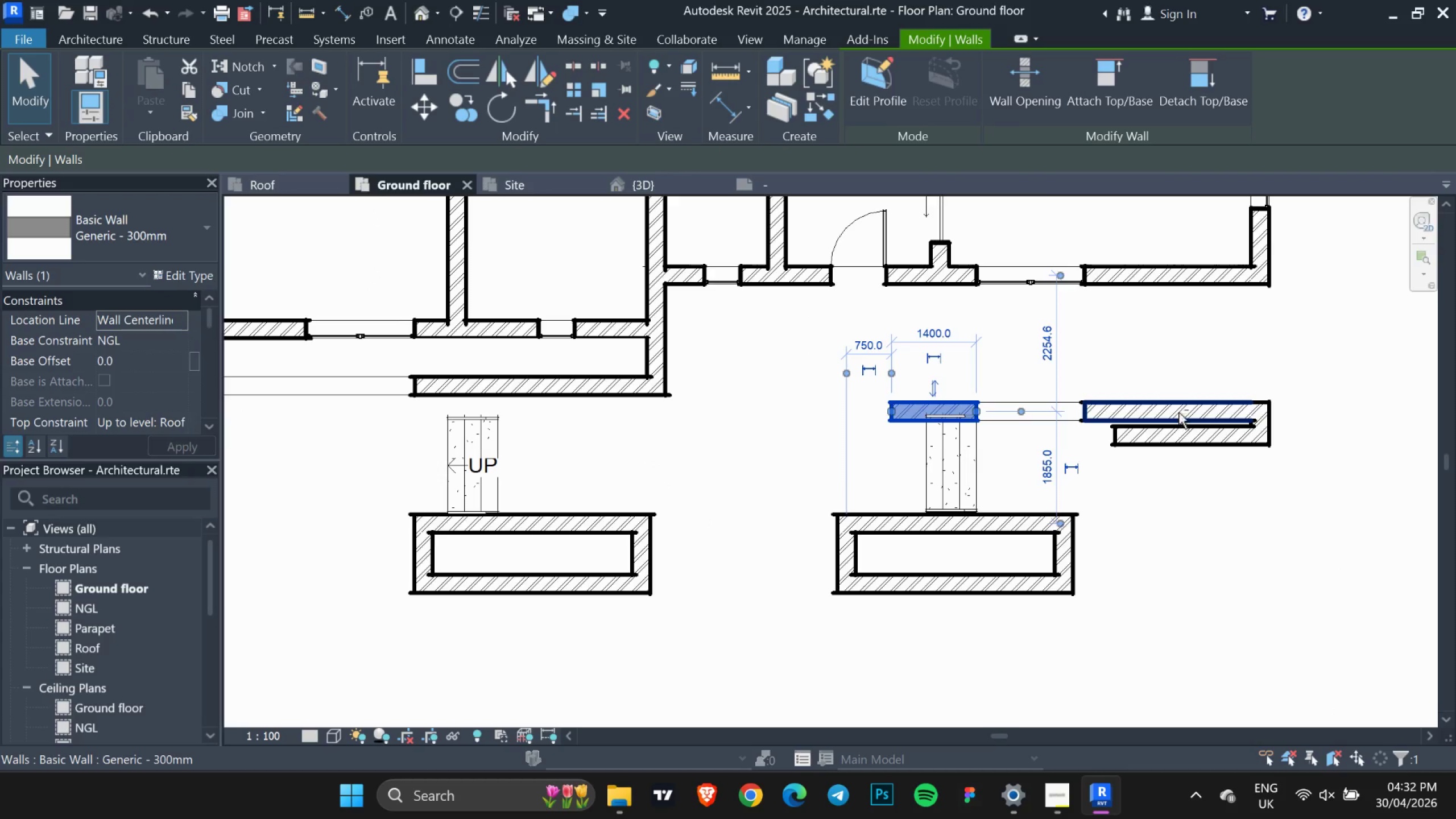 
left_click([1178, 411])
 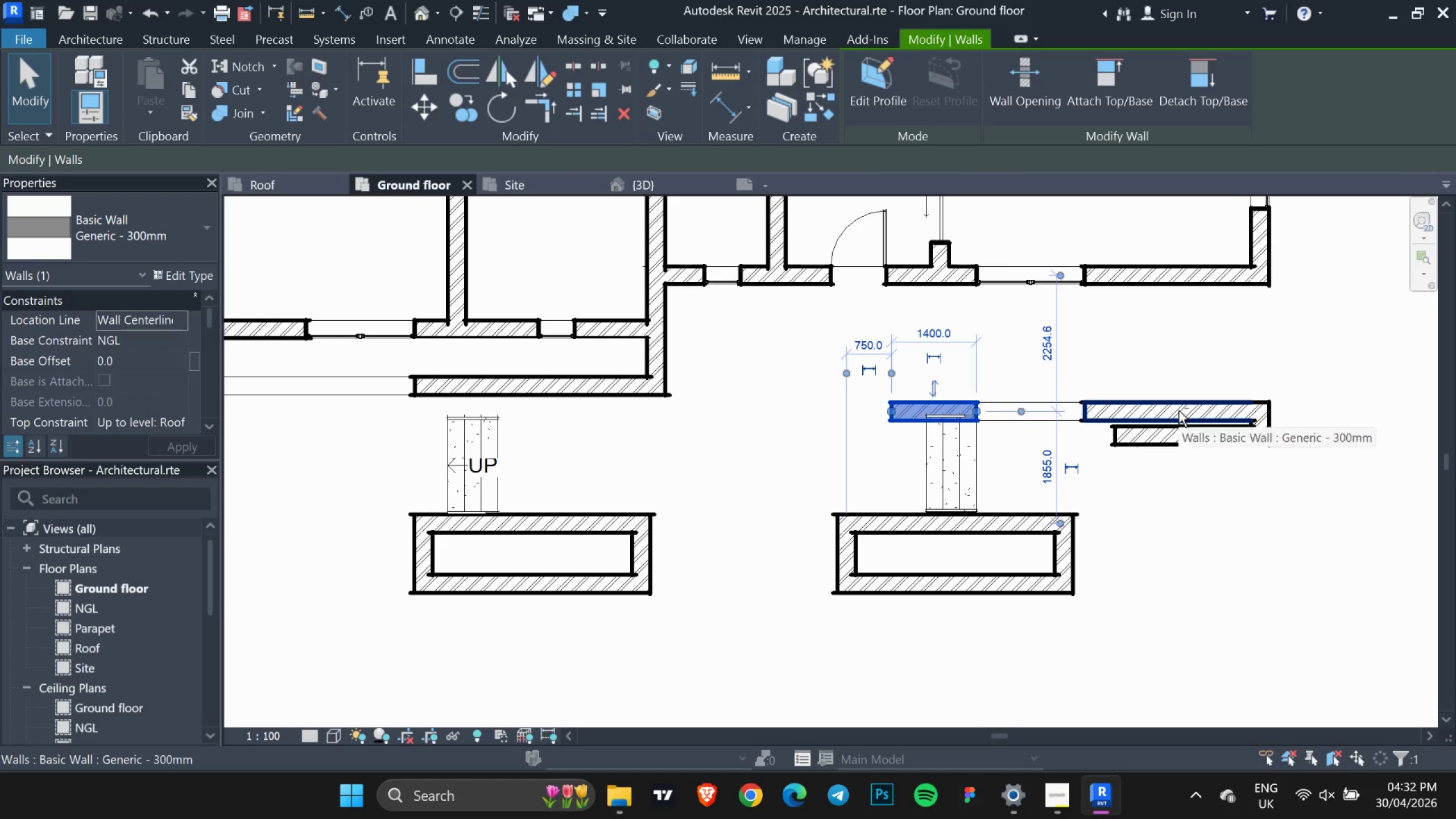 
hold_key(key=ShiftLeft, duration=0.31)
 